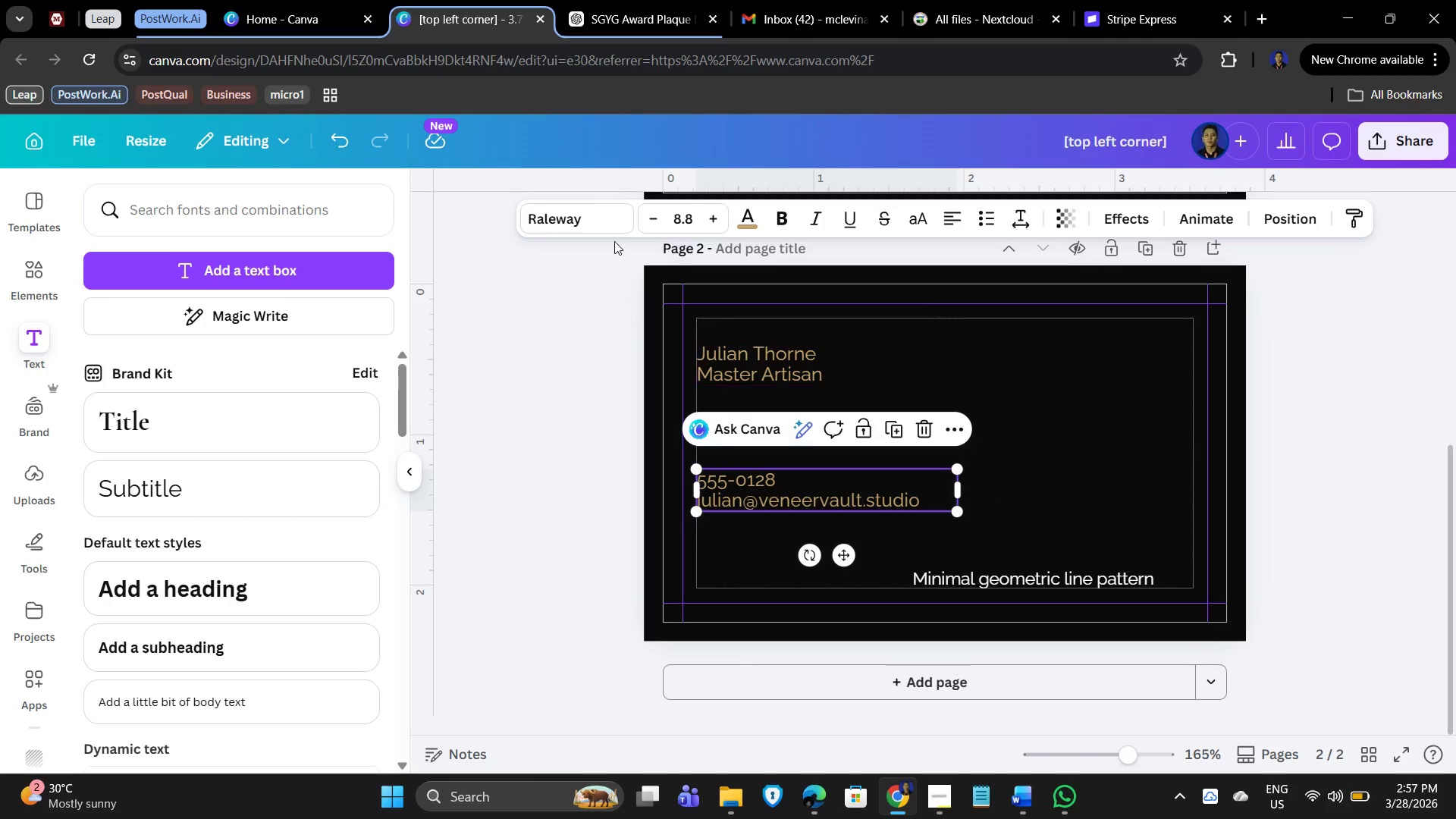 
left_click([690, 220])
 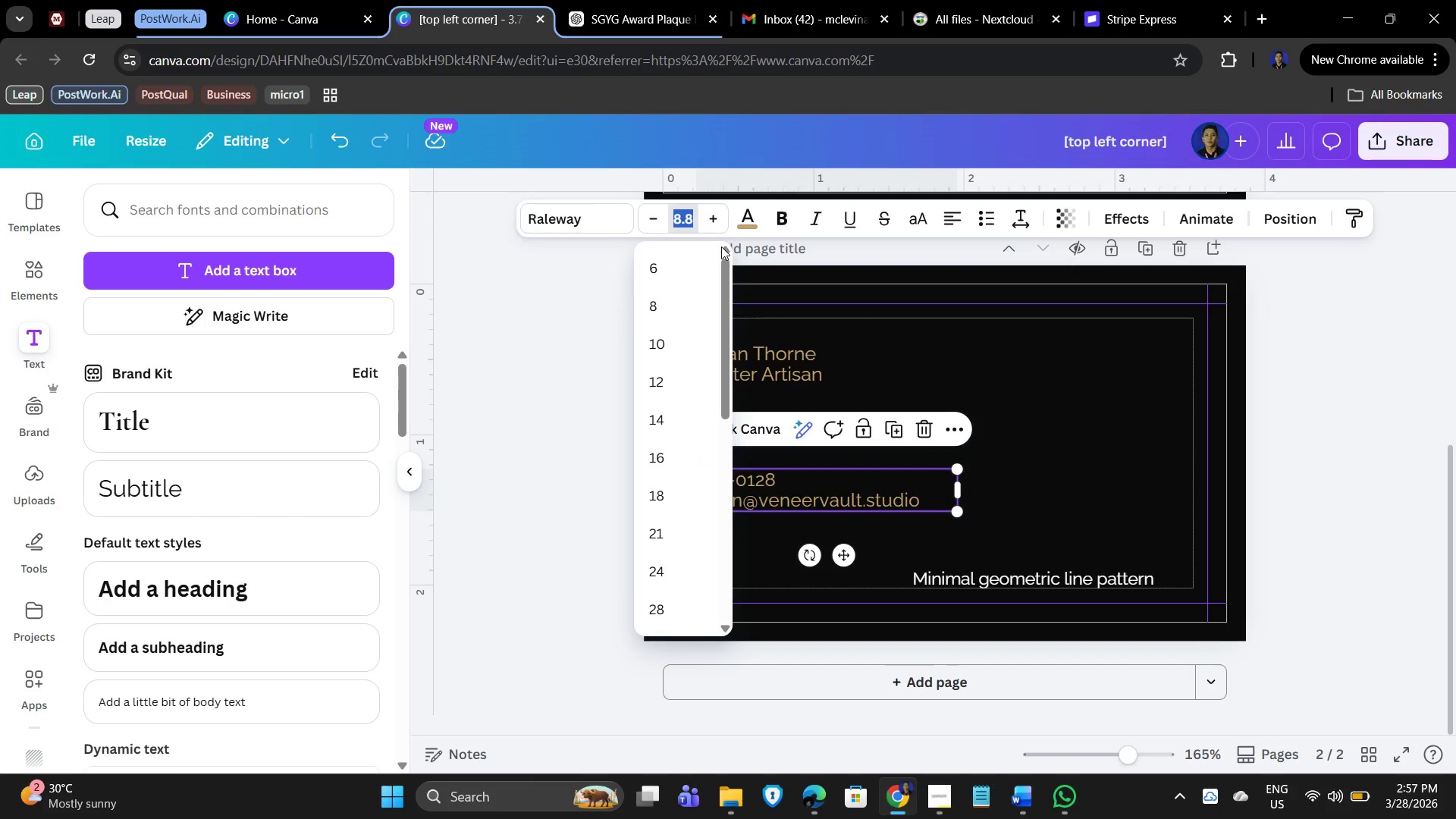 
key(Numpad9)
 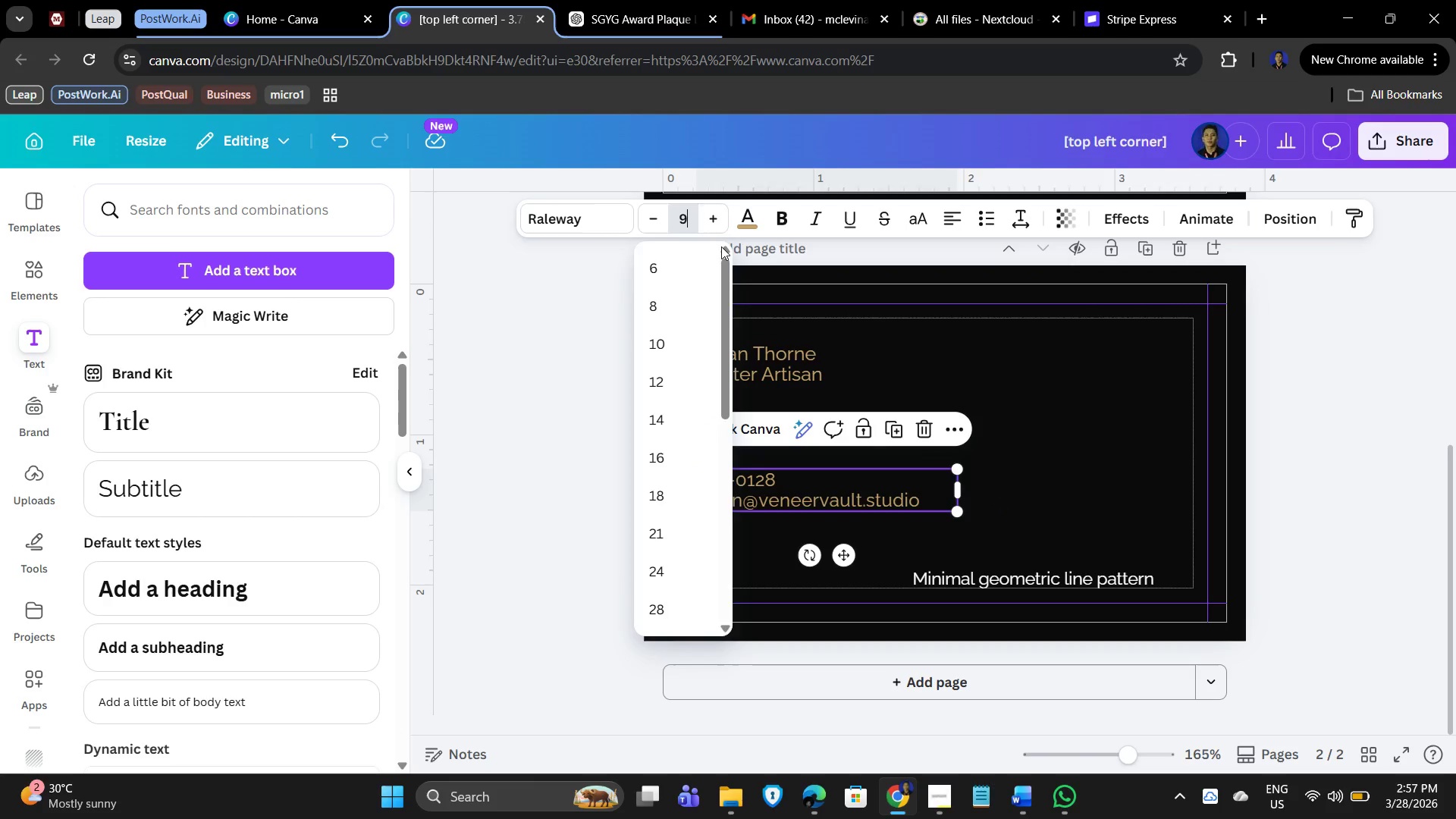 
key(NumpadEnter)
 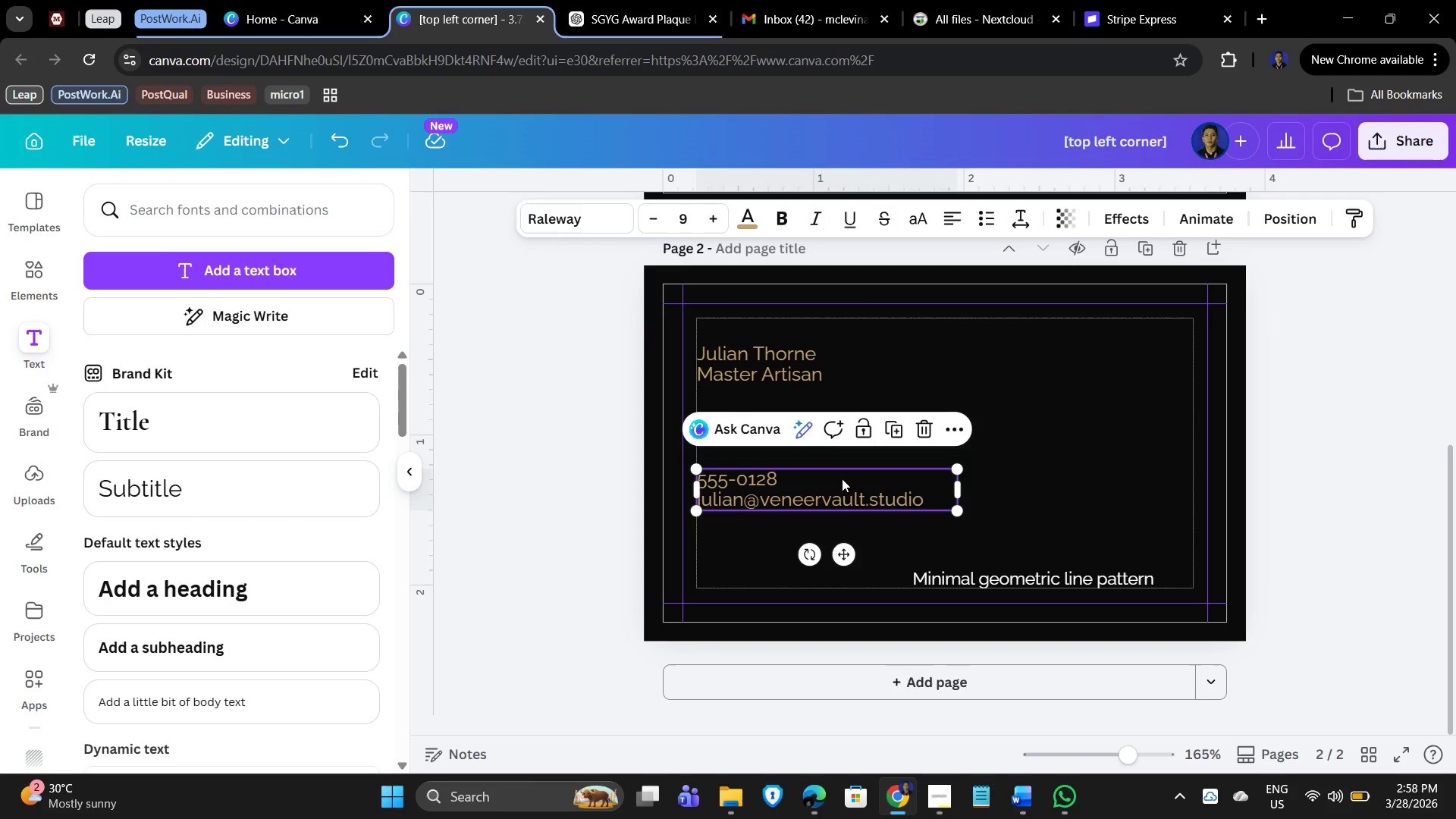 
key(Control+A)
 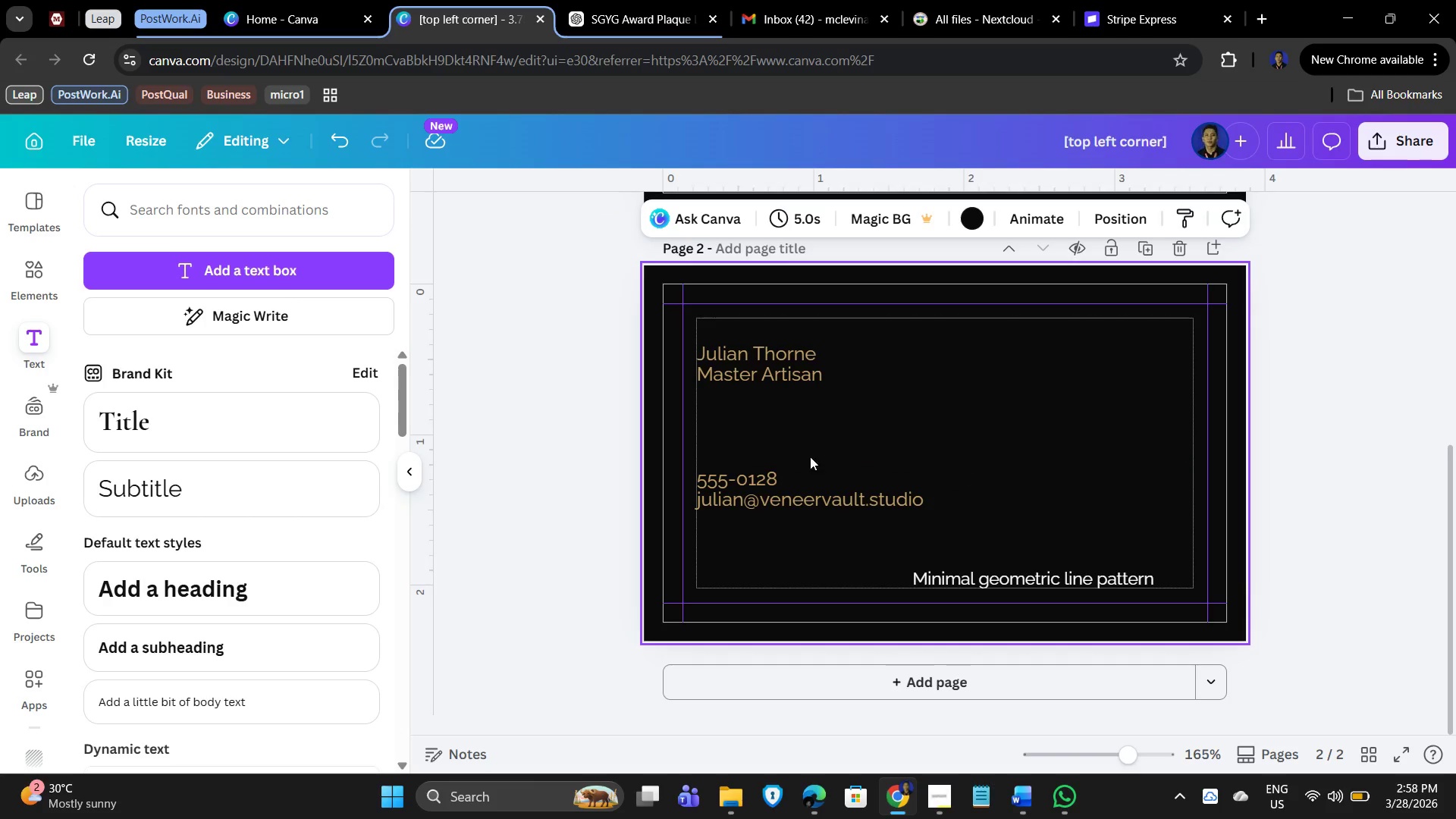 
left_click([760, 484])
 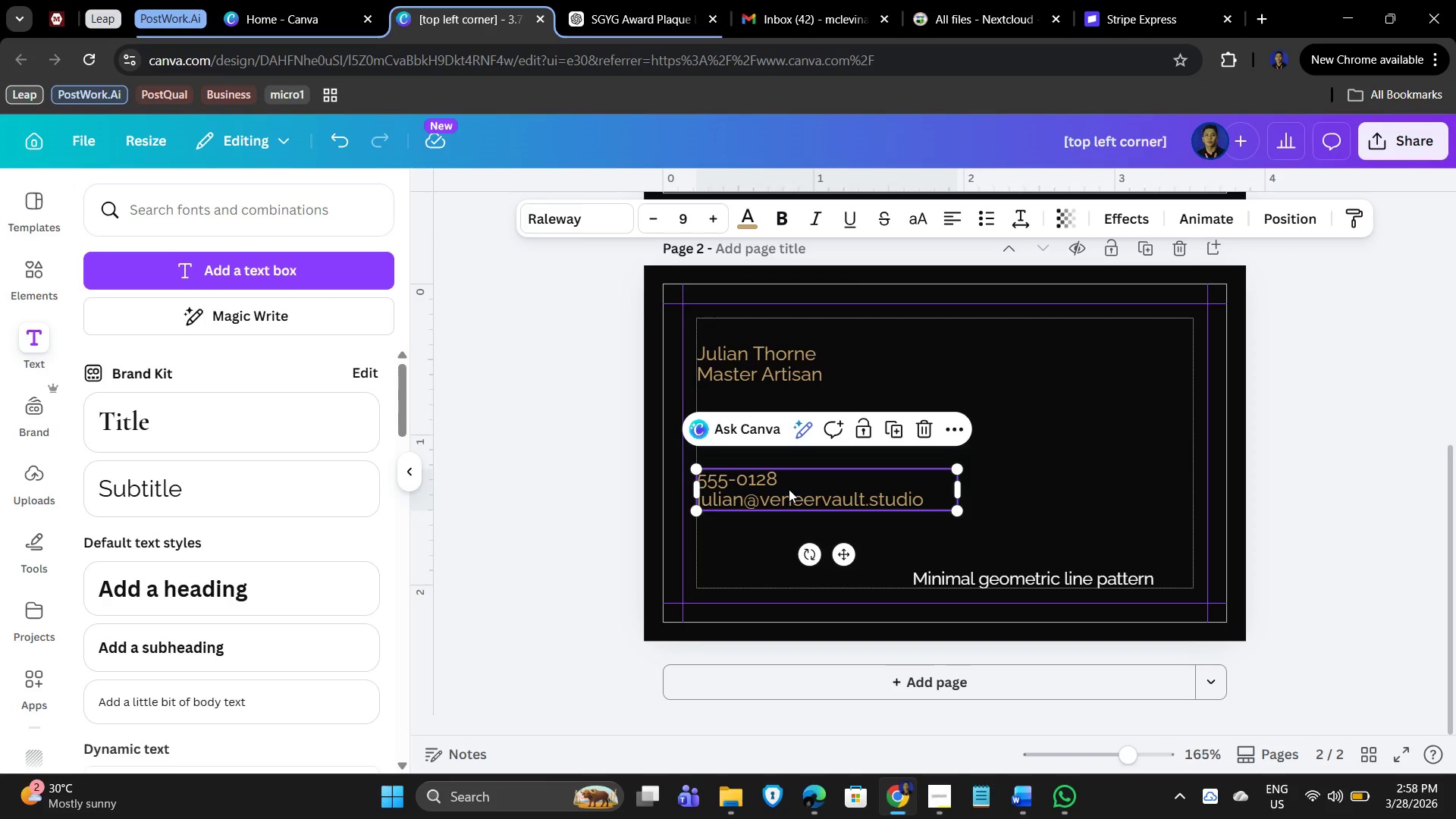 
double_click([788, 489])
 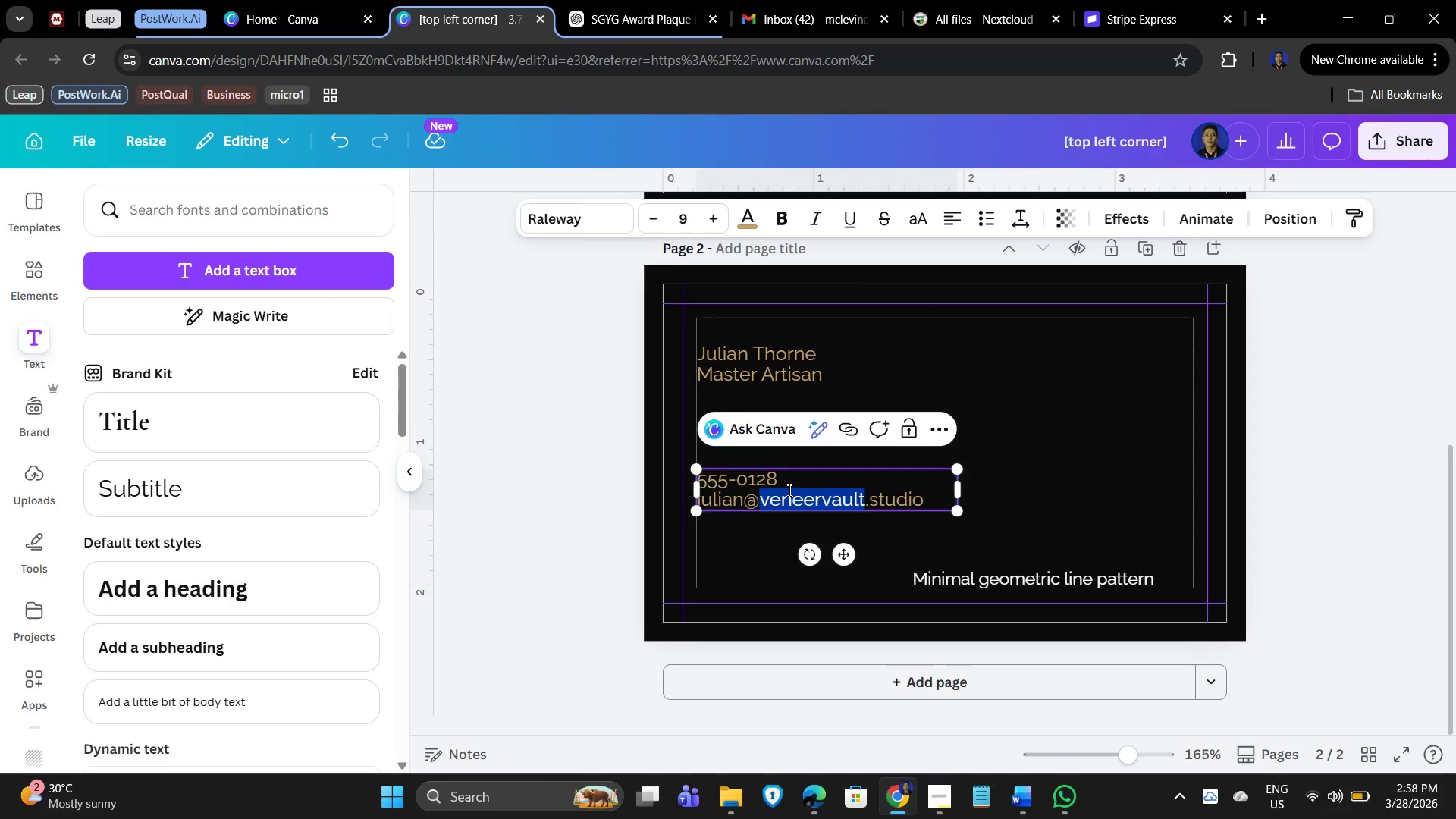 
key(Control+ControlLeft)
 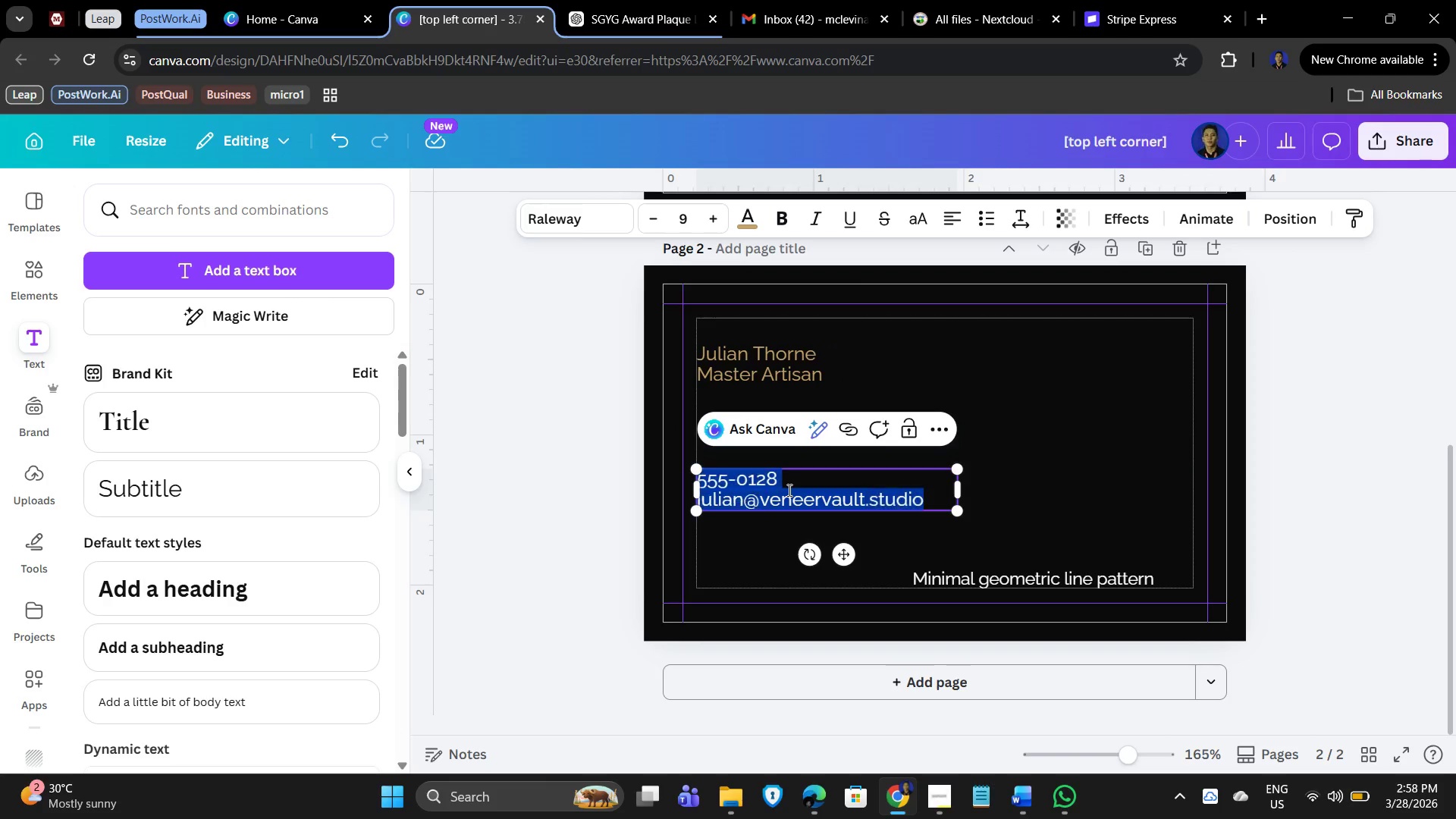 
key(Control+A)
 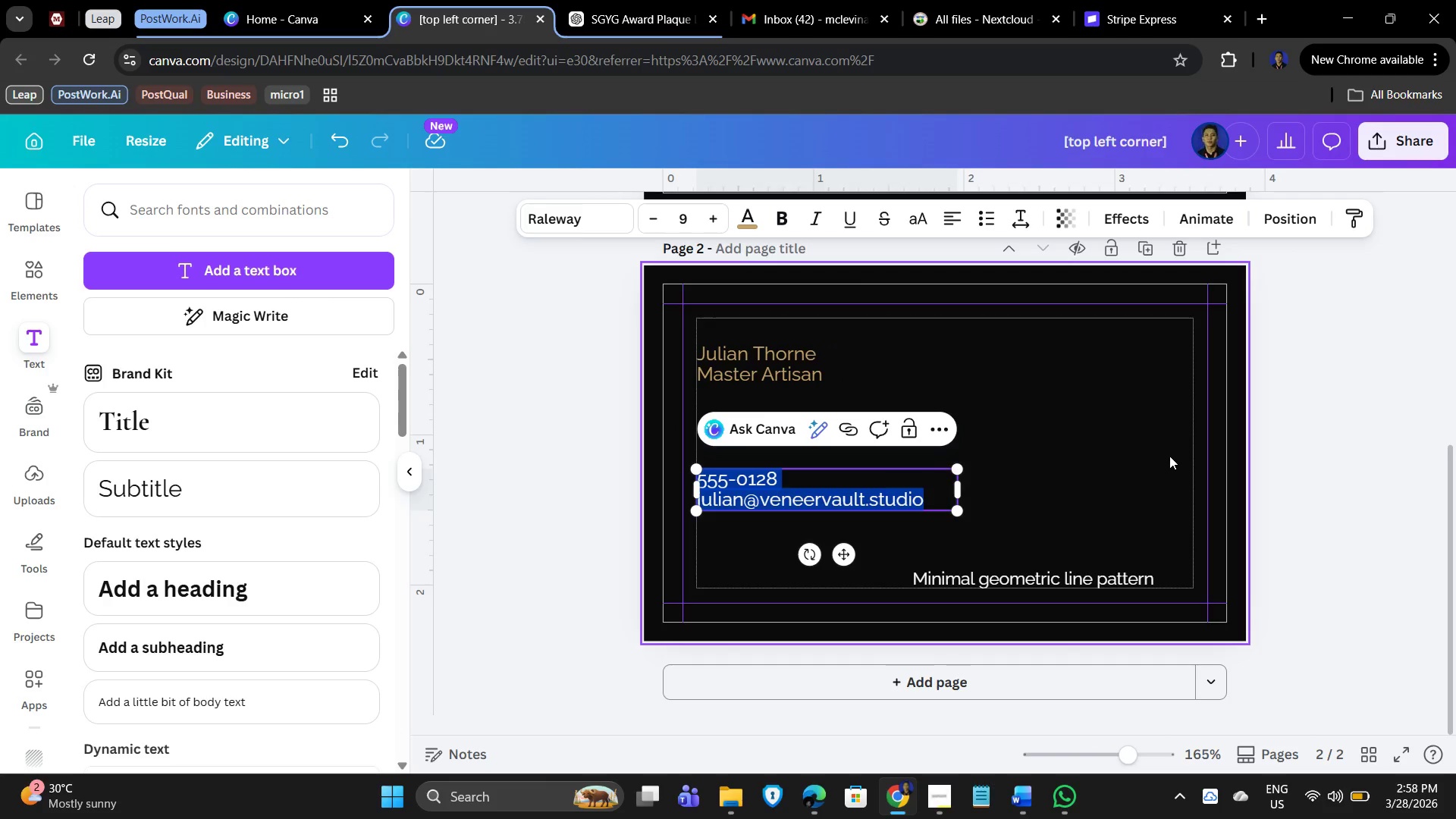 
key(NumpadEnter)
 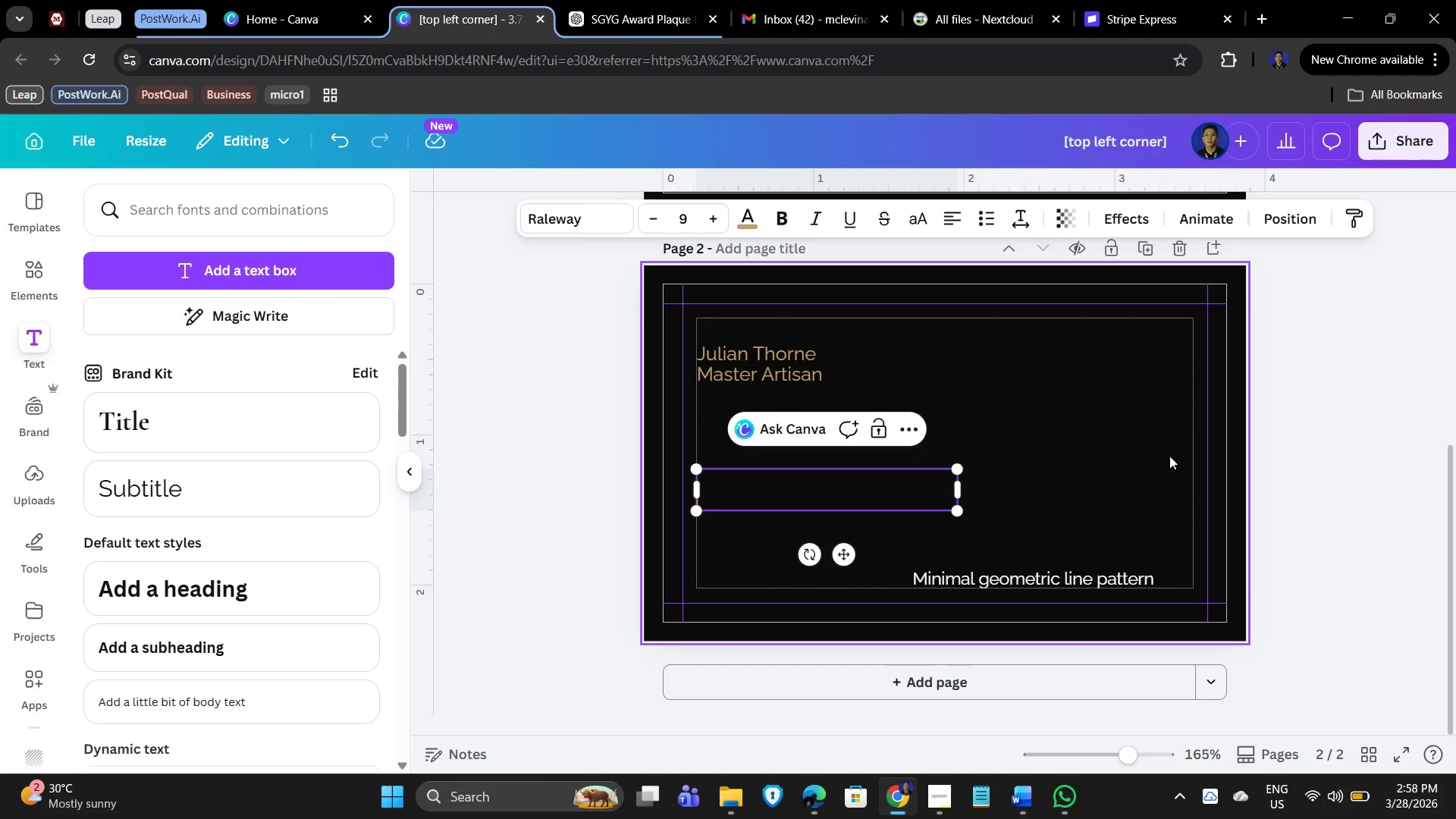 
key(Escape)
 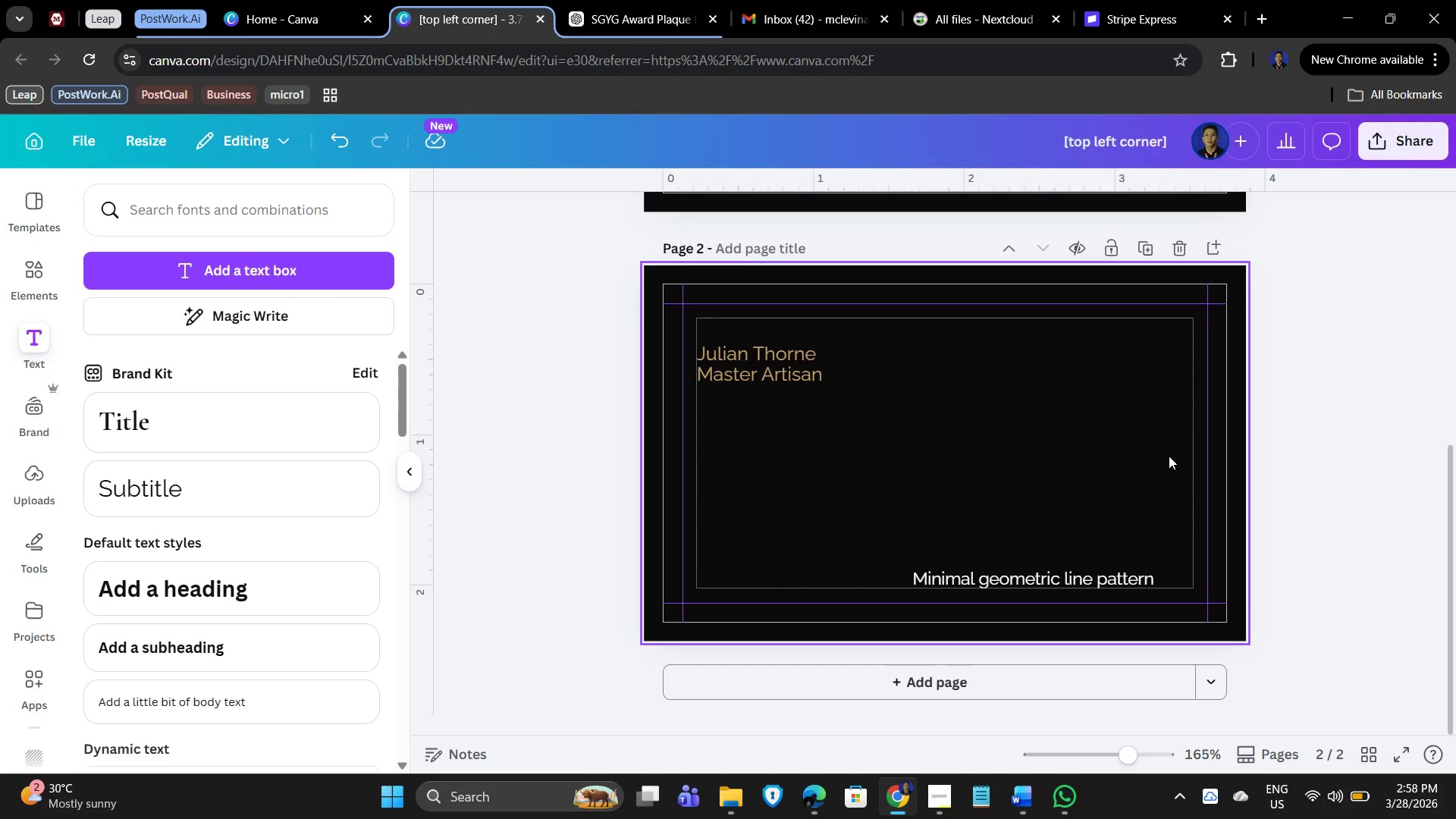 
key(Control+Z)
 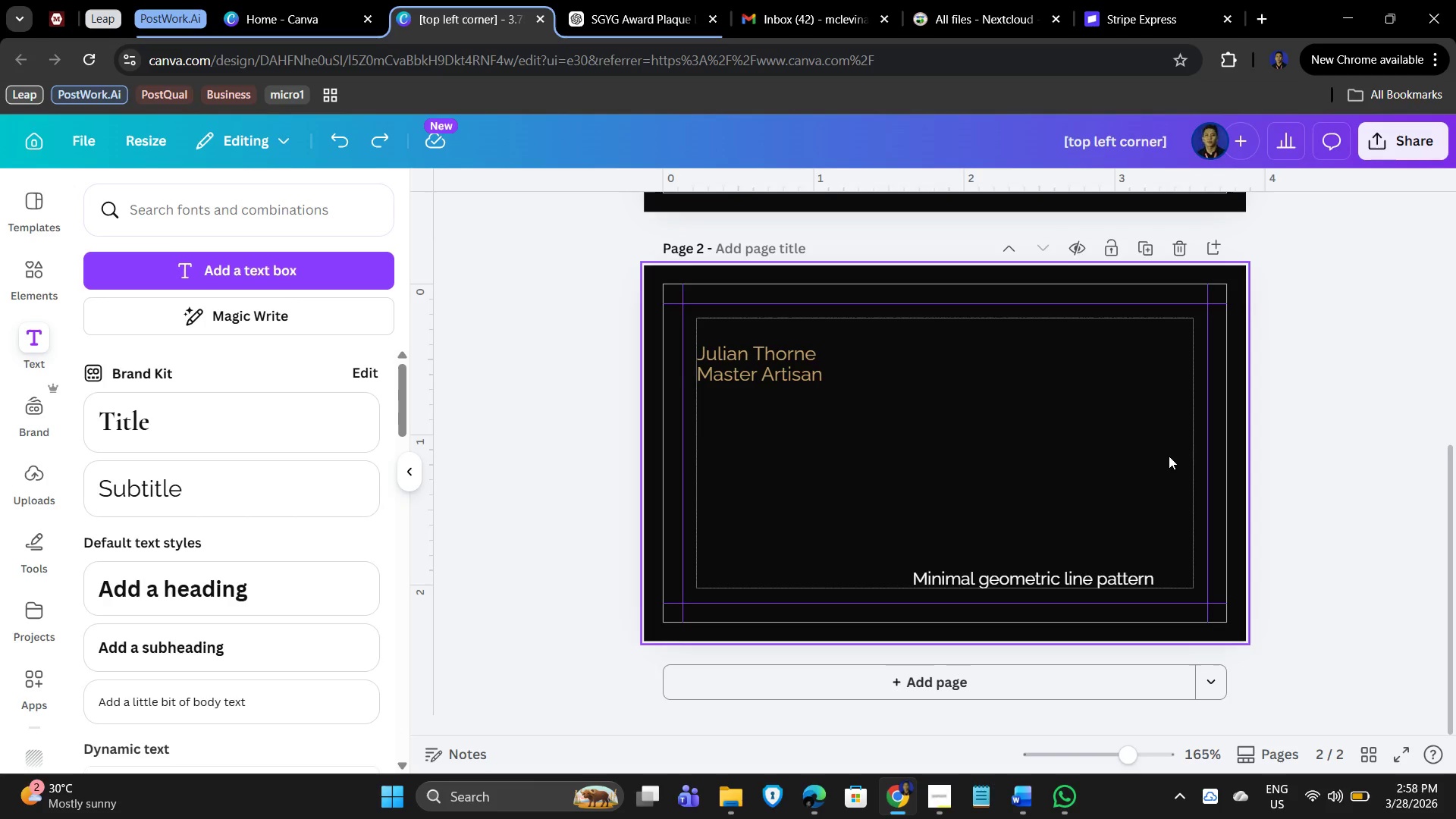 
key(Control+Z)
 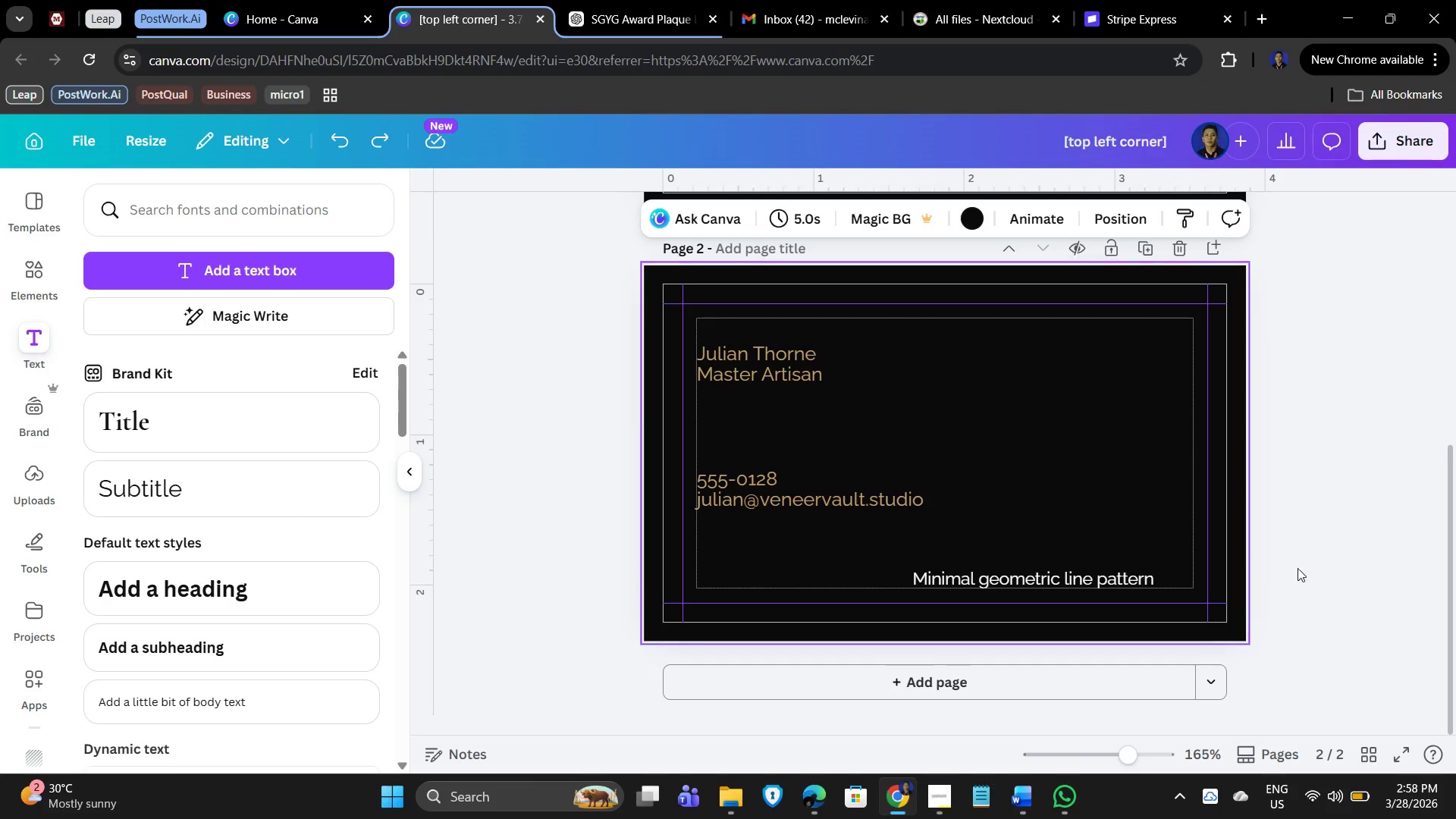 
left_click_drag(start_coordinate=[761, 494], to_coordinate=[764, 438])
 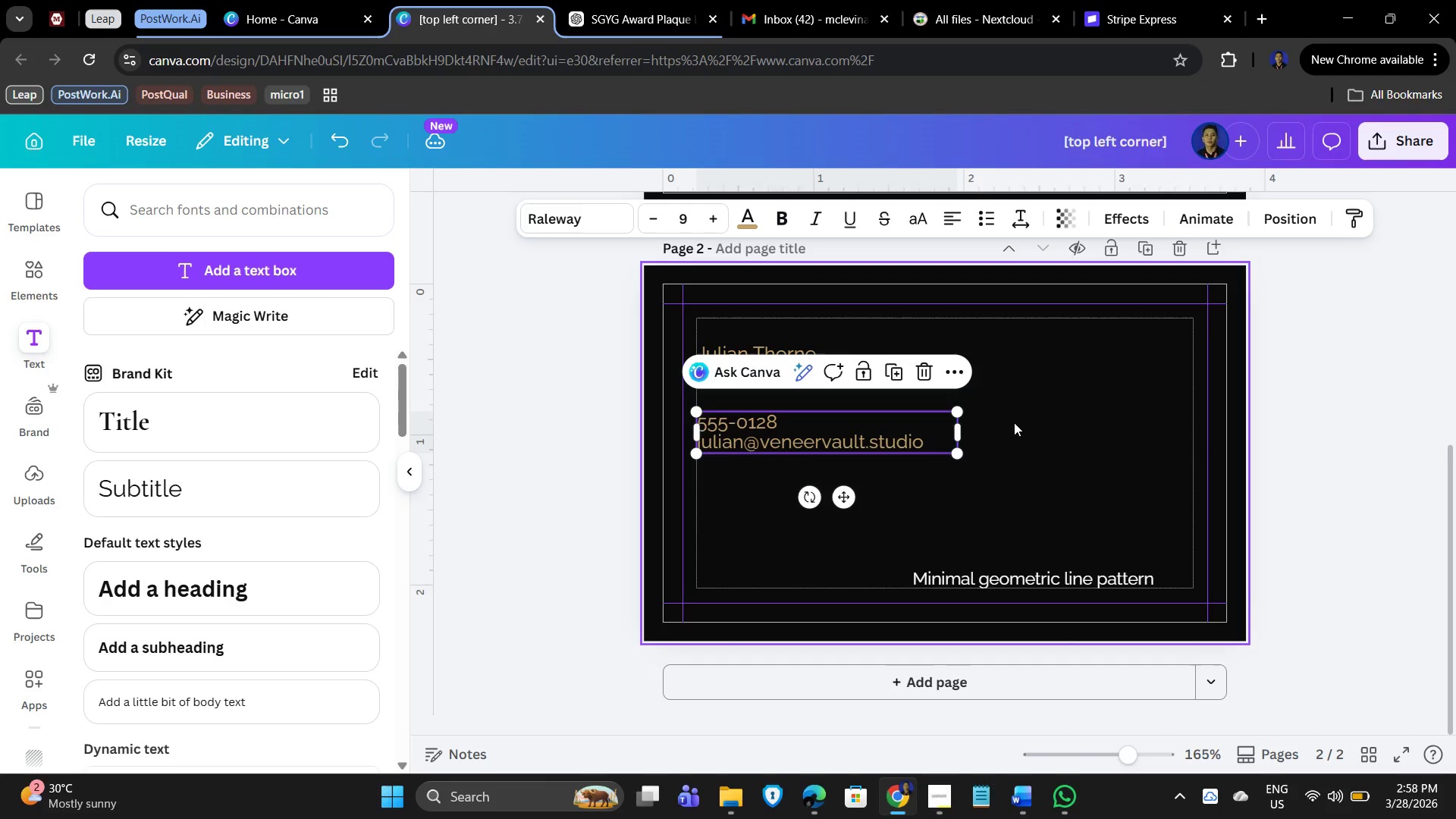 
mouse_move([1025, 406])
 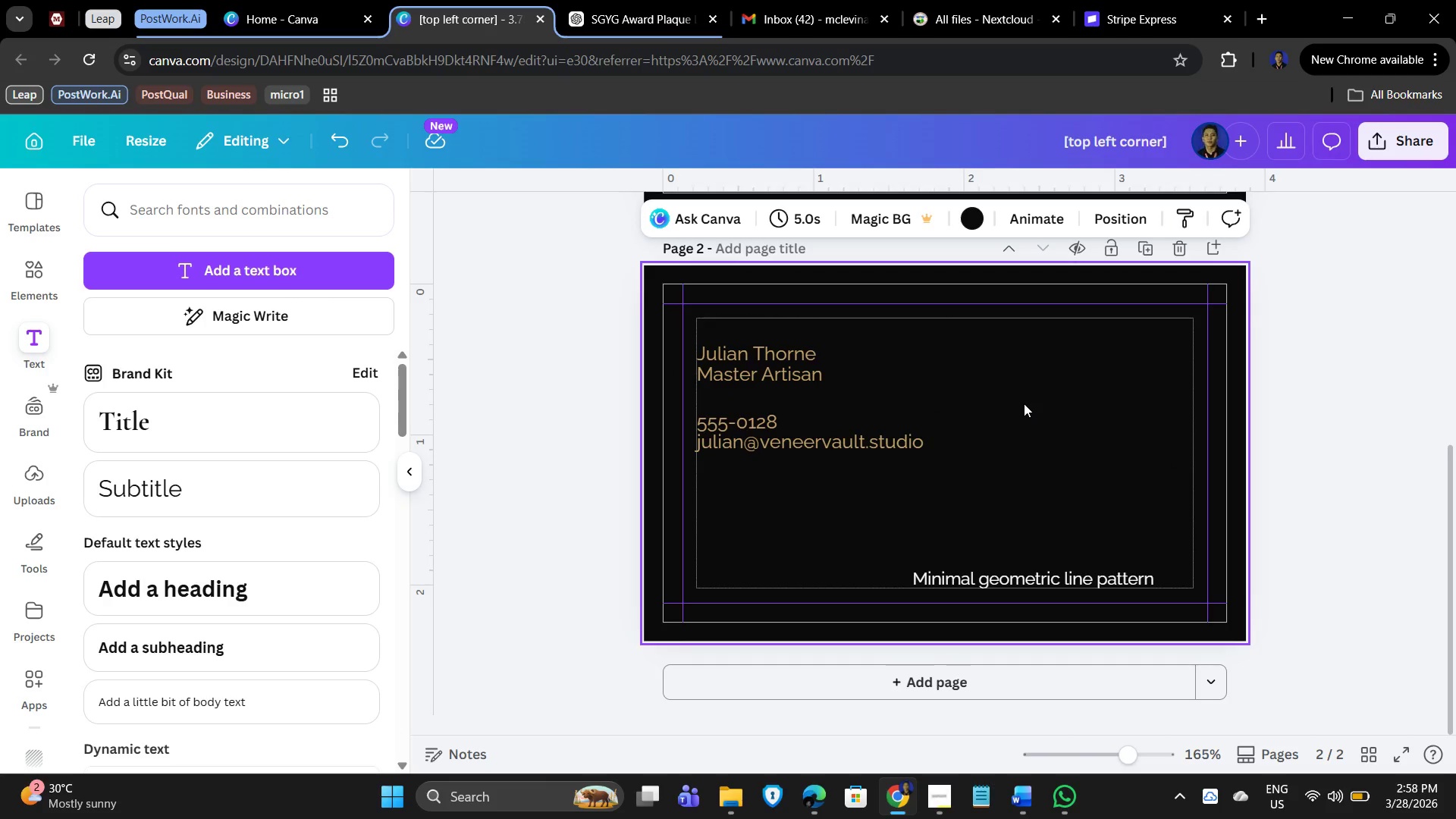 
double_click([770, 419])
 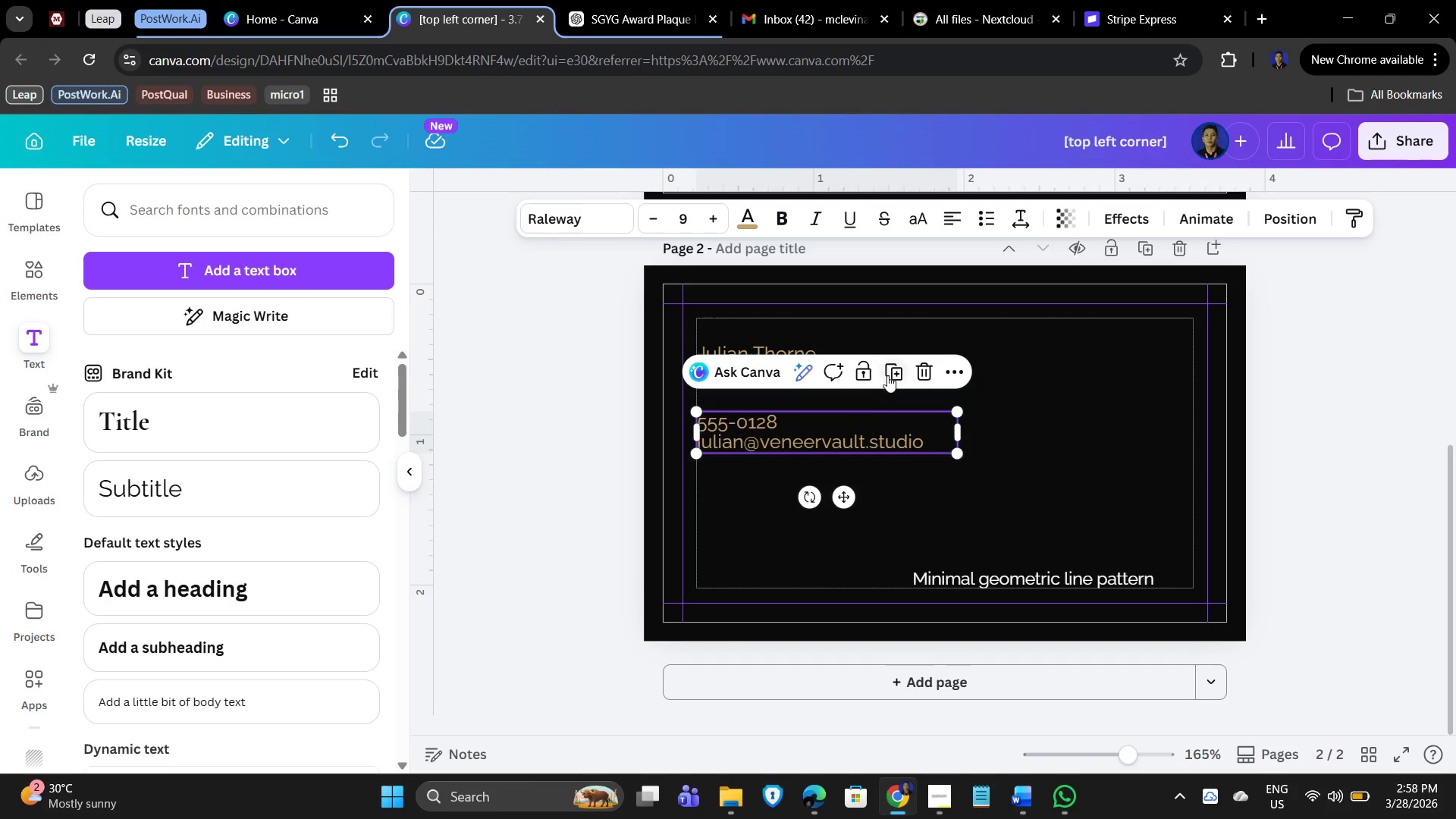 
left_click([896, 371])
 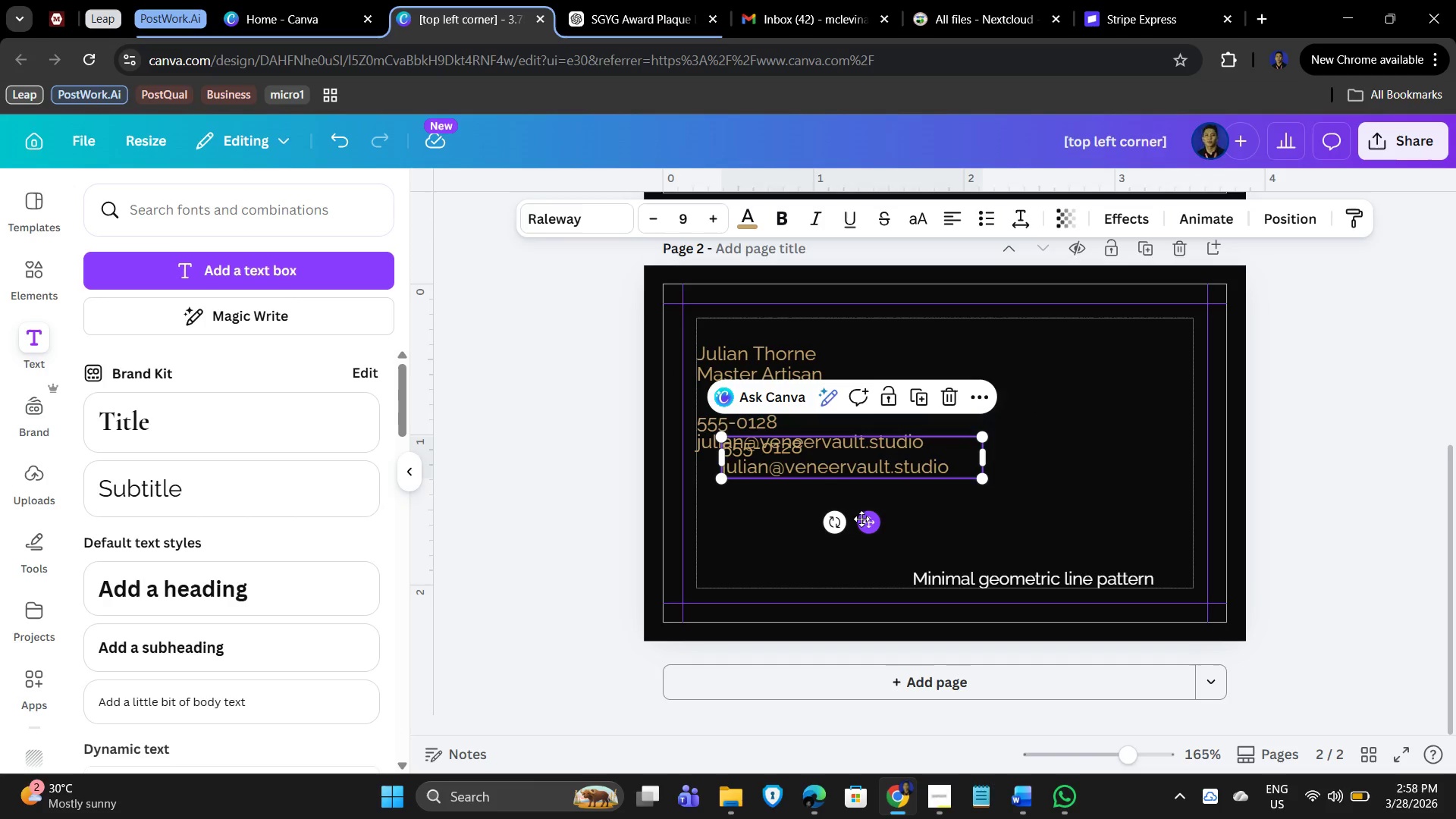 
left_click_drag(start_coordinate=[863, 522], to_coordinate=[842, 577])
 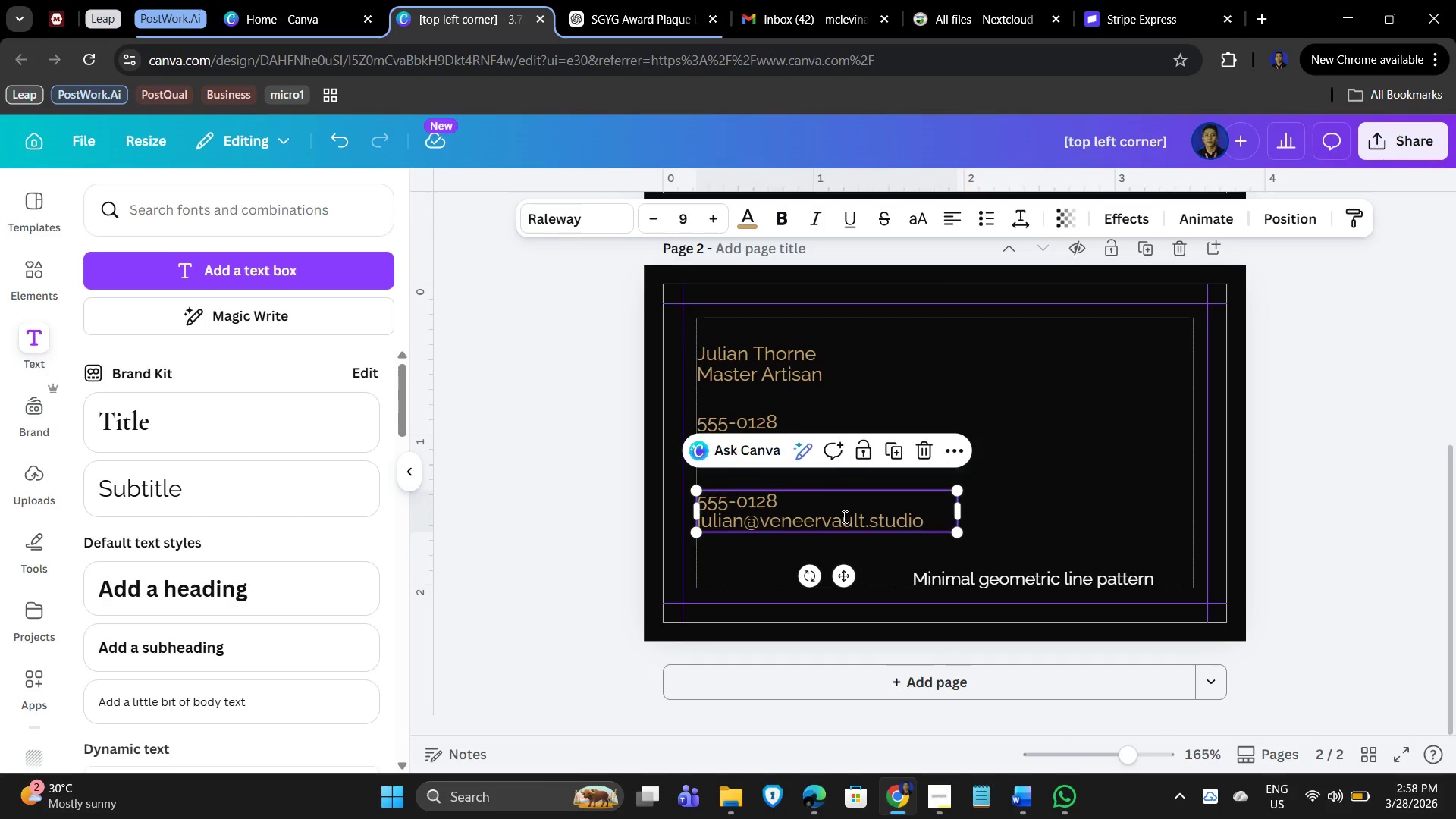 
double_click([843, 516])
 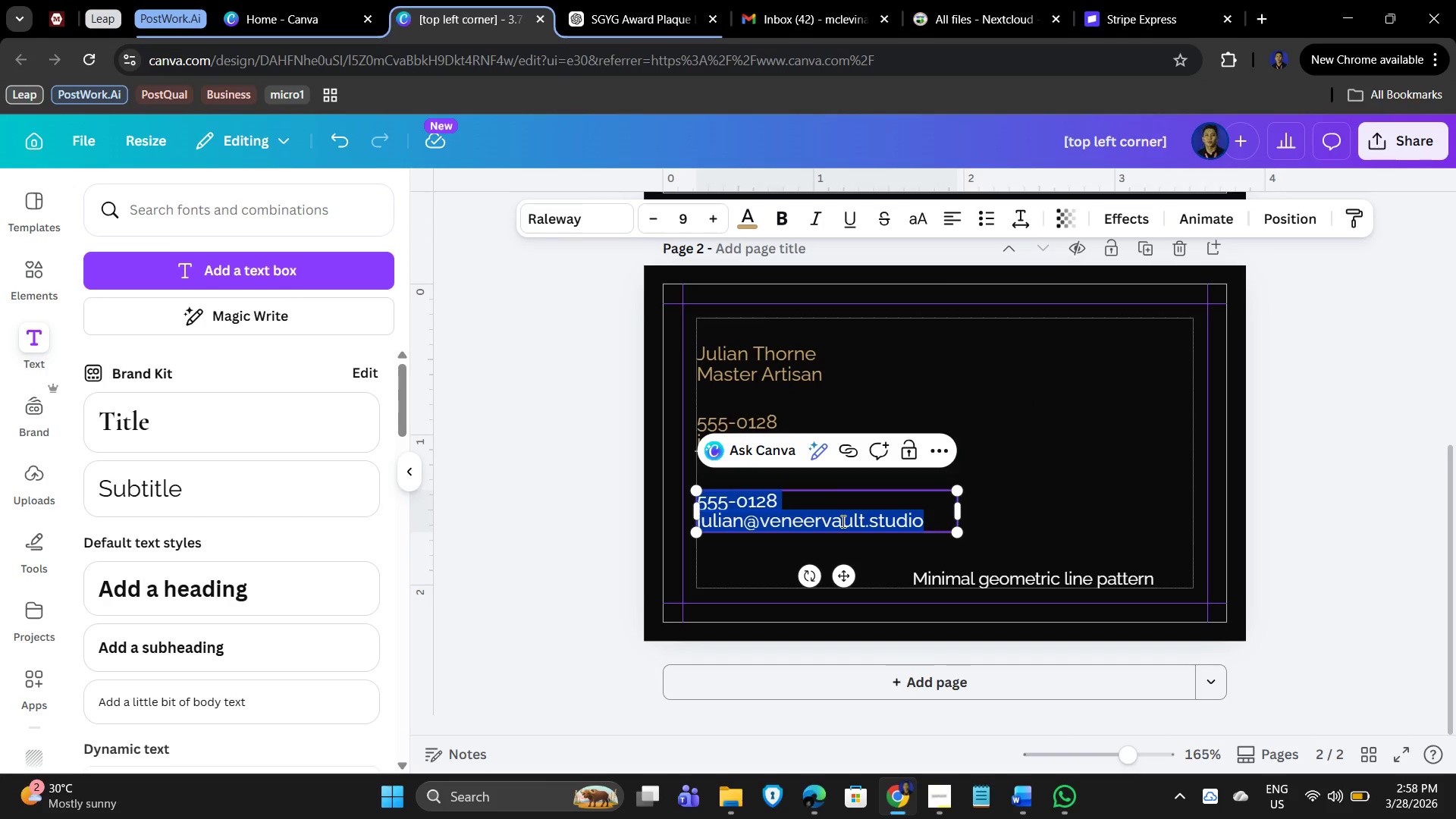 
key(Shift+P)
 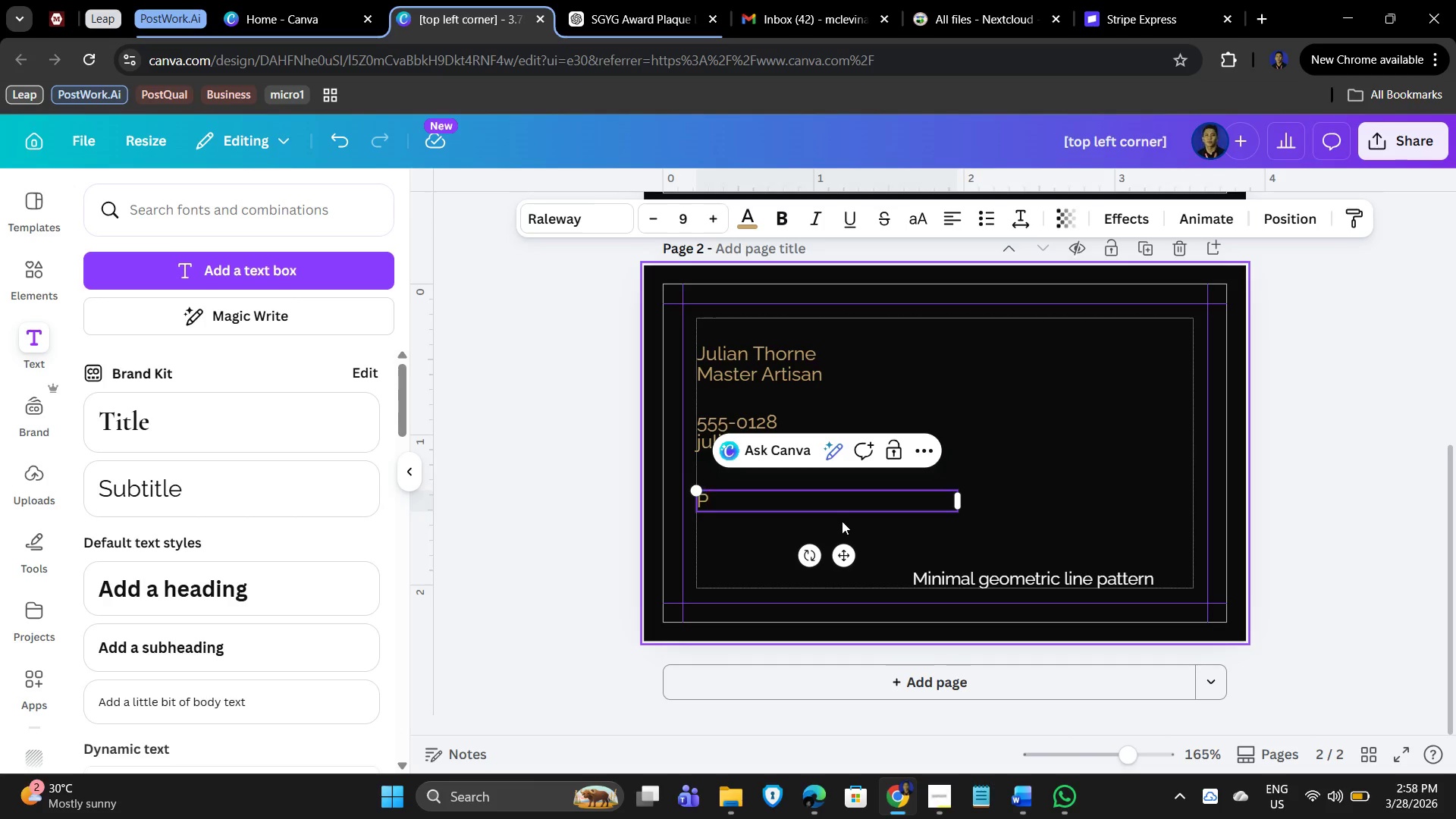 
type(ortland, Oregon)
 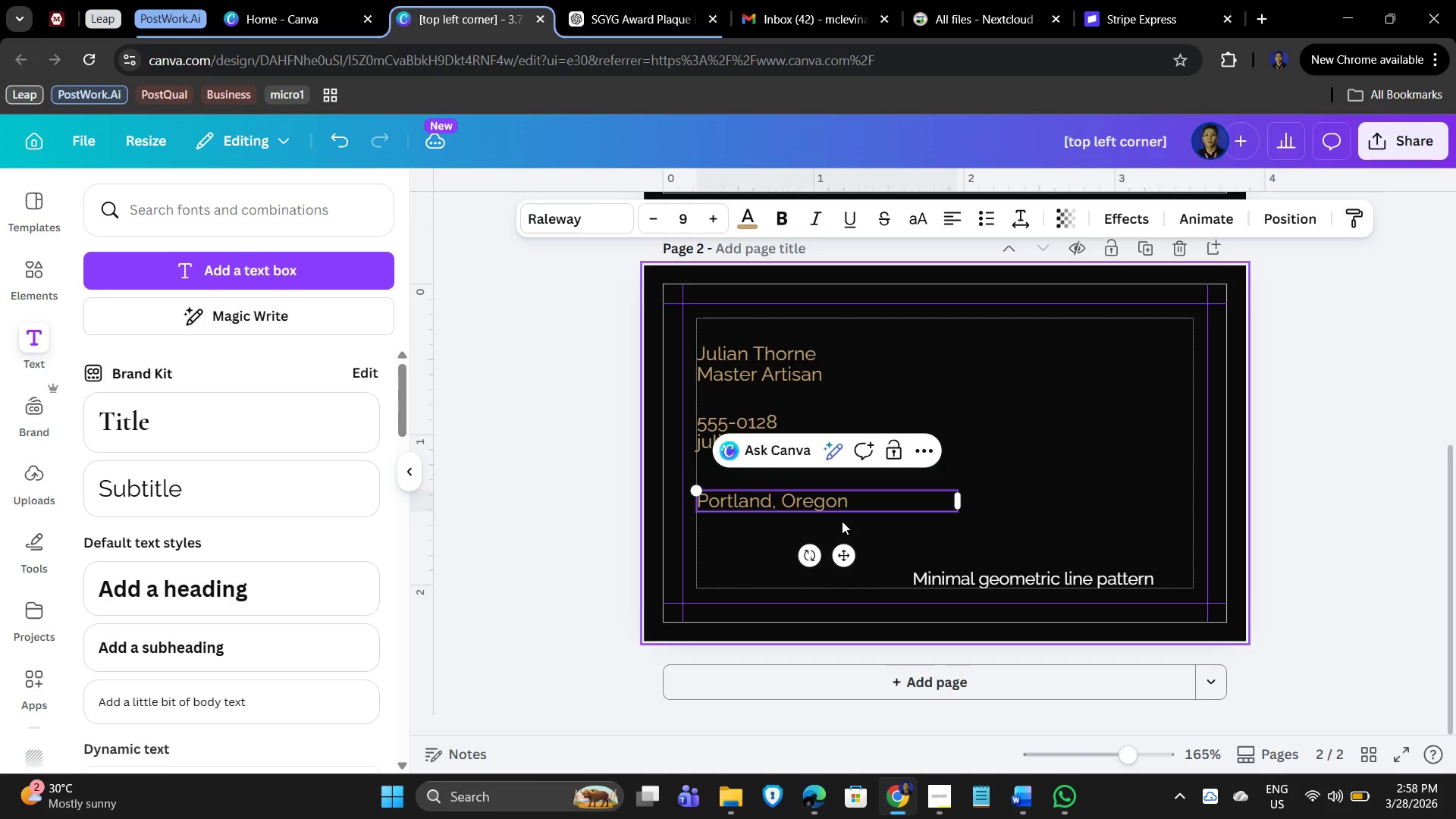 
wait(5.62)
 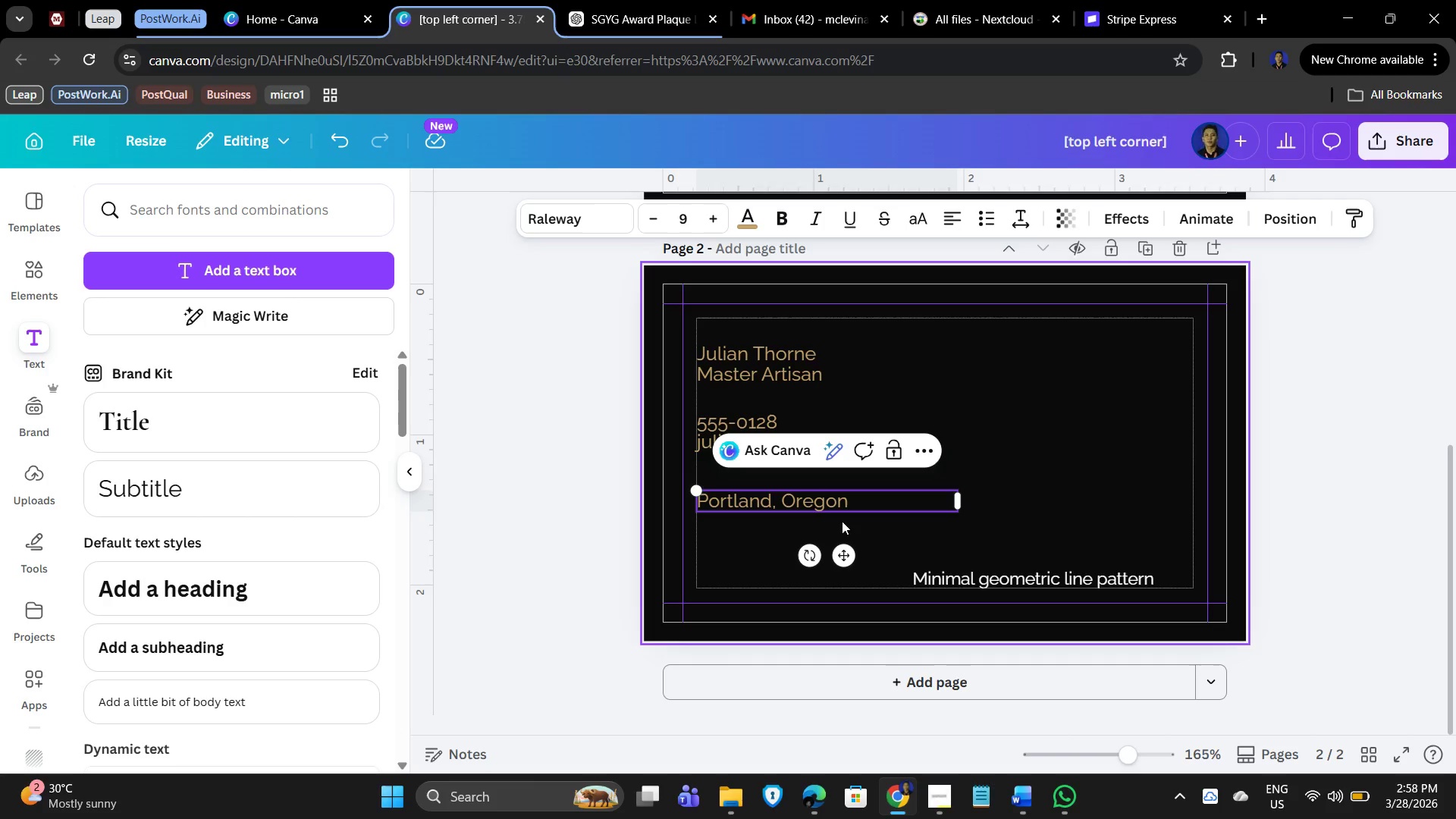 
type( (Districts 1-4))
 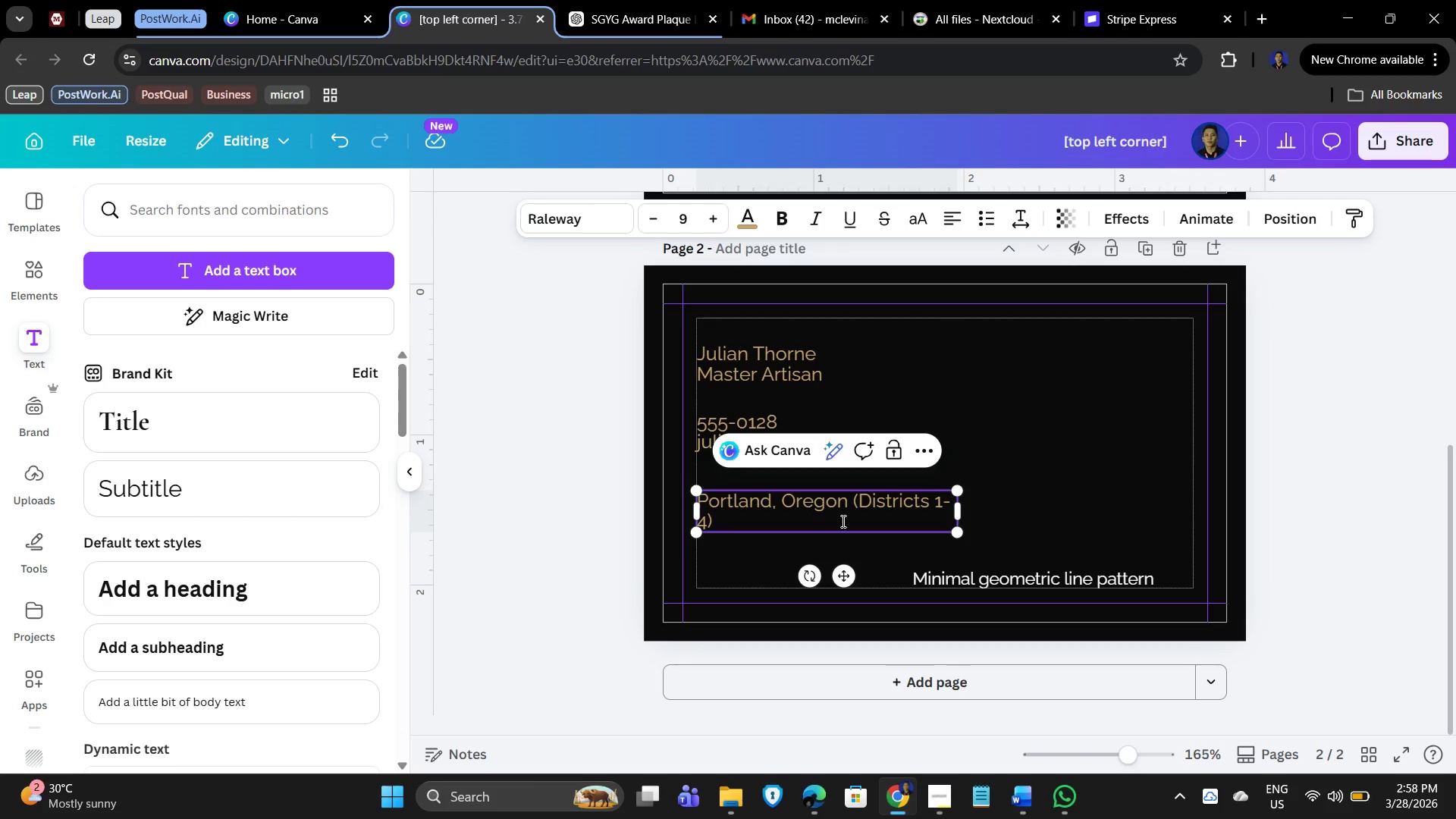 
left_click_drag(start_coordinate=[963, 510], to_coordinate=[1021, 522])
 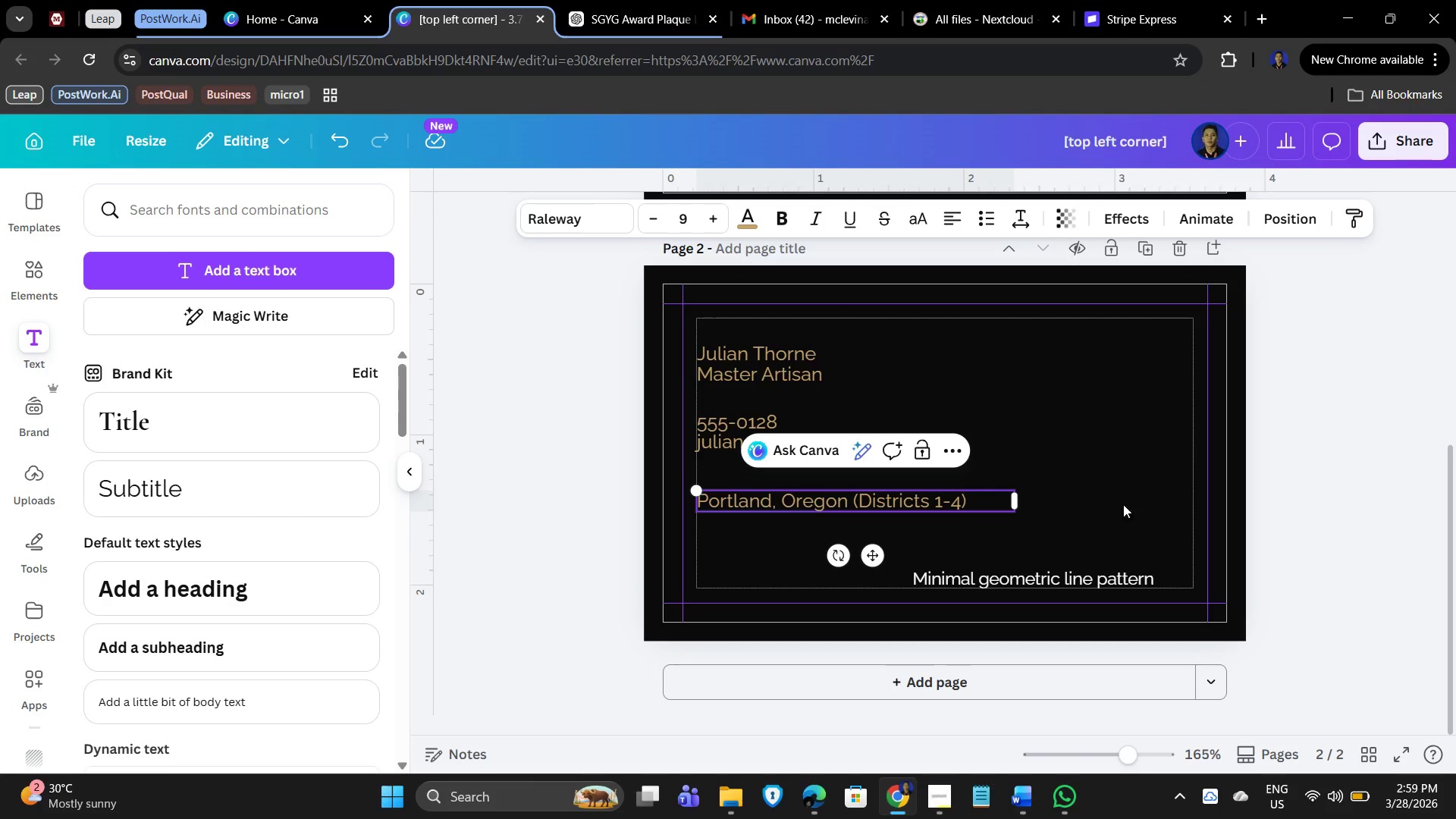 
left_click([1143, 497])
 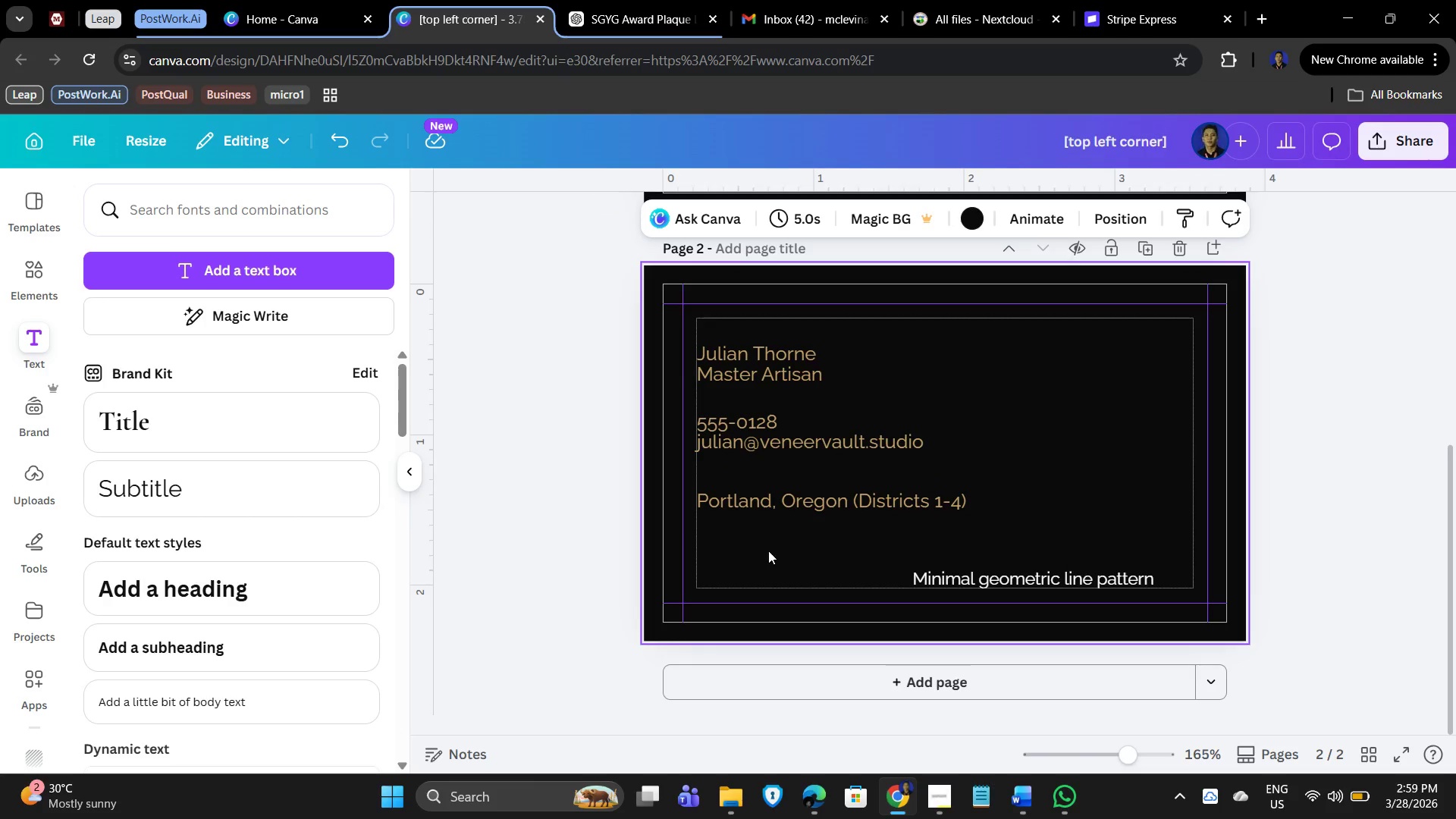 
left_click([786, 443])
 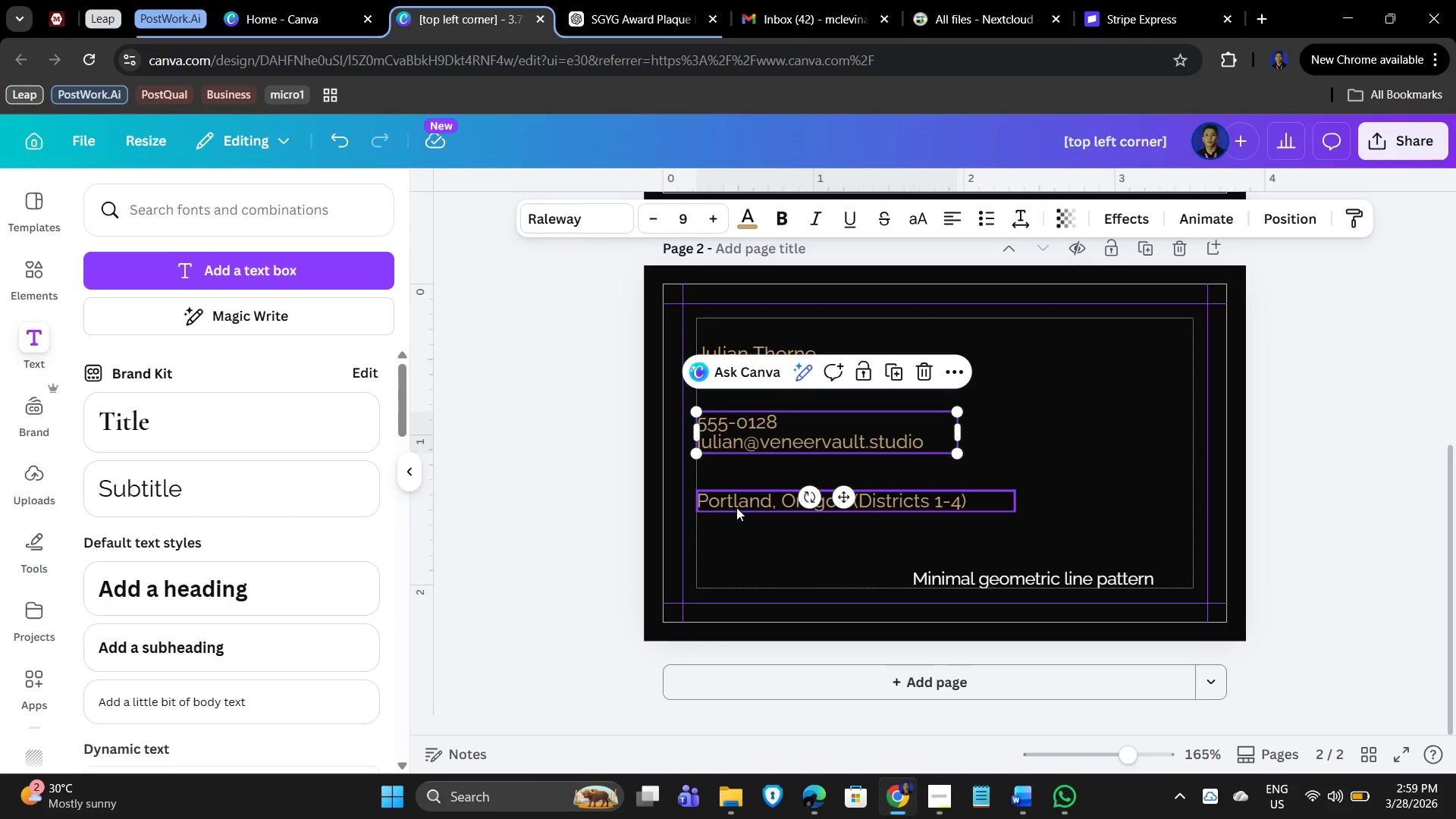 
left_click([740, 507])
 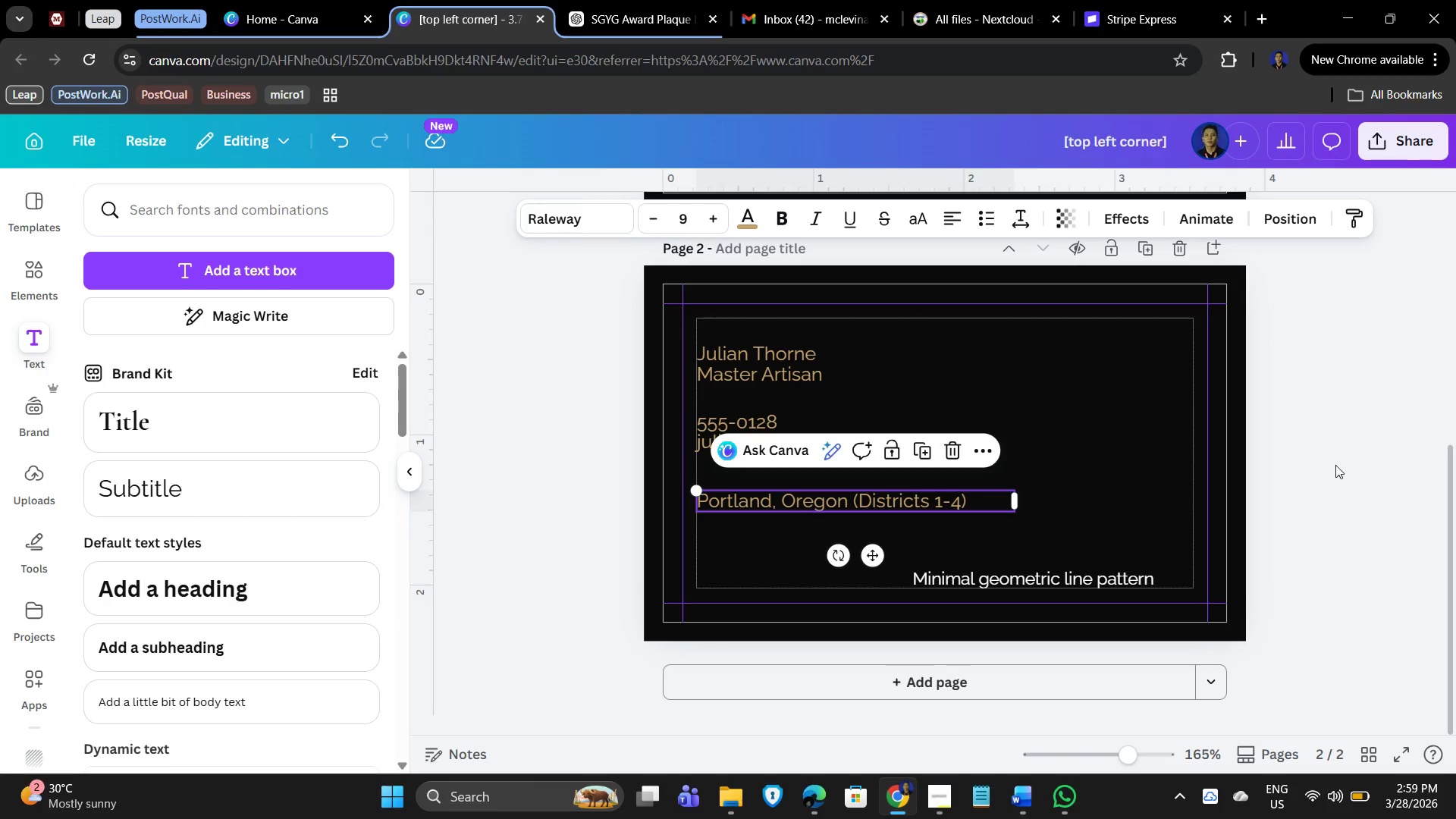 
left_click([1265, 450])
 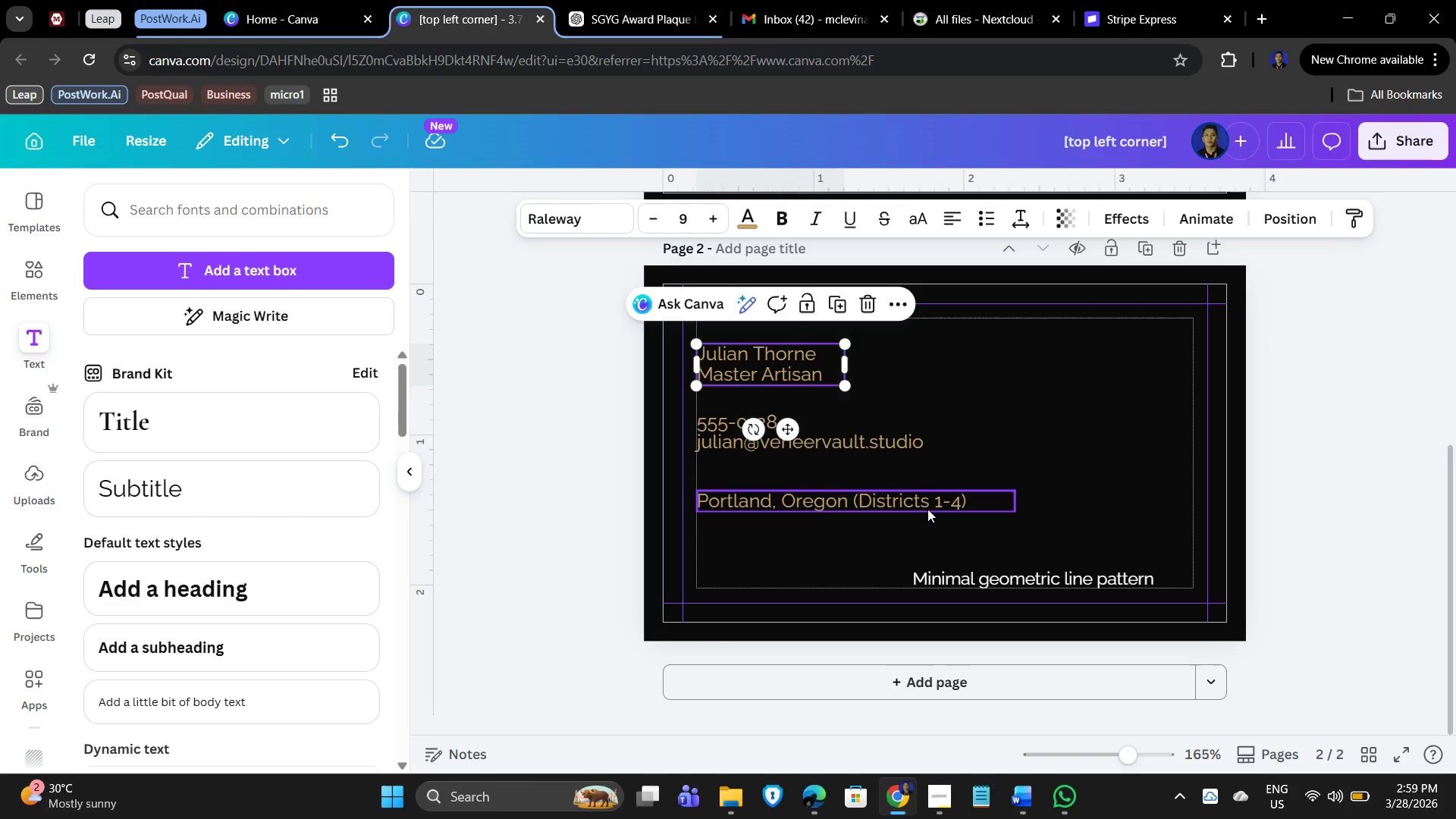 
hold_key(key=ShiftLeft, duration=1.28)
double_click([894, 511])
 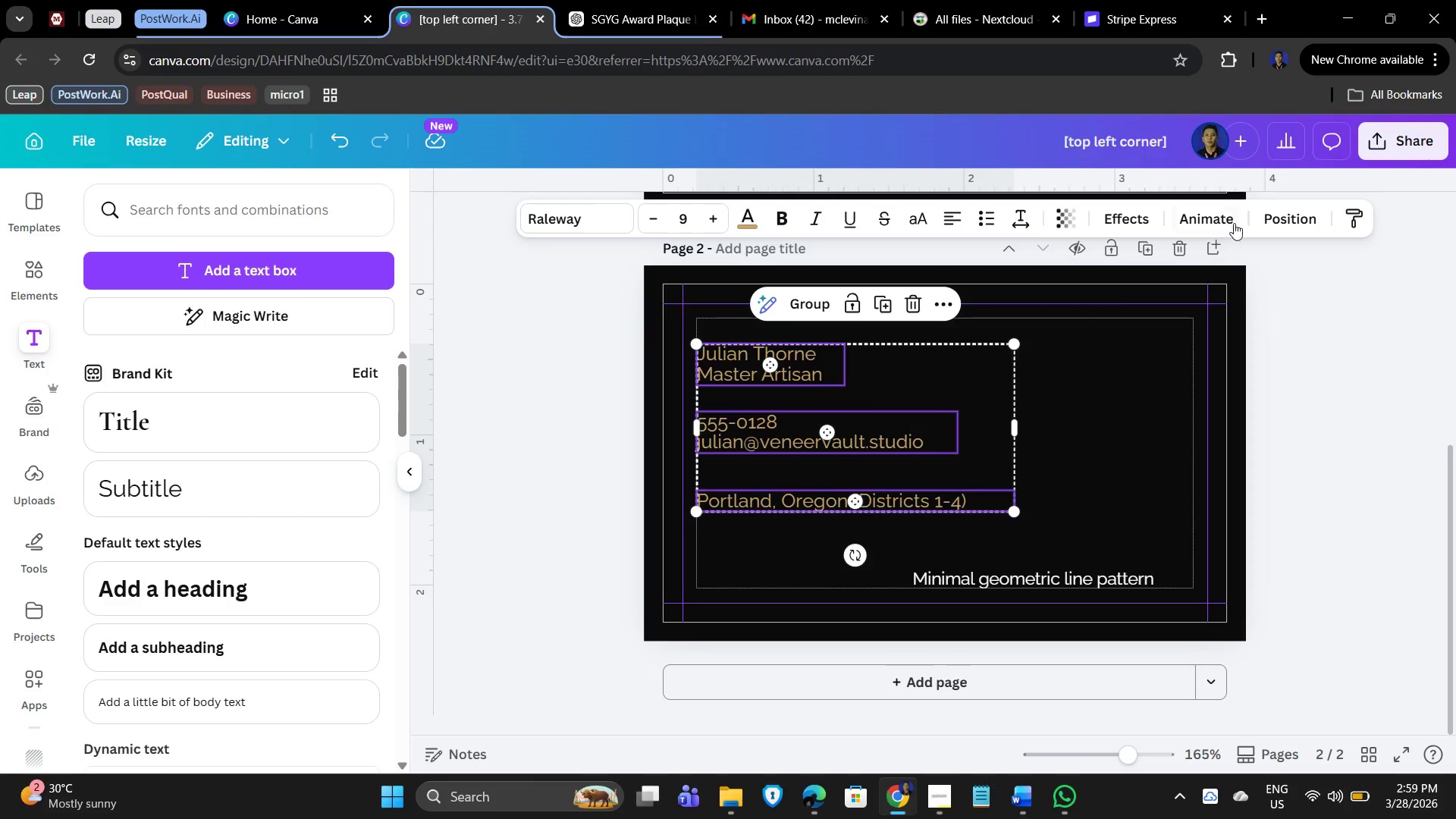 
left_click([1288, 216])
 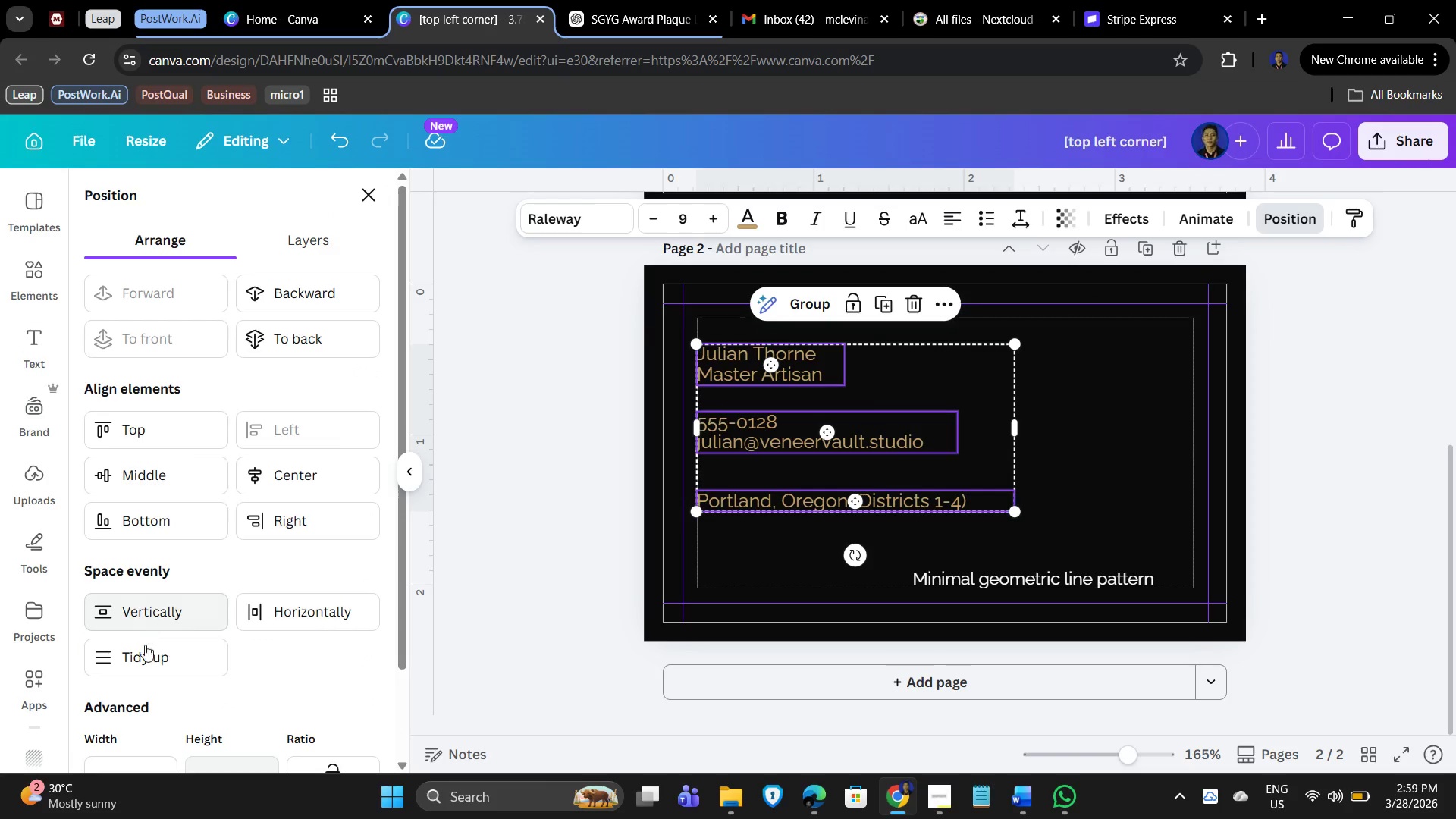 
left_click([149, 661])
 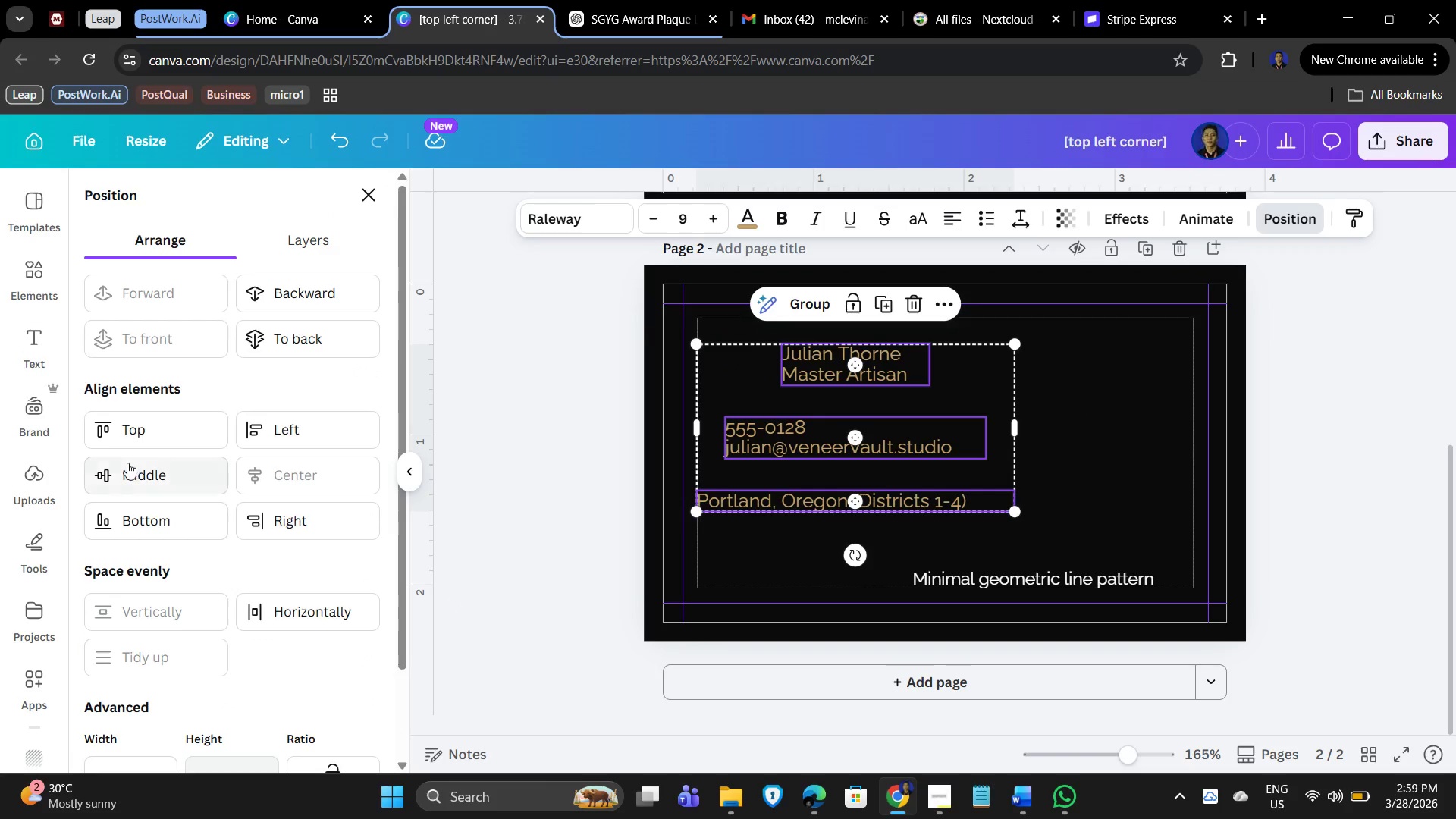 
left_click([275, 430])
 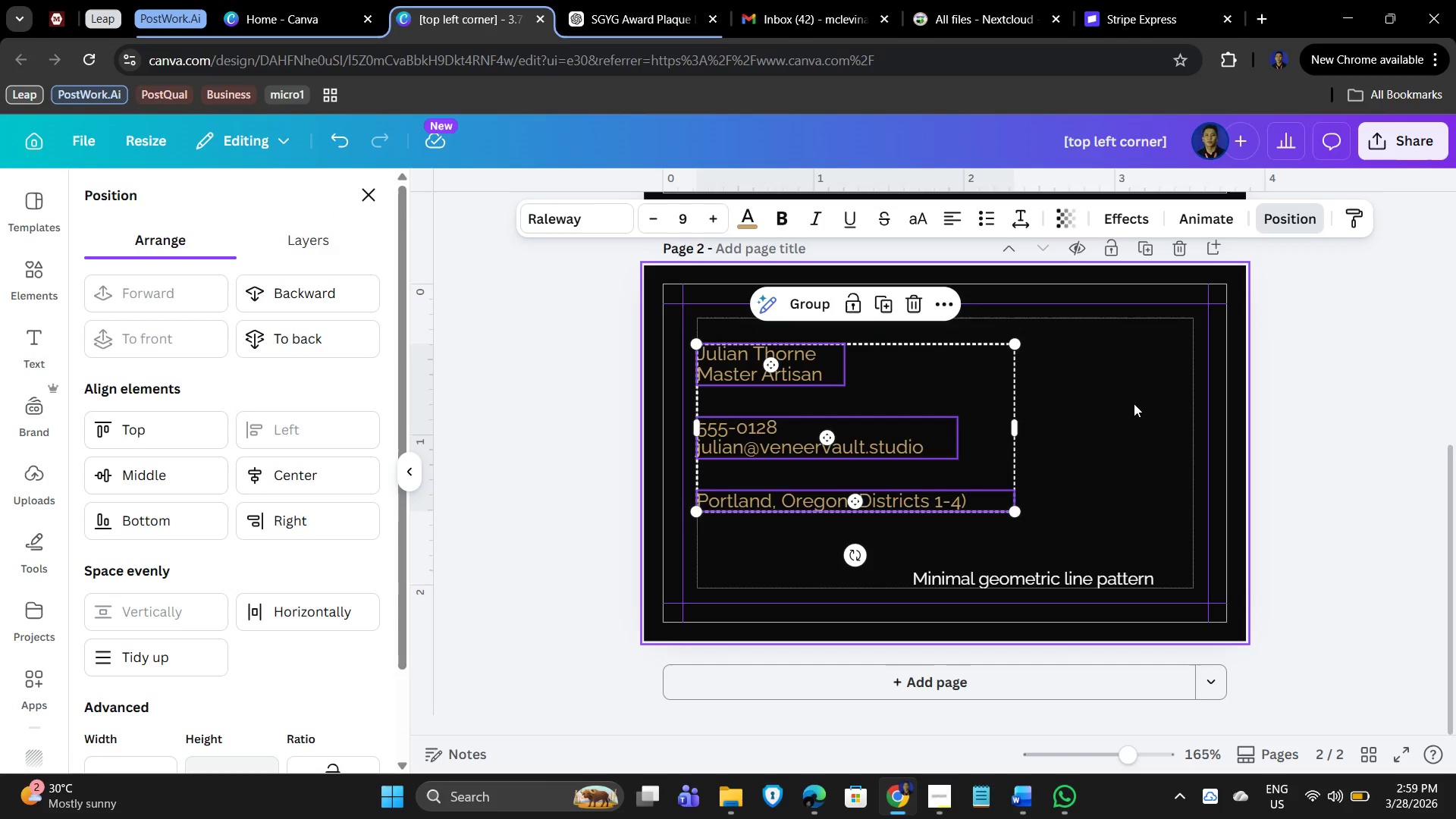 
left_click([1134, 403])
 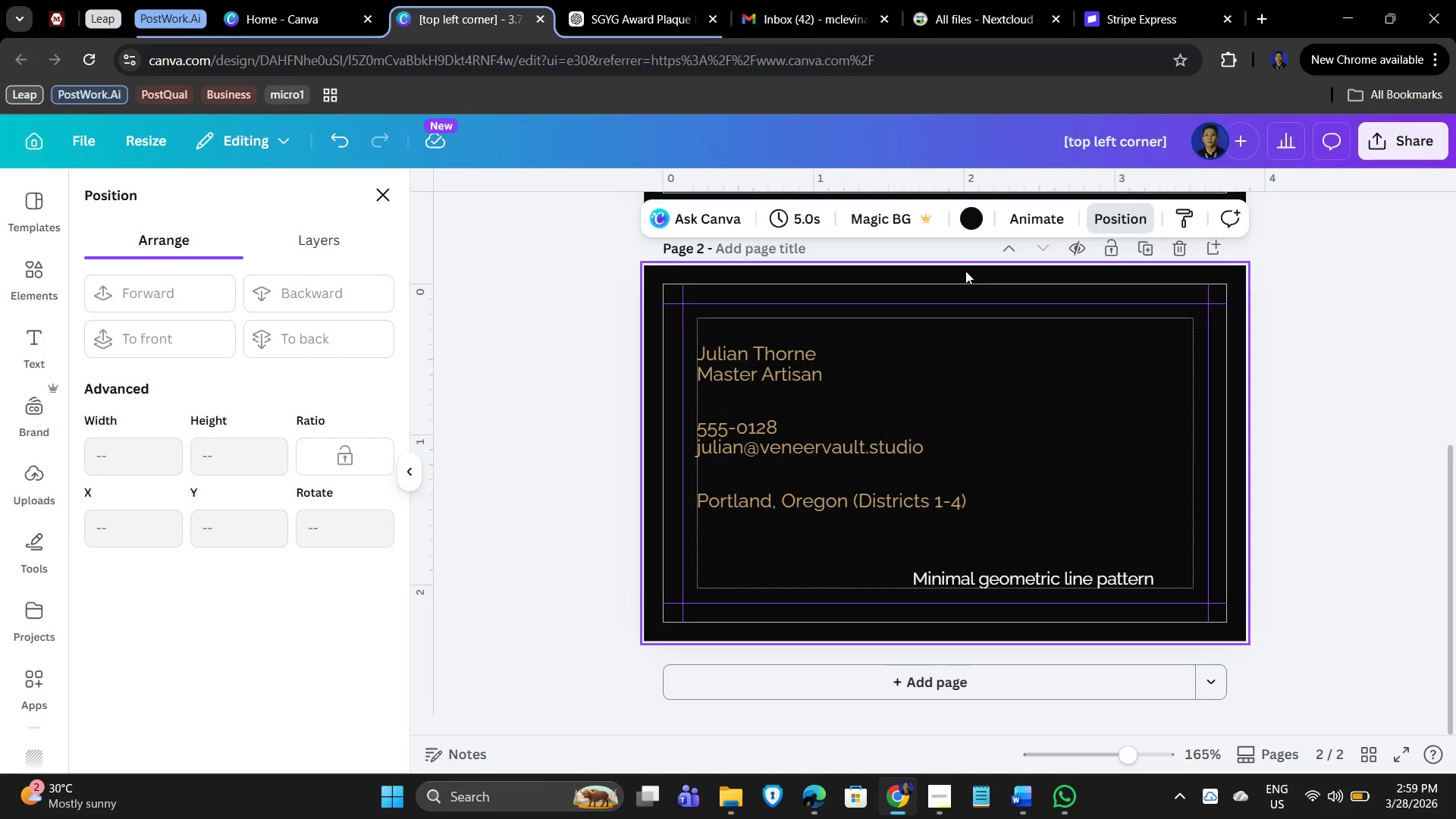 
wait(7.19)
 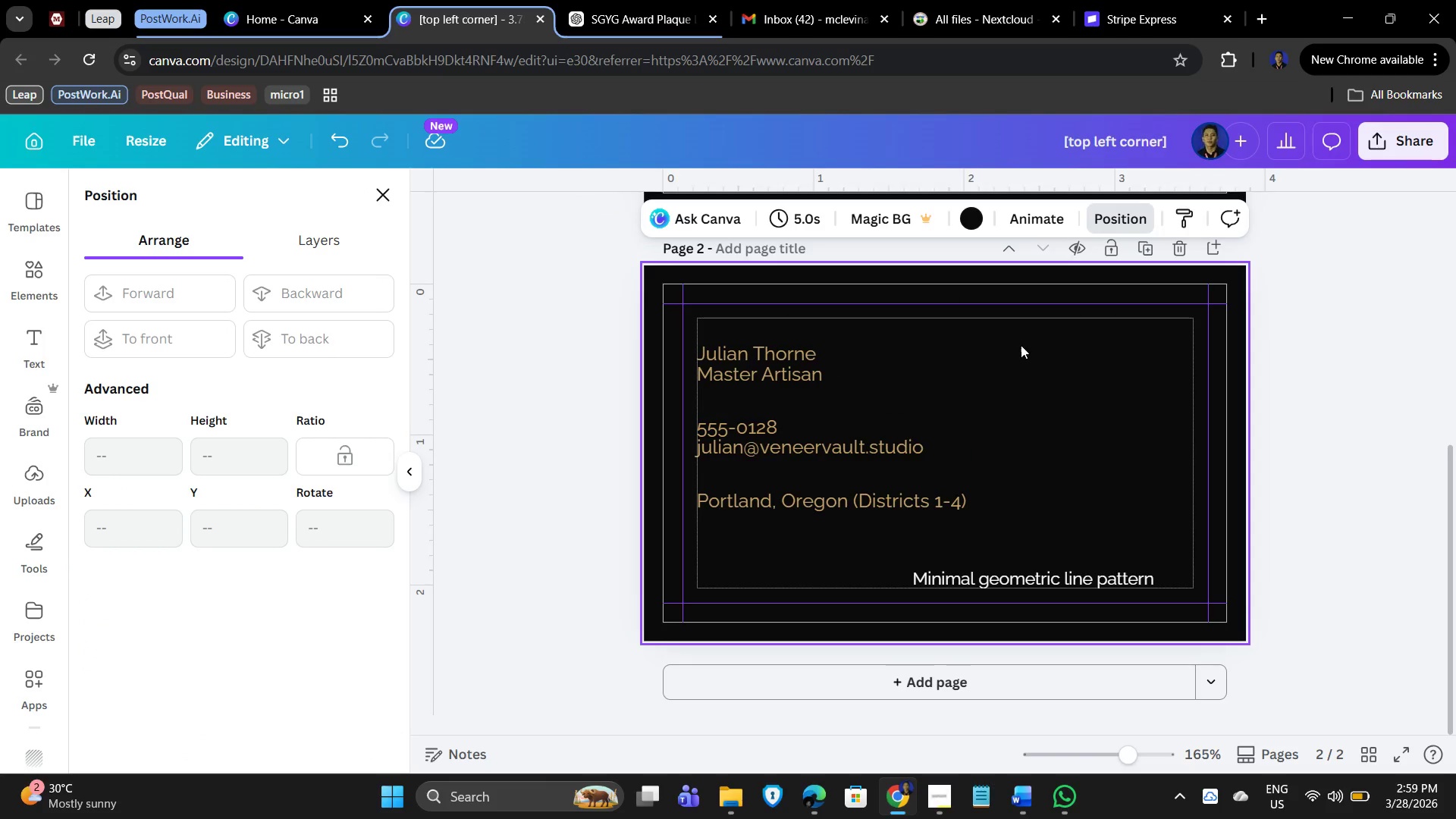 
left_click([754, 344])
 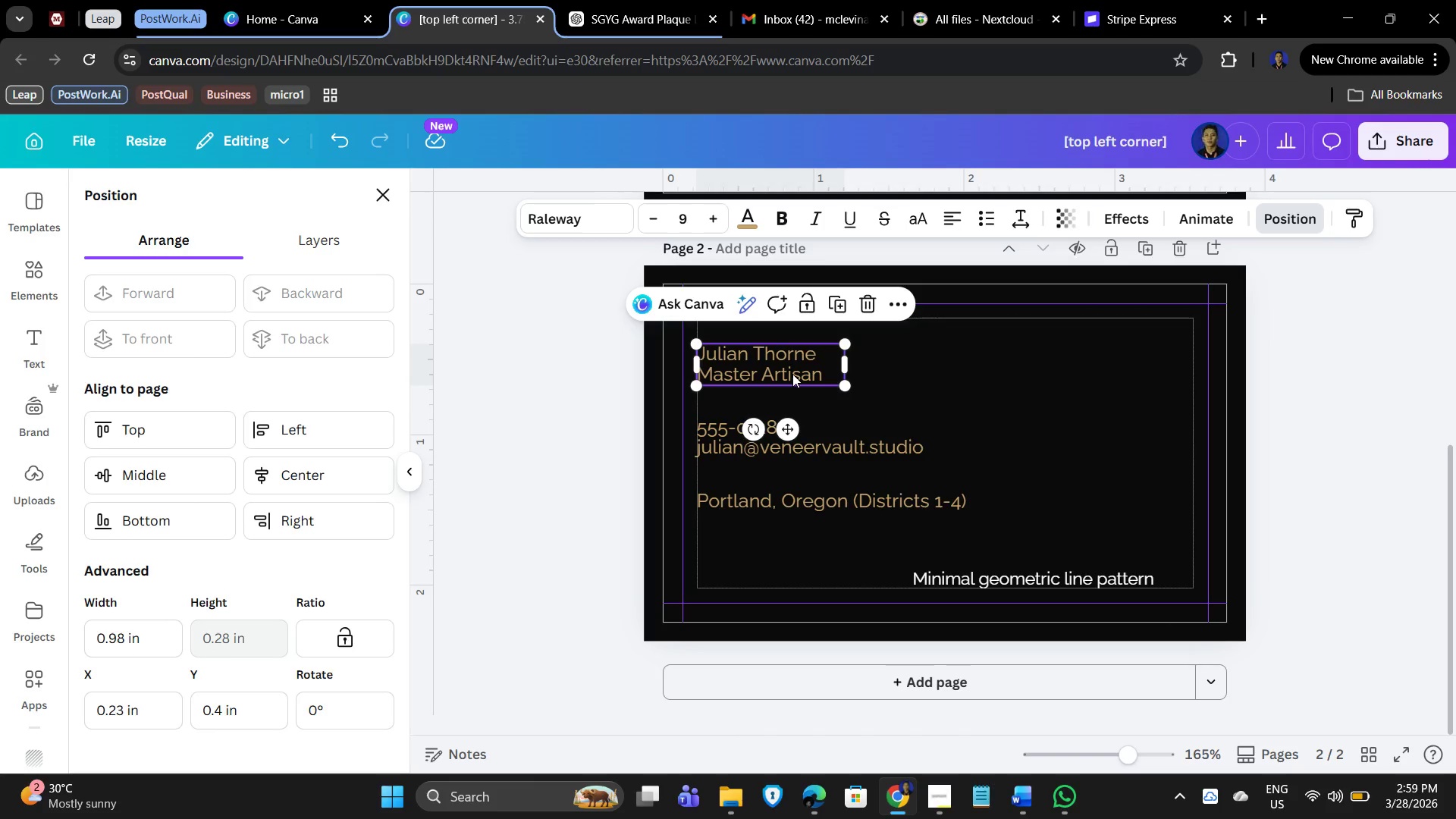 
double_click([821, 362])
 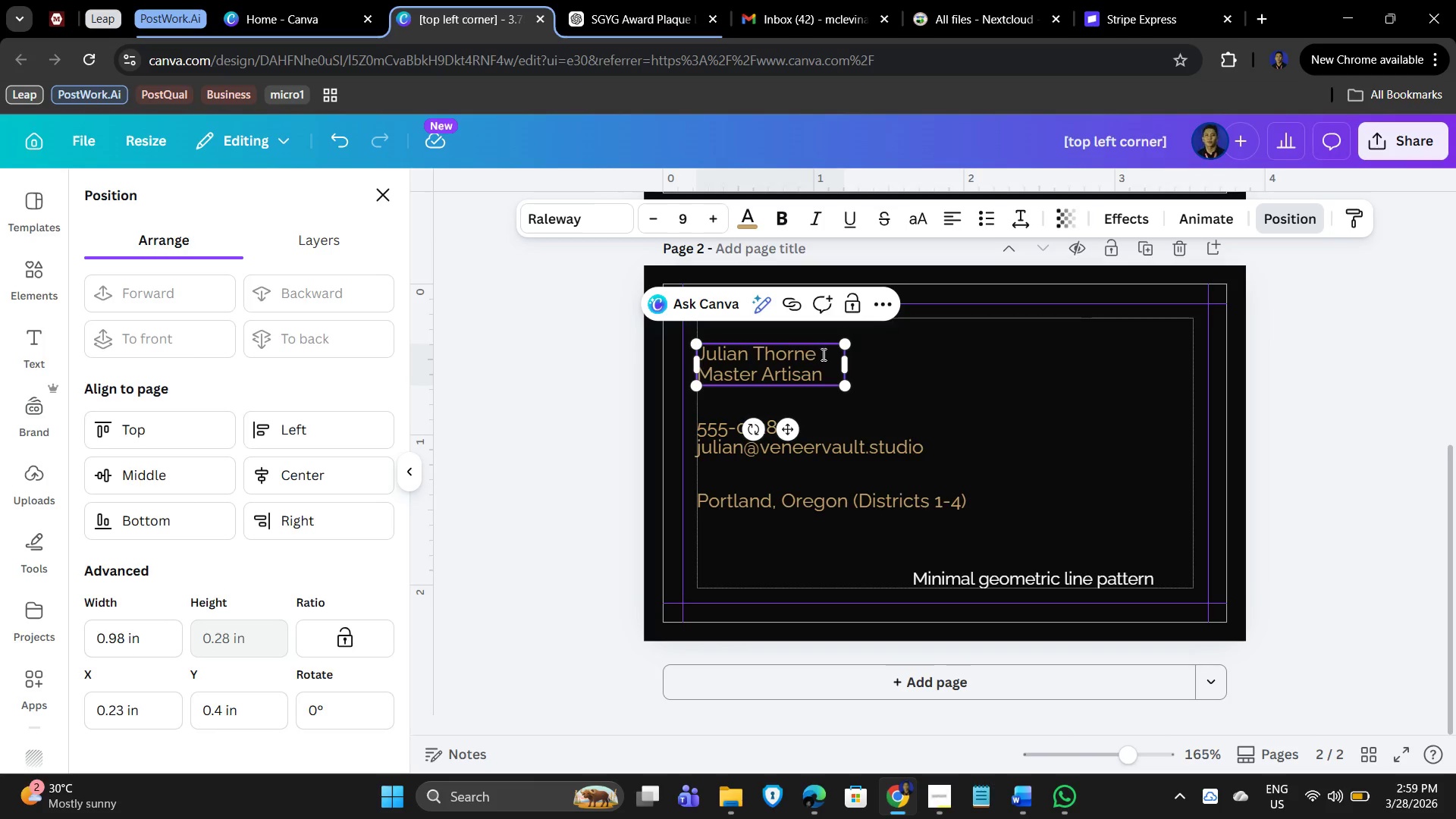 
left_click_drag(start_coordinate=[822, 354], to_coordinate=[709, 356])
 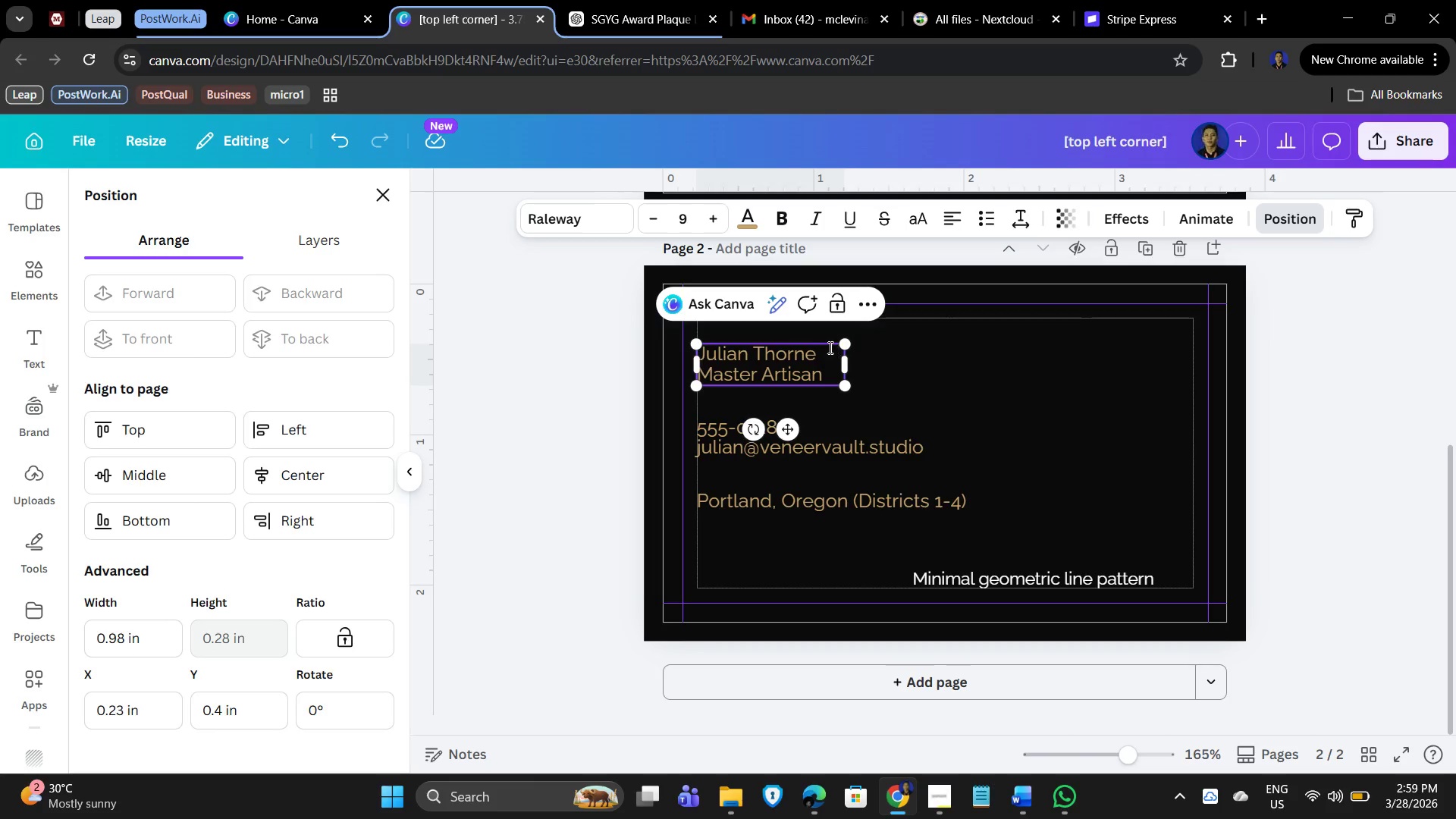 
left_click_drag(start_coordinate=[829, 347], to_coordinate=[700, 353])
 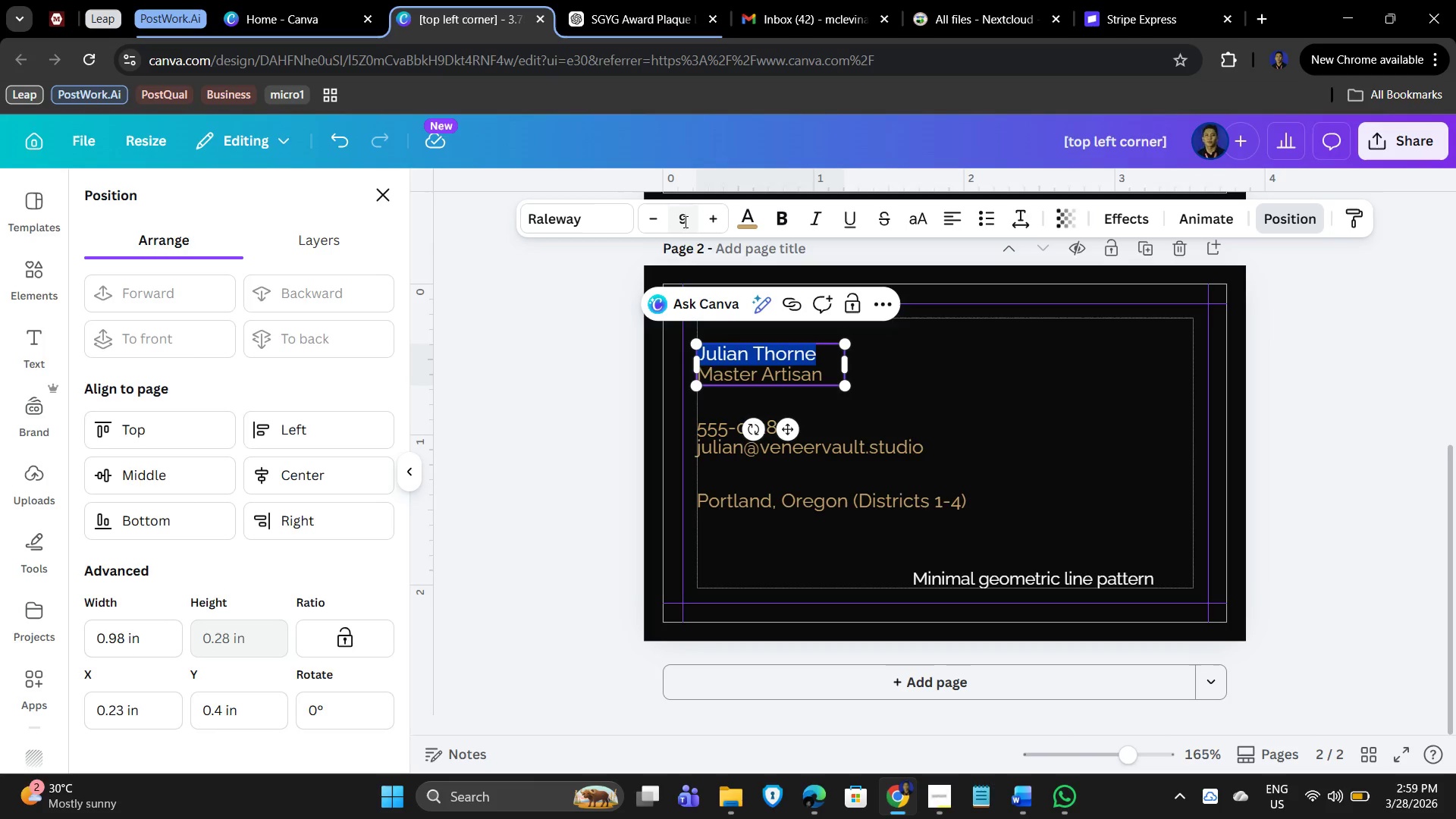 
left_click([684, 220])
 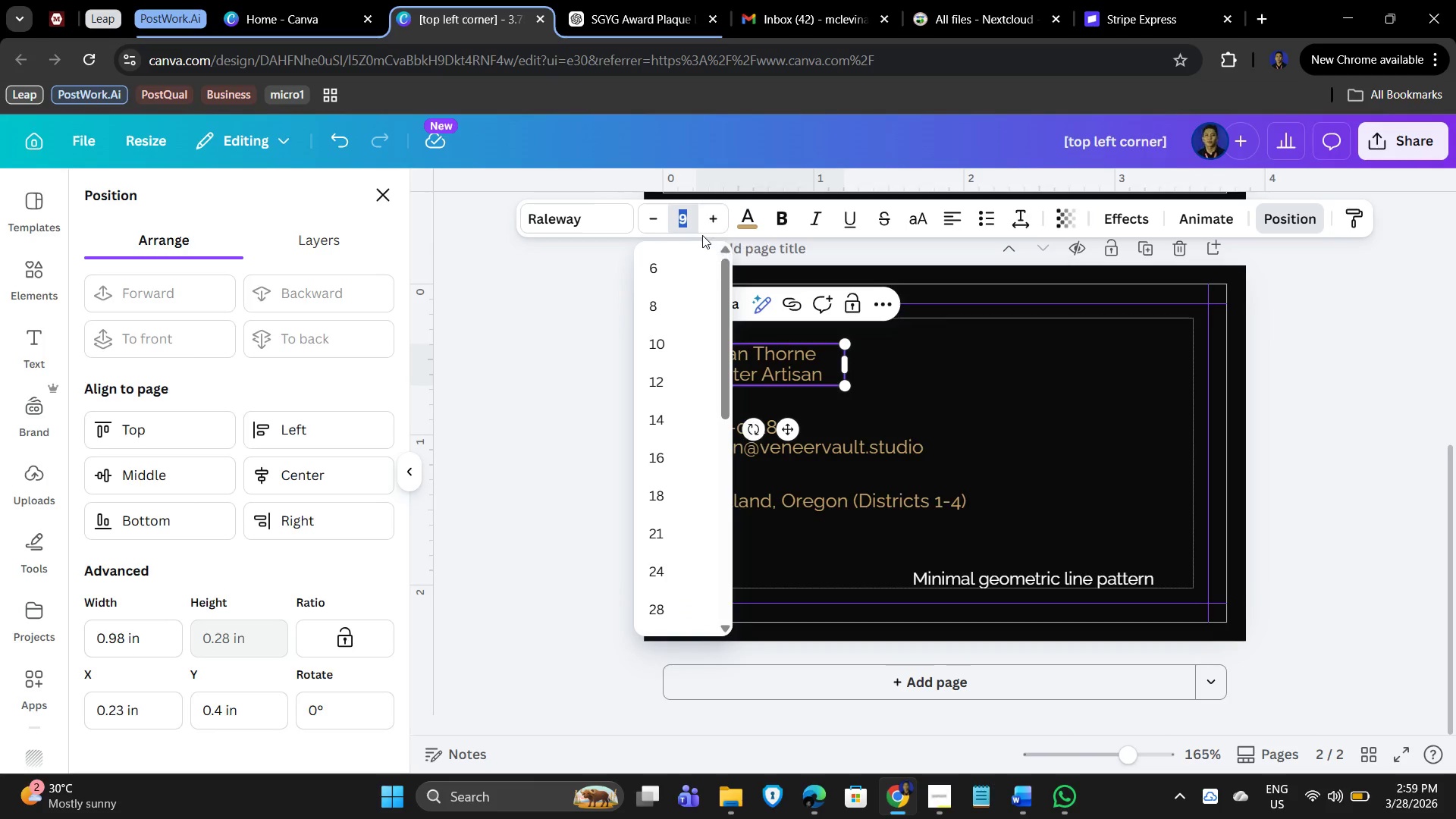 
key(Numpad1)
 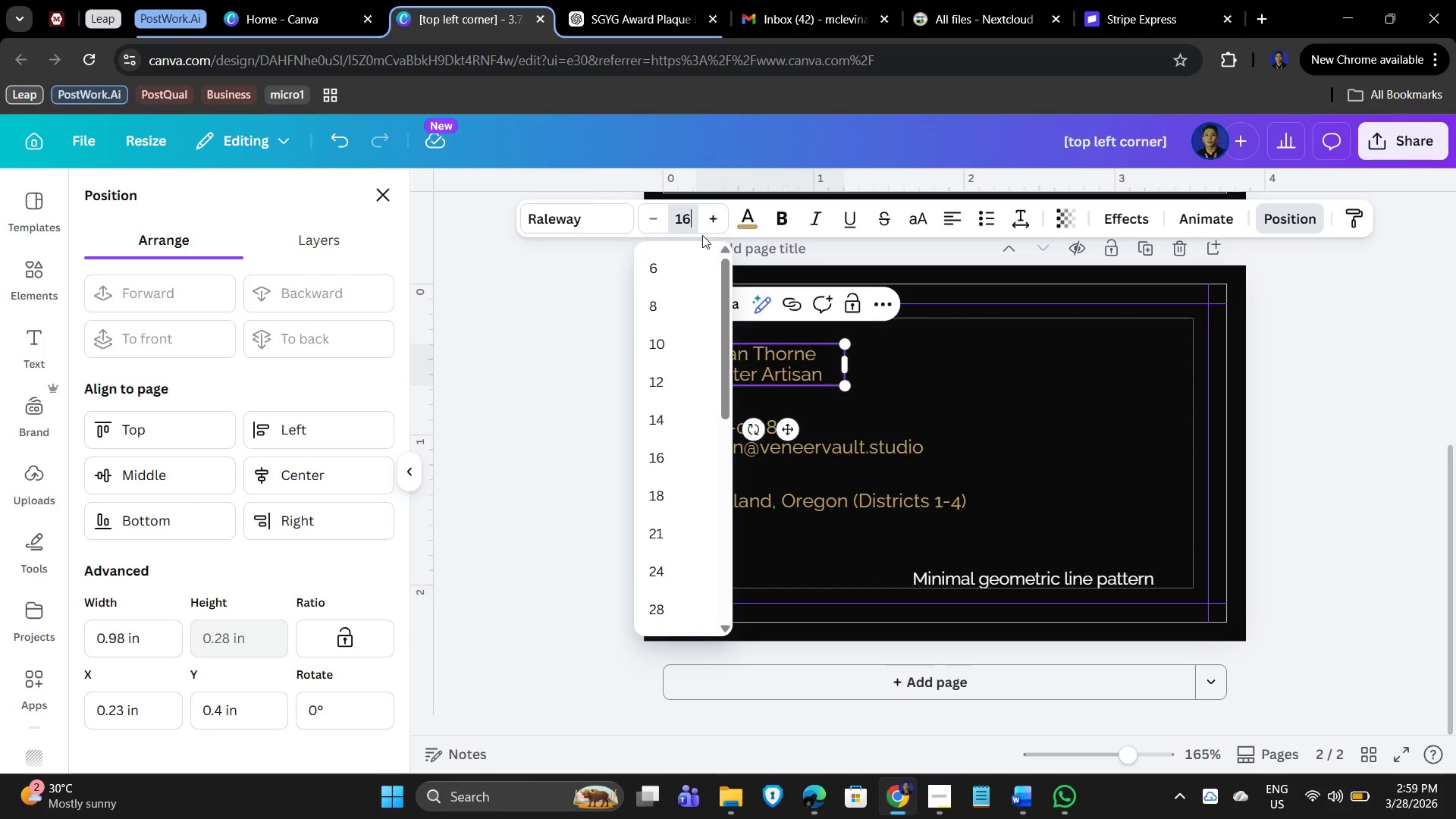 
key(Numpad6)
 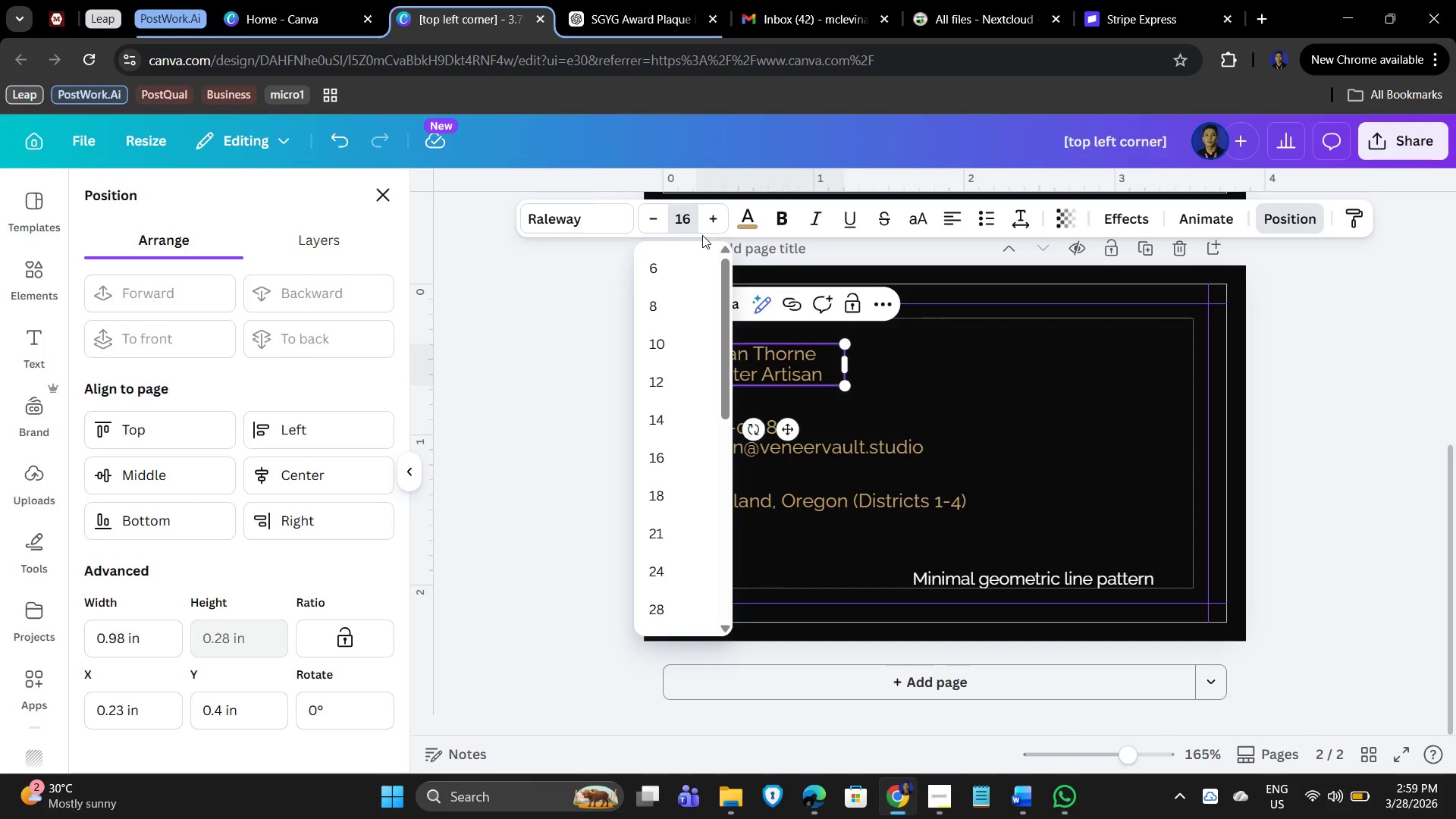 
key(NumpadEnter)
 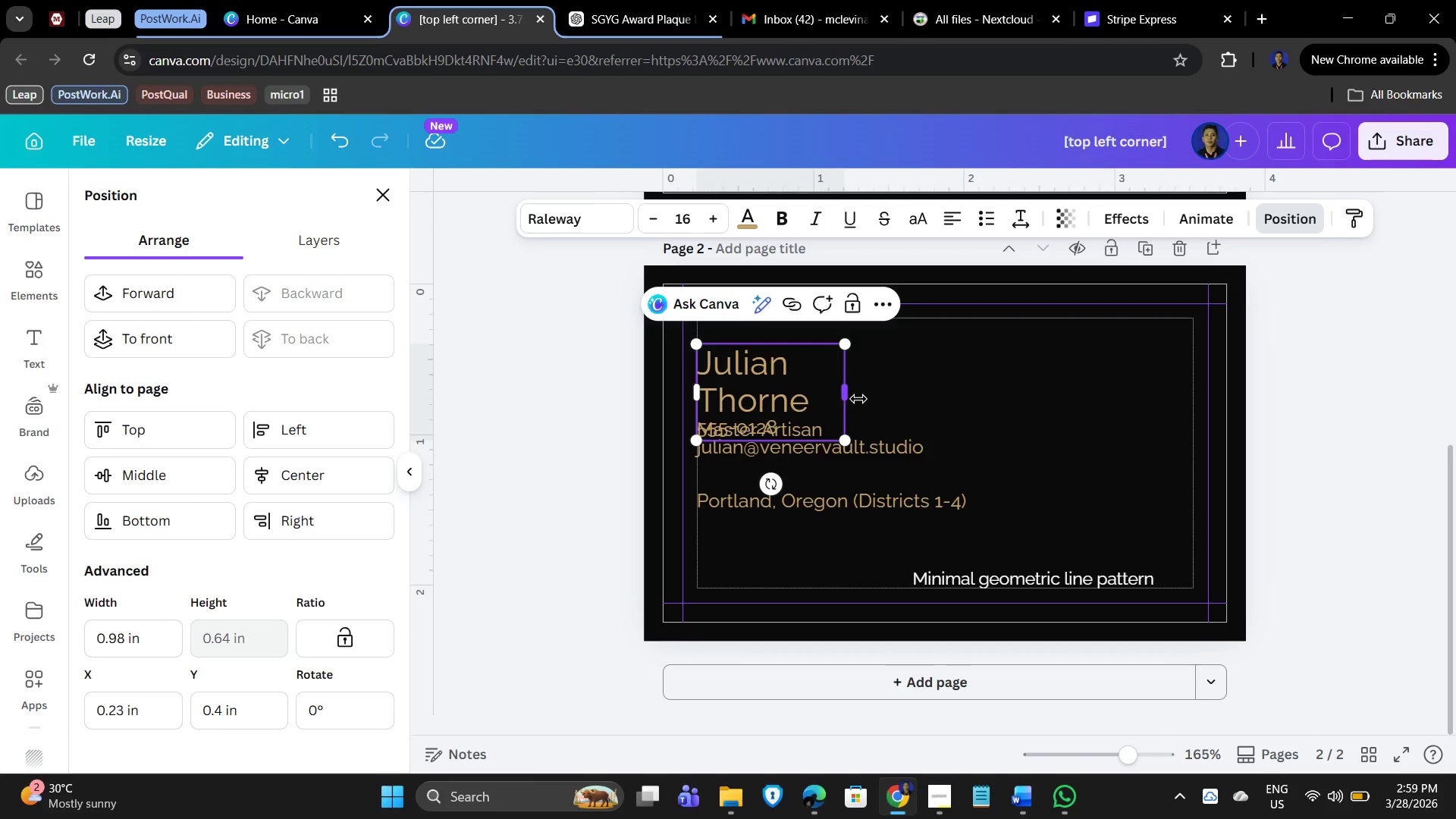 
left_click_drag(start_coordinate=[845, 395], to_coordinate=[925, 389])
 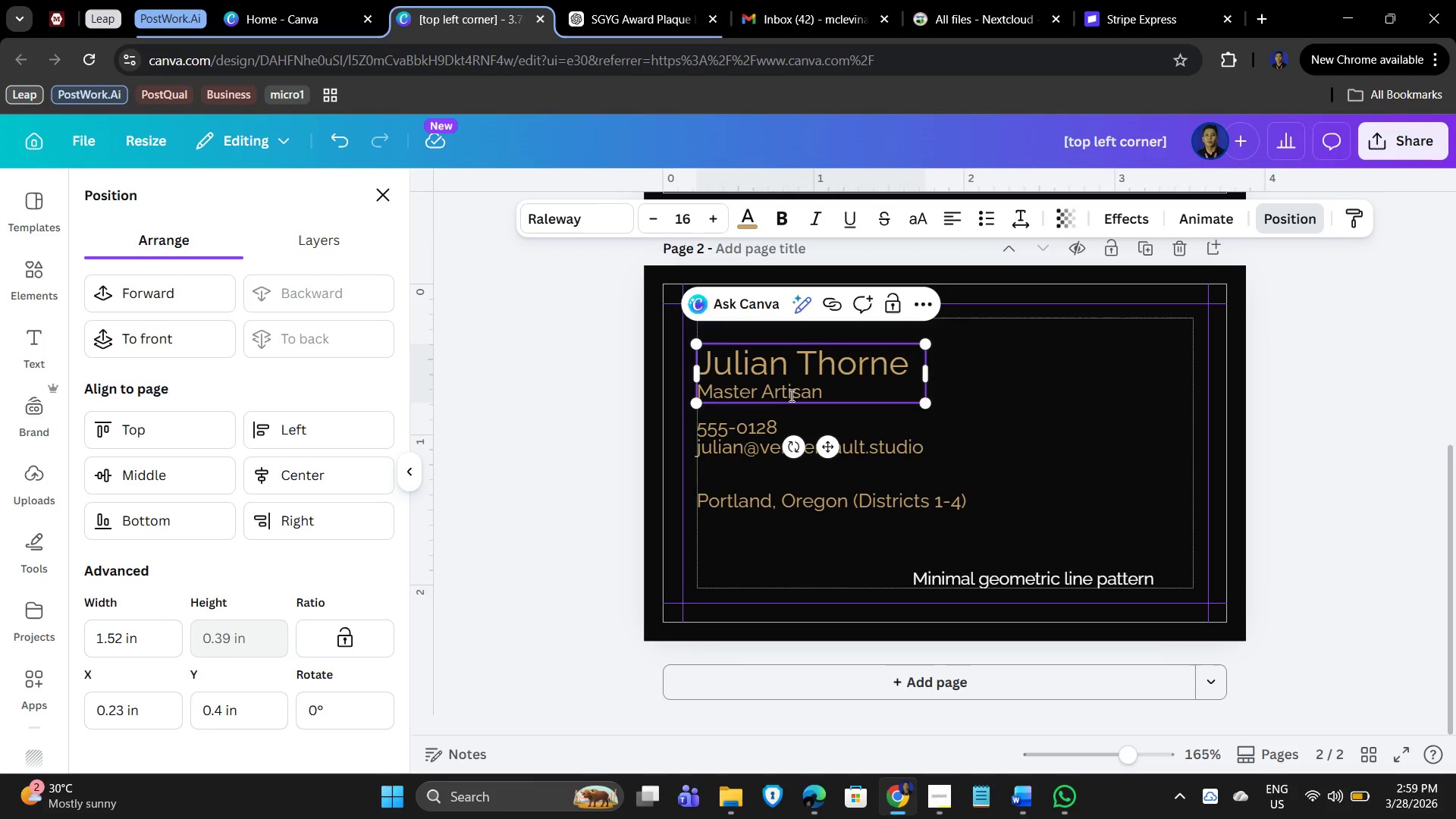 
left_click([791, 394])
 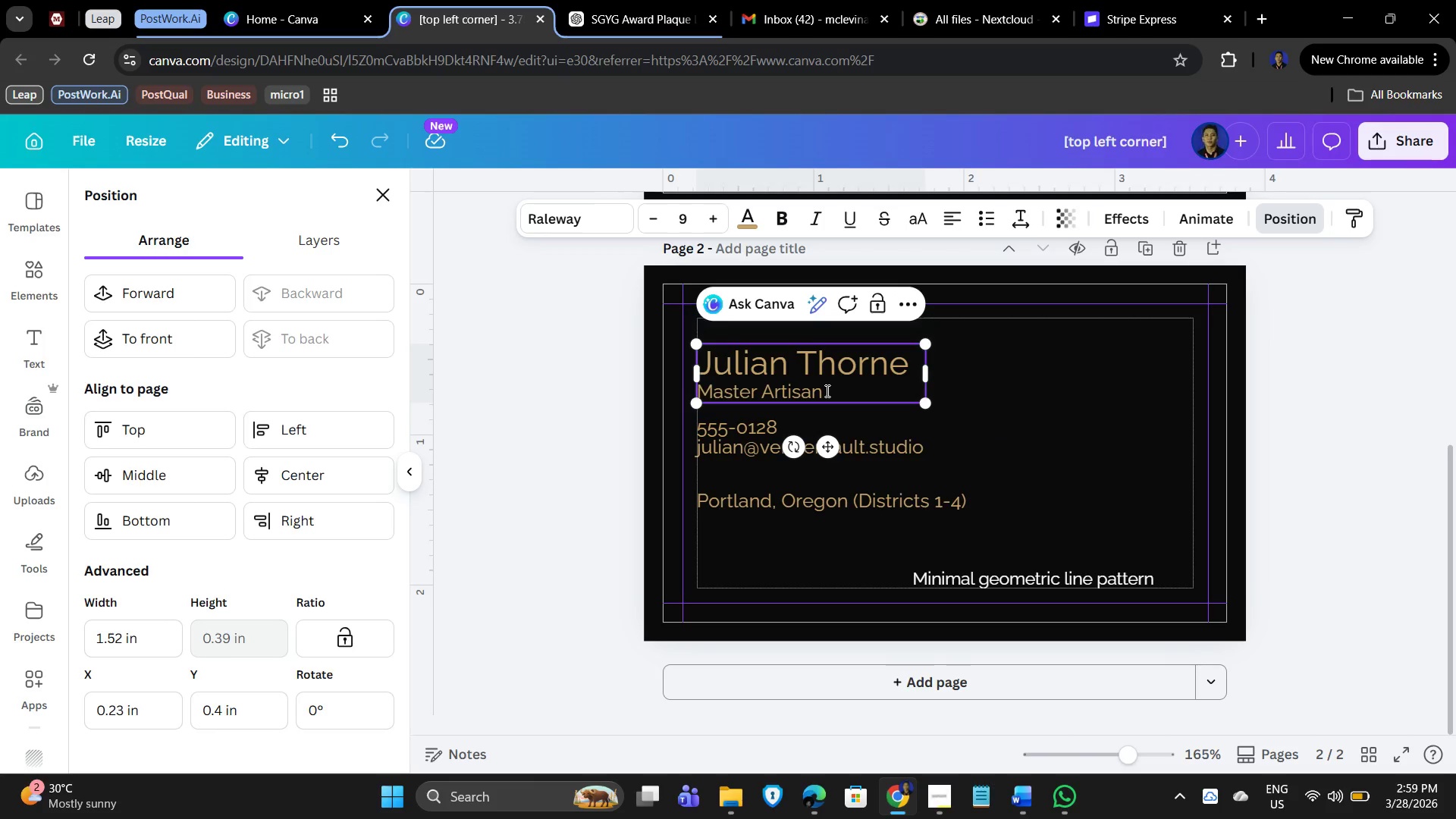 
left_click_drag(start_coordinate=[826, 391], to_coordinate=[701, 397])
 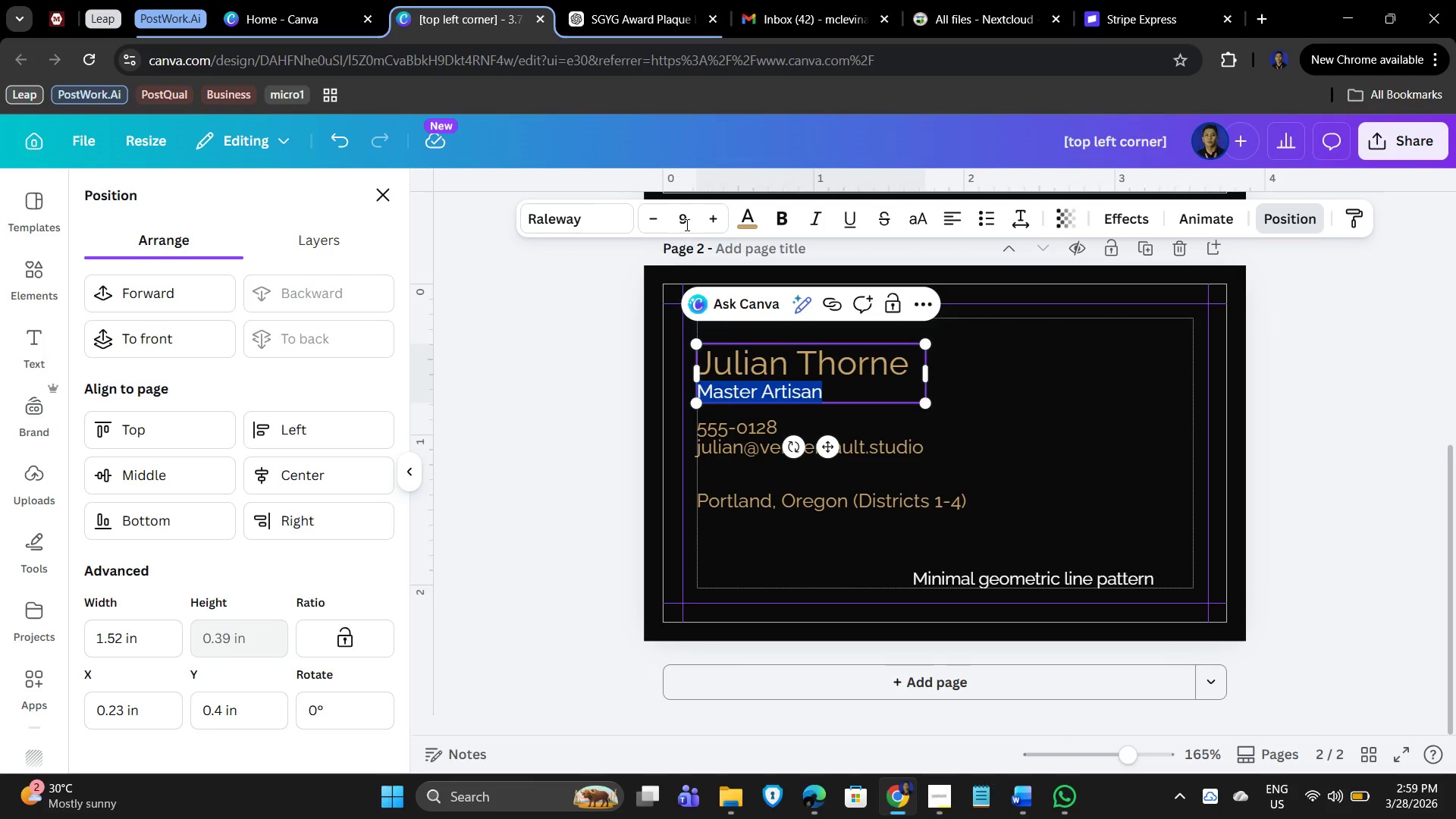 
left_click([686, 228])
 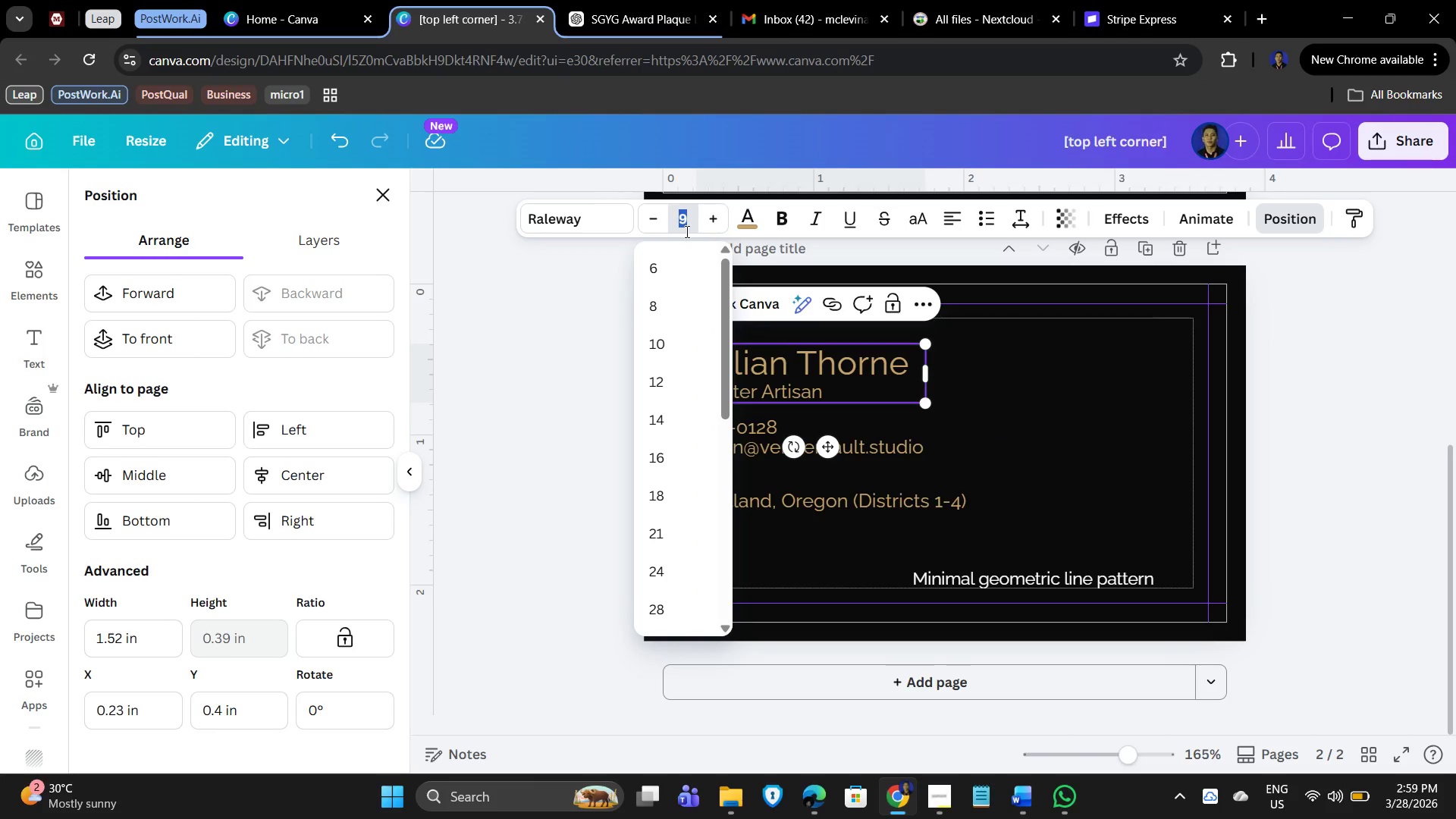 
key(Numpad1)
 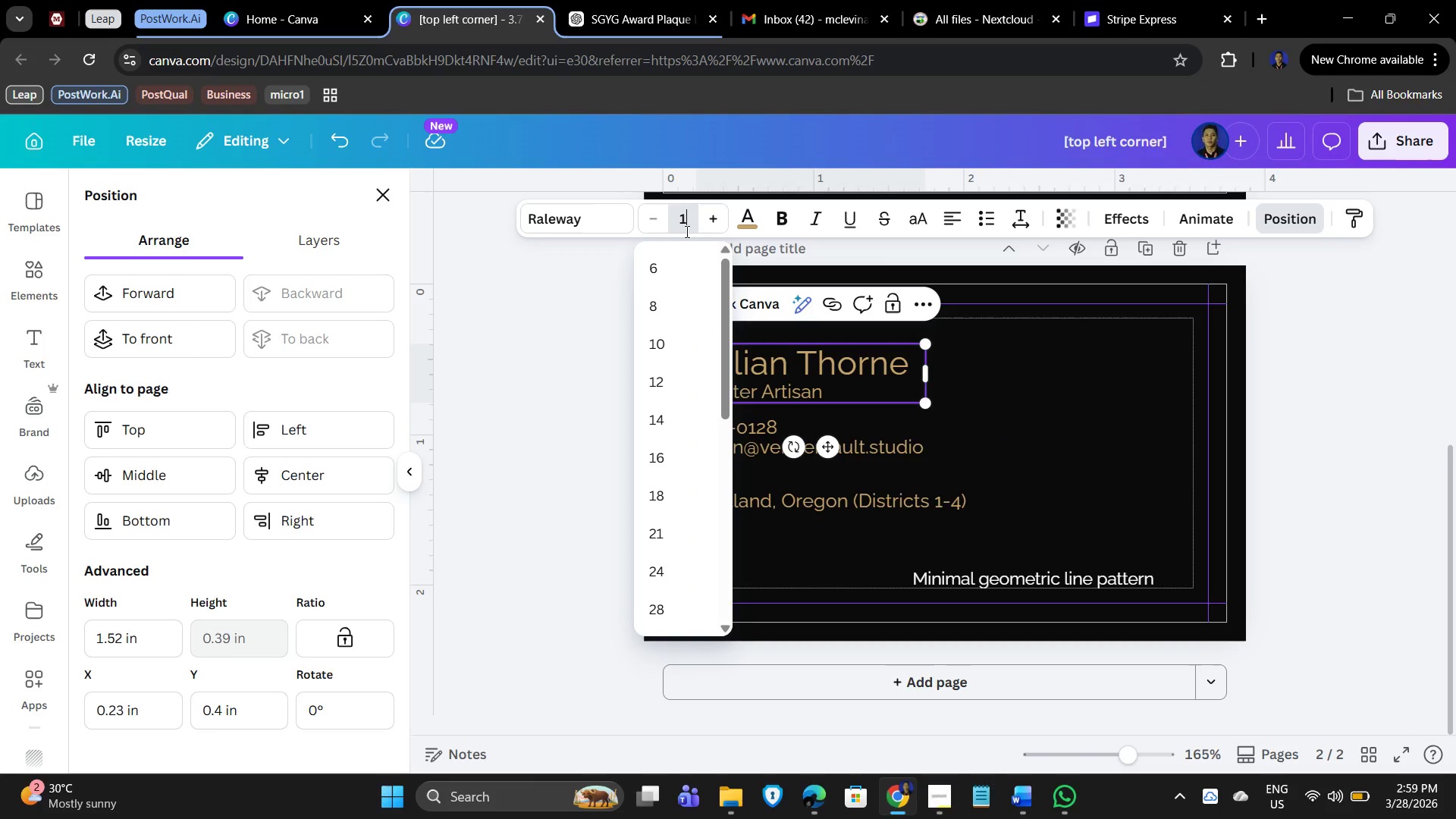 
key(Numpad0)
 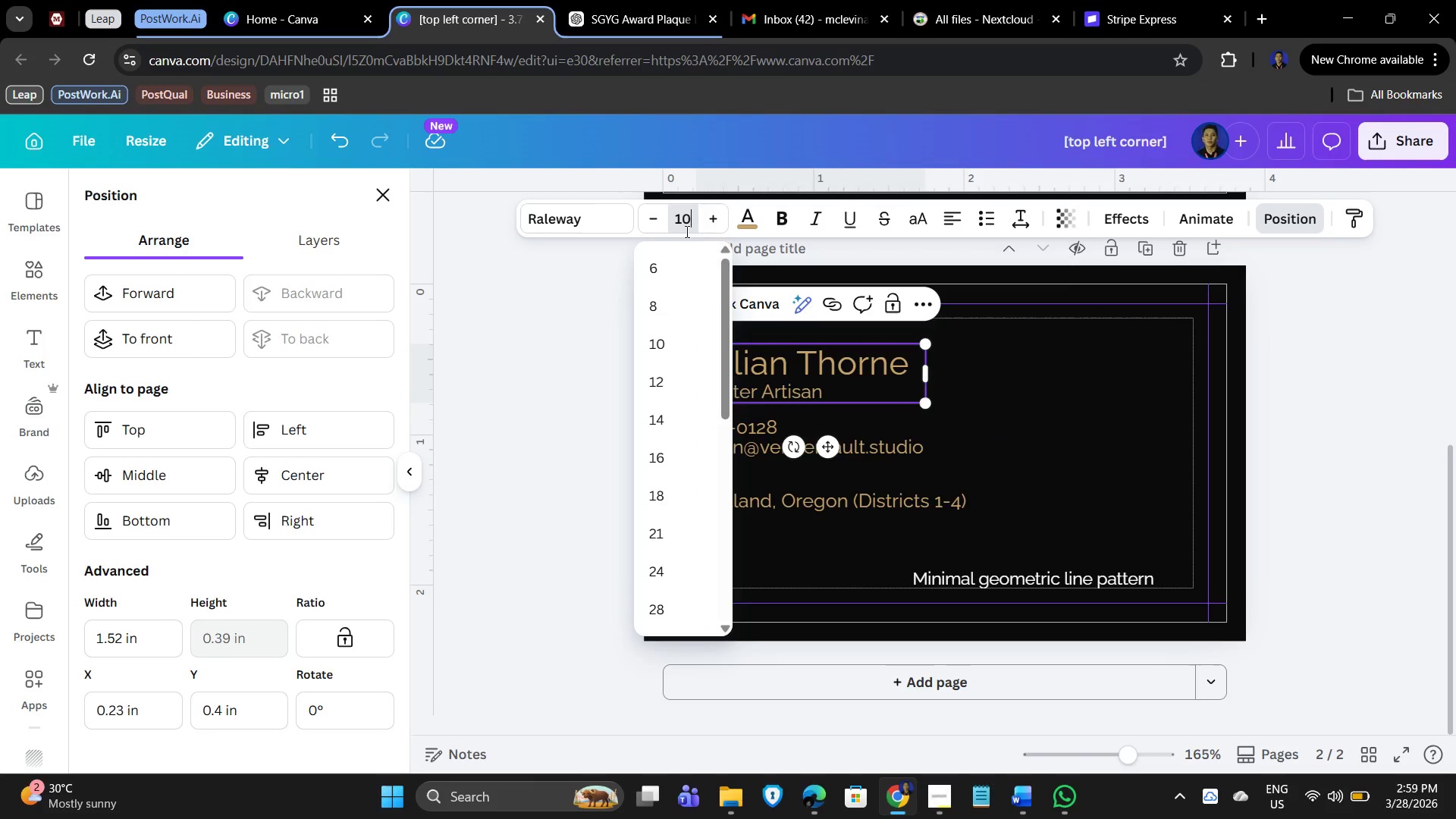 
key(NumpadEnter)
 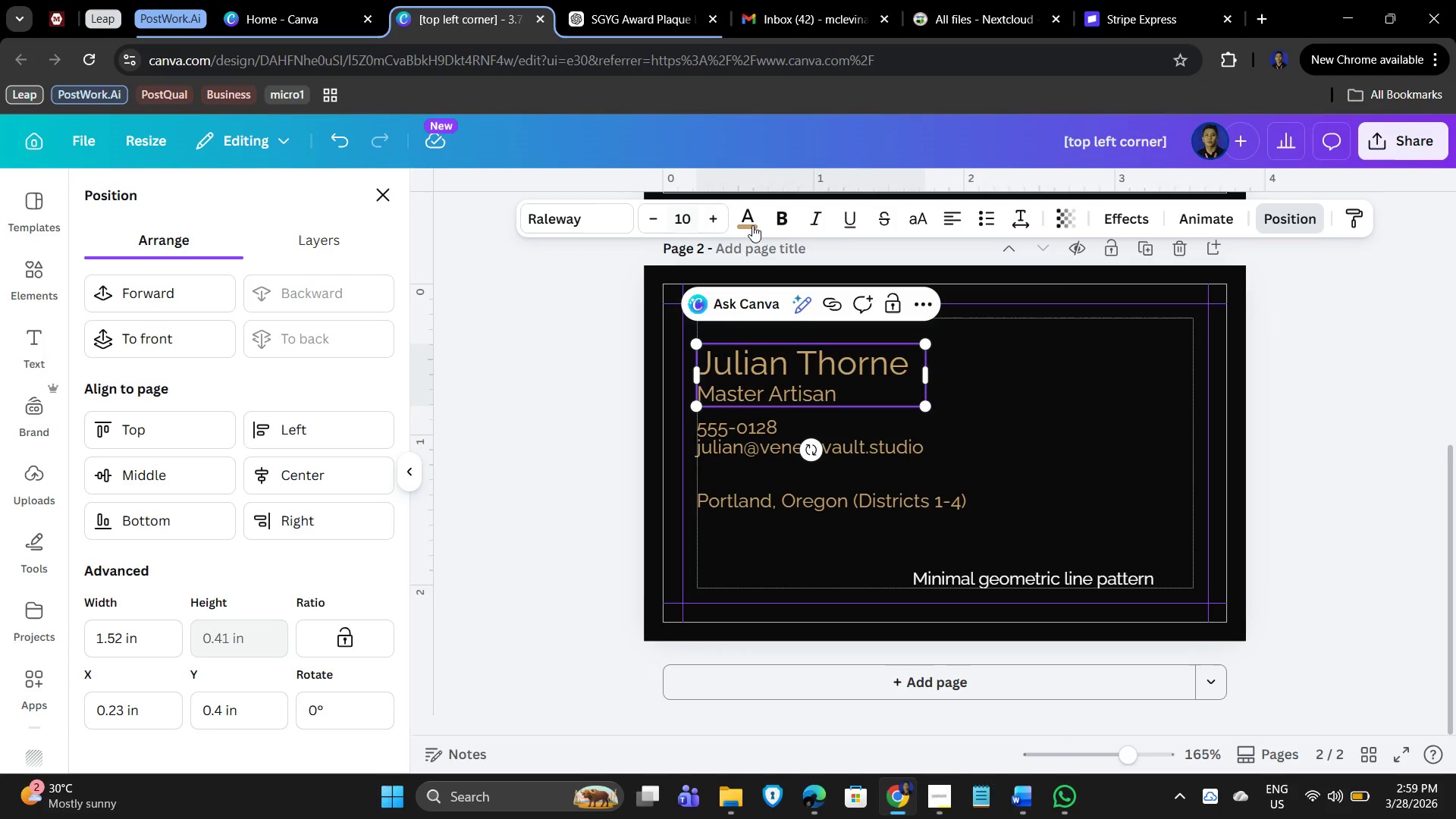 
wait(6.59)
 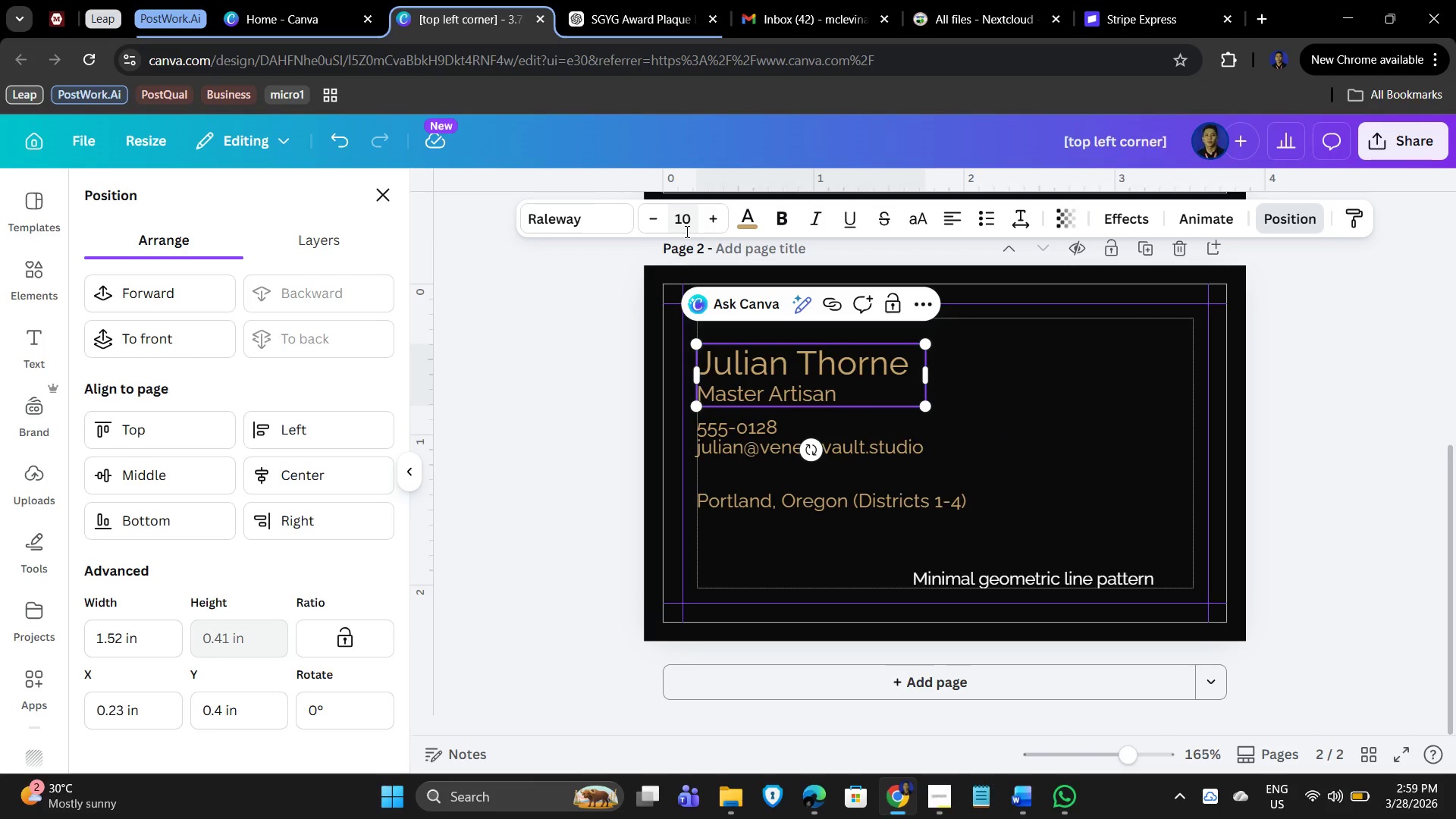 
double_click([871, 362])
 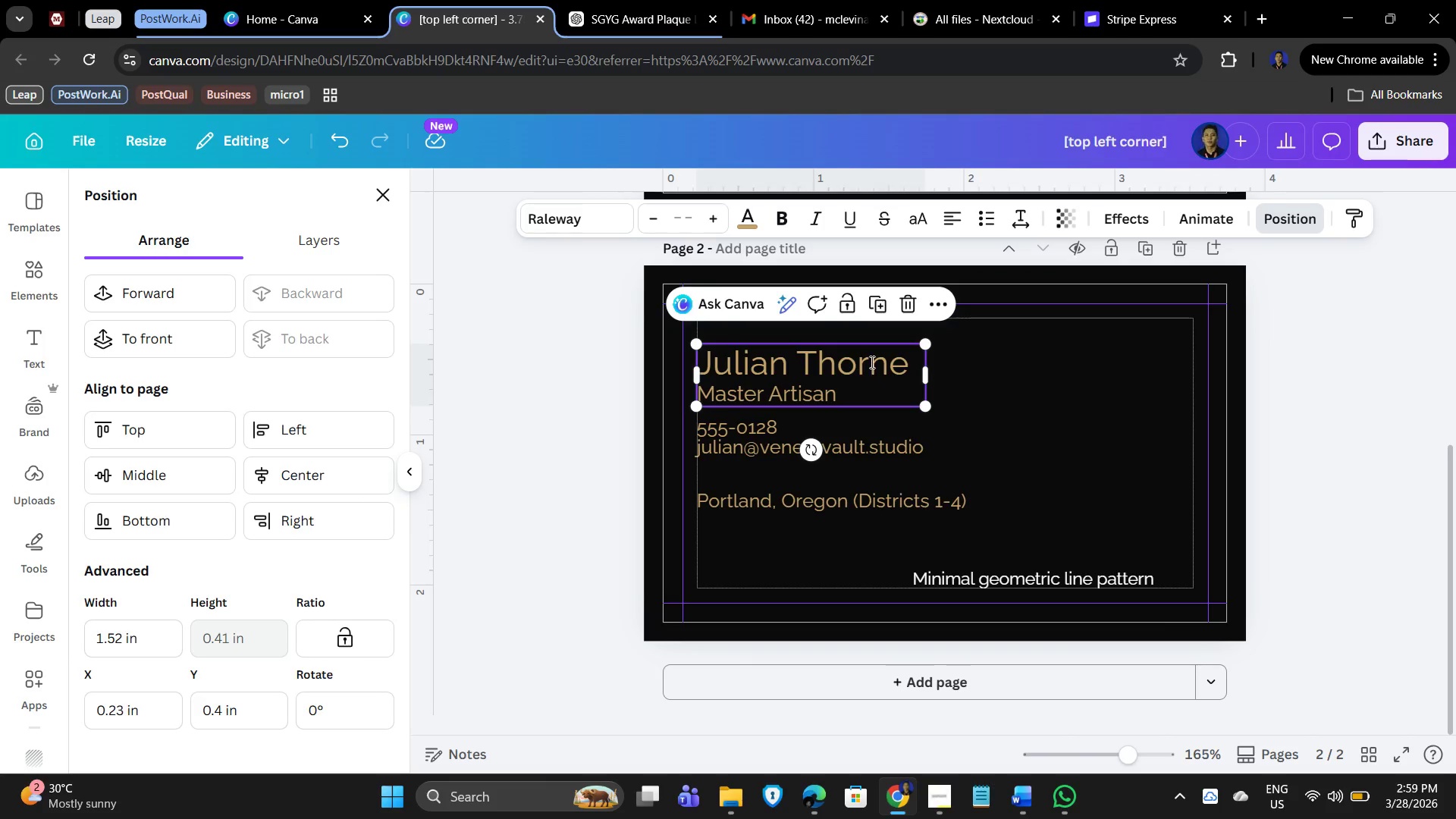 
triple_click([871, 362])
 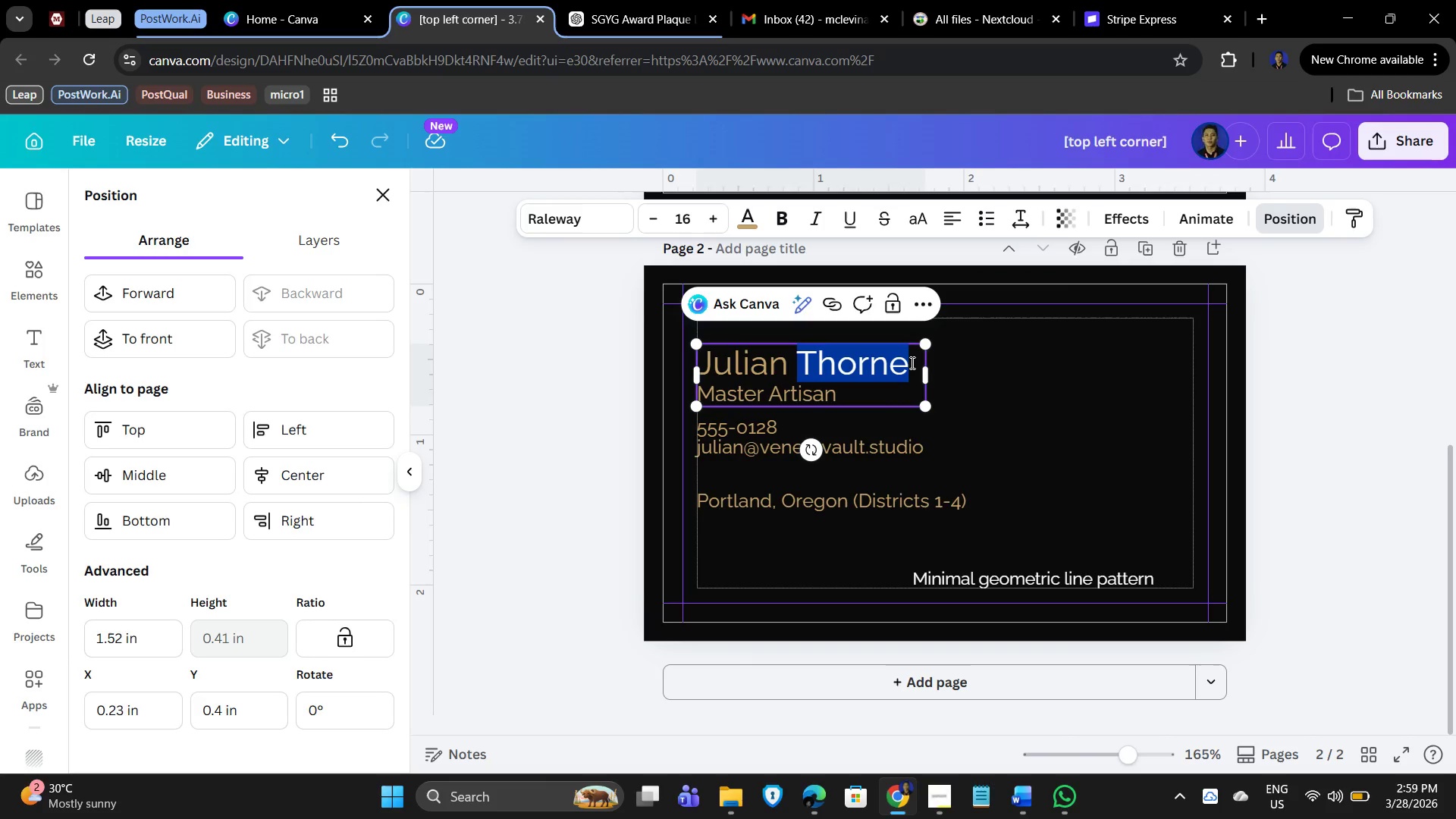 
left_click([911, 362])
 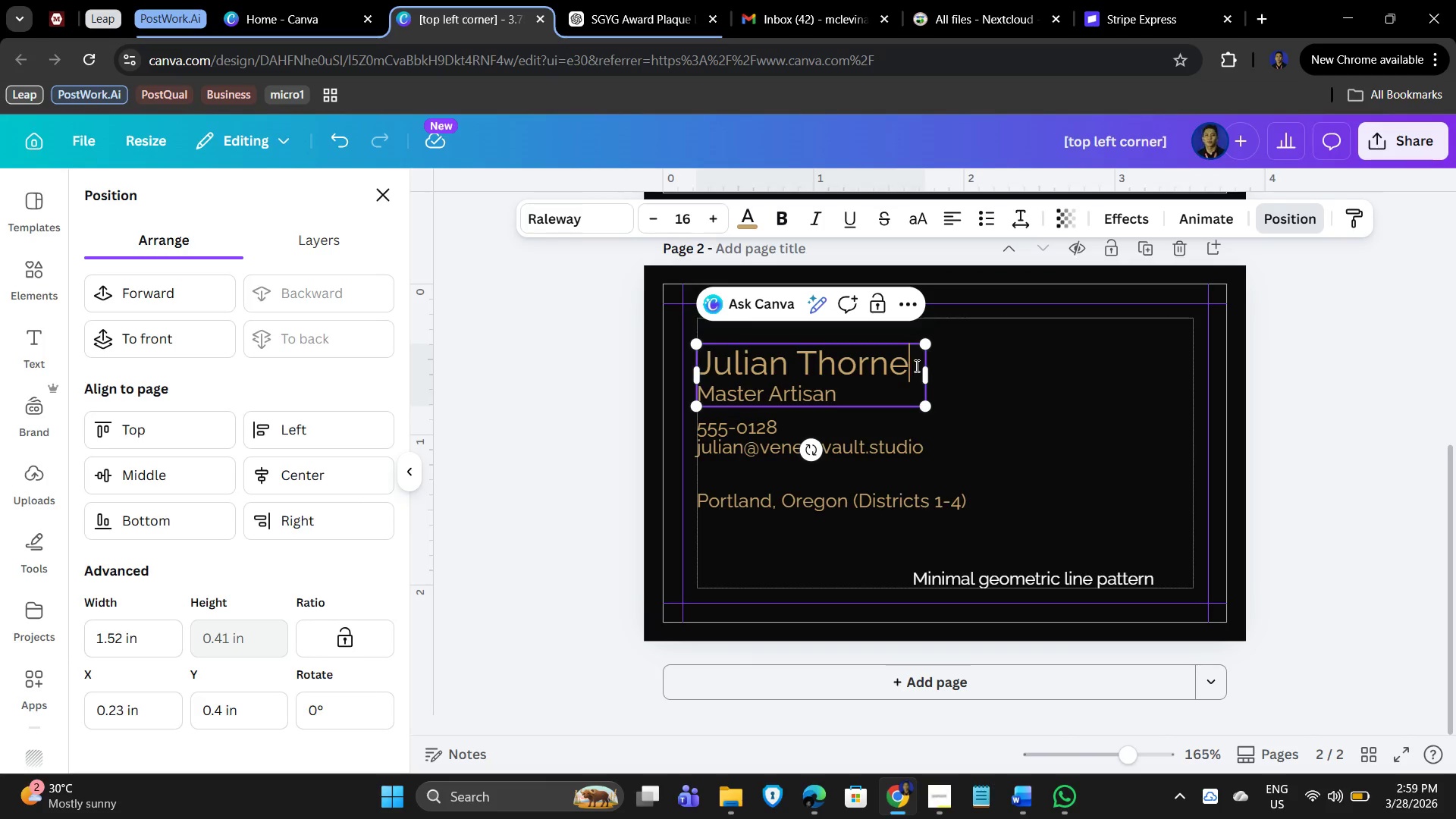 
left_click_drag(start_coordinate=[915, 366], to_coordinate=[696, 347])
 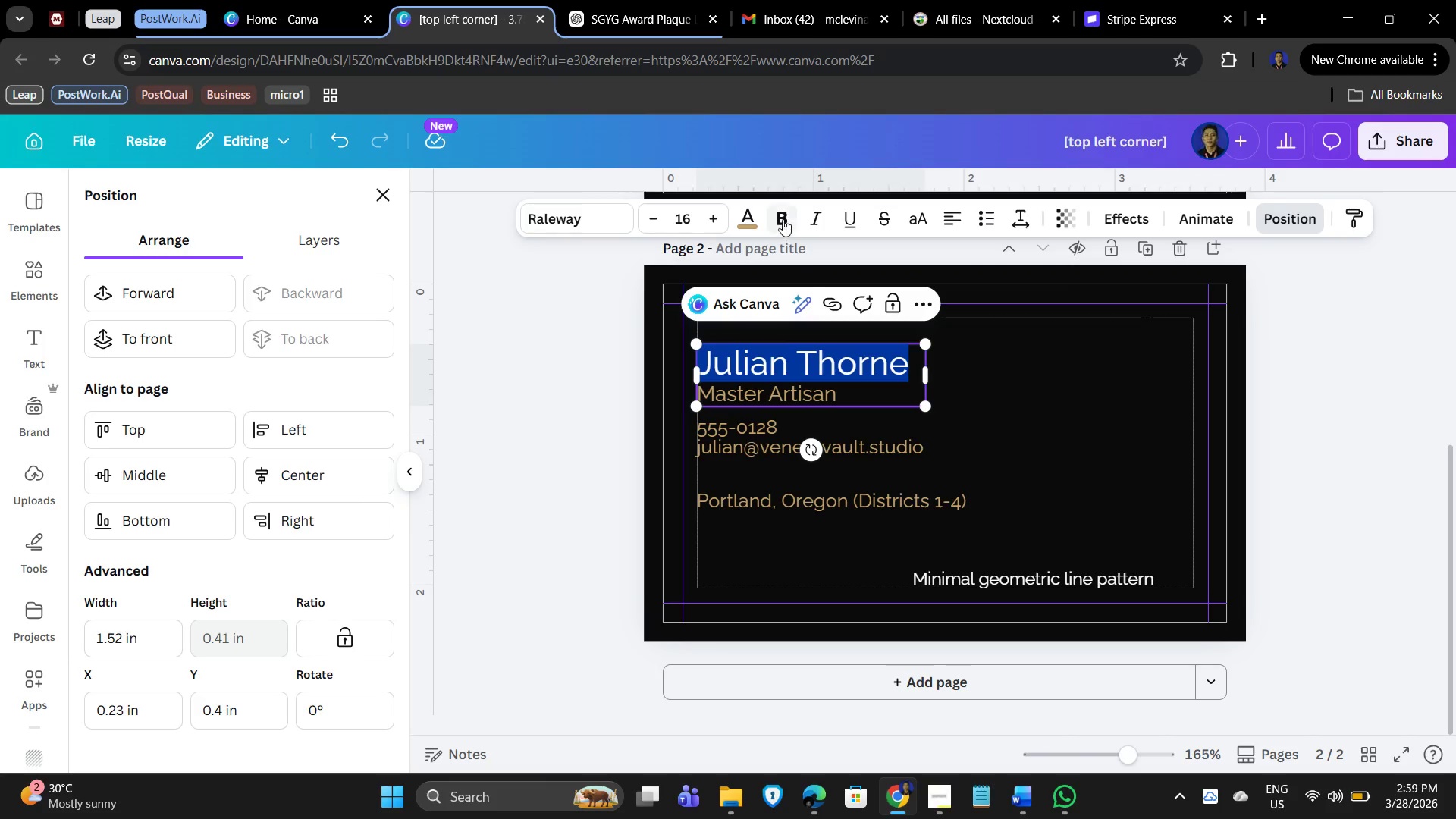 
left_click([783, 219])
 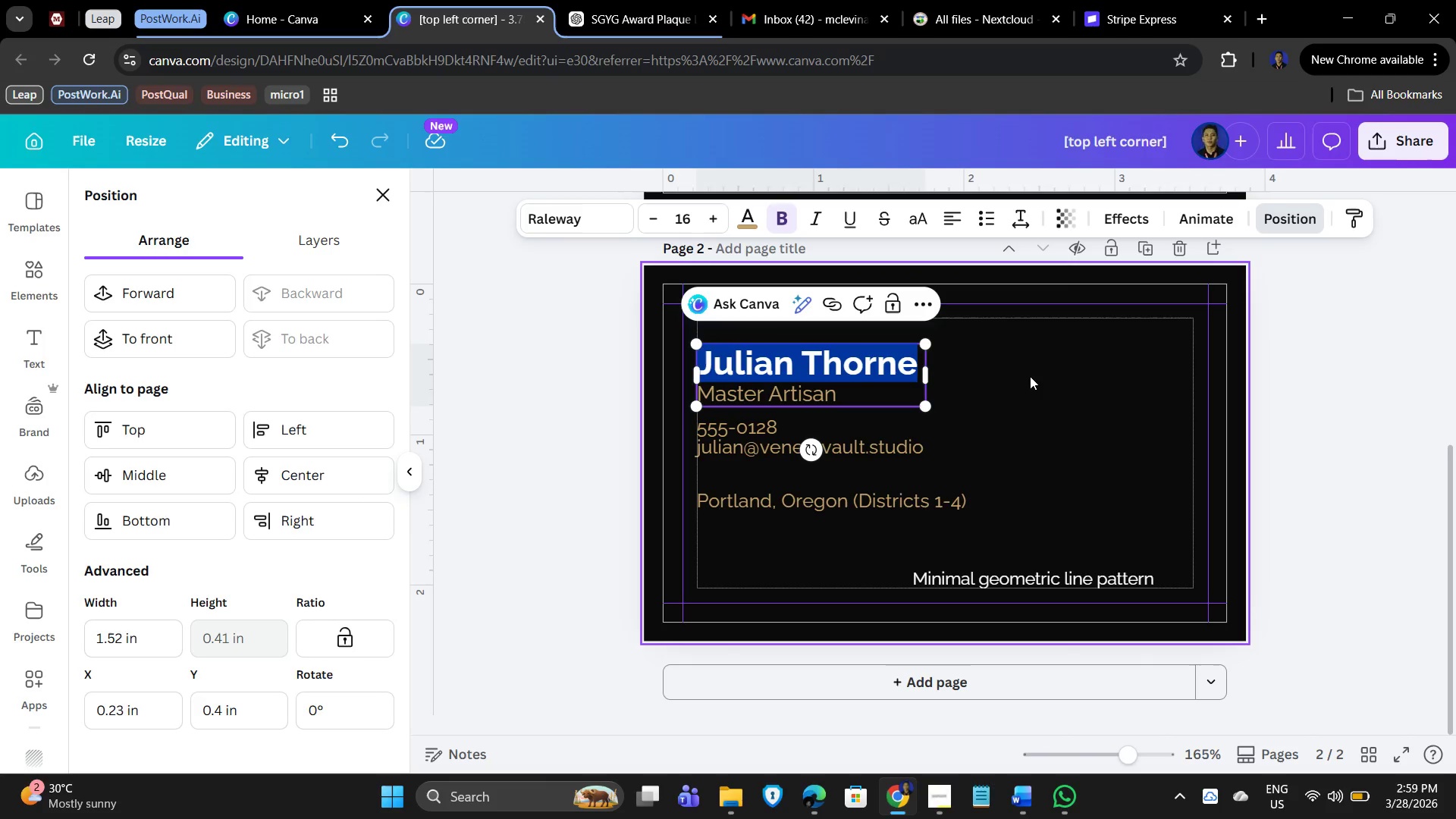 
left_click([1028, 376])
 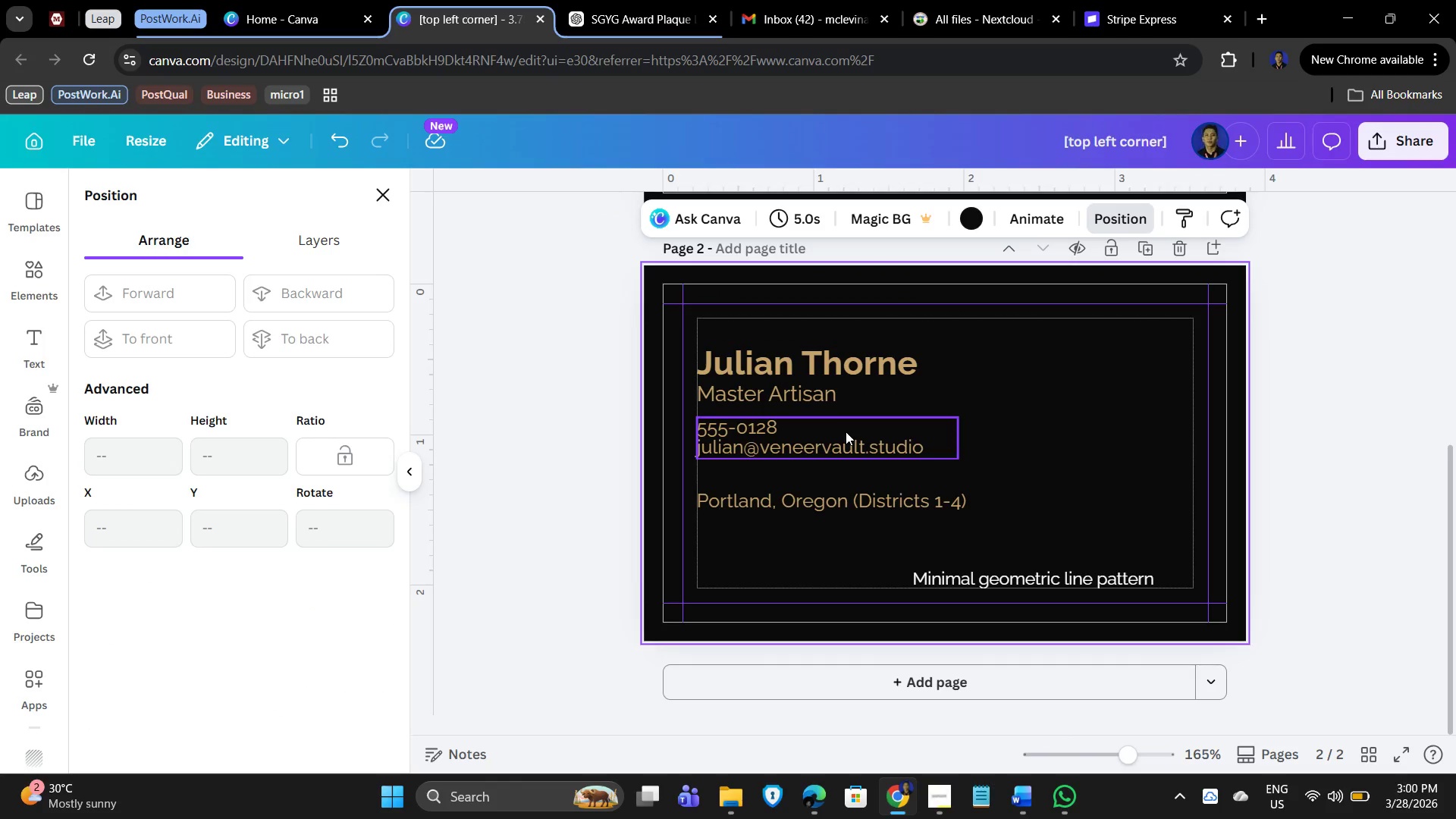 
left_click([778, 397])
 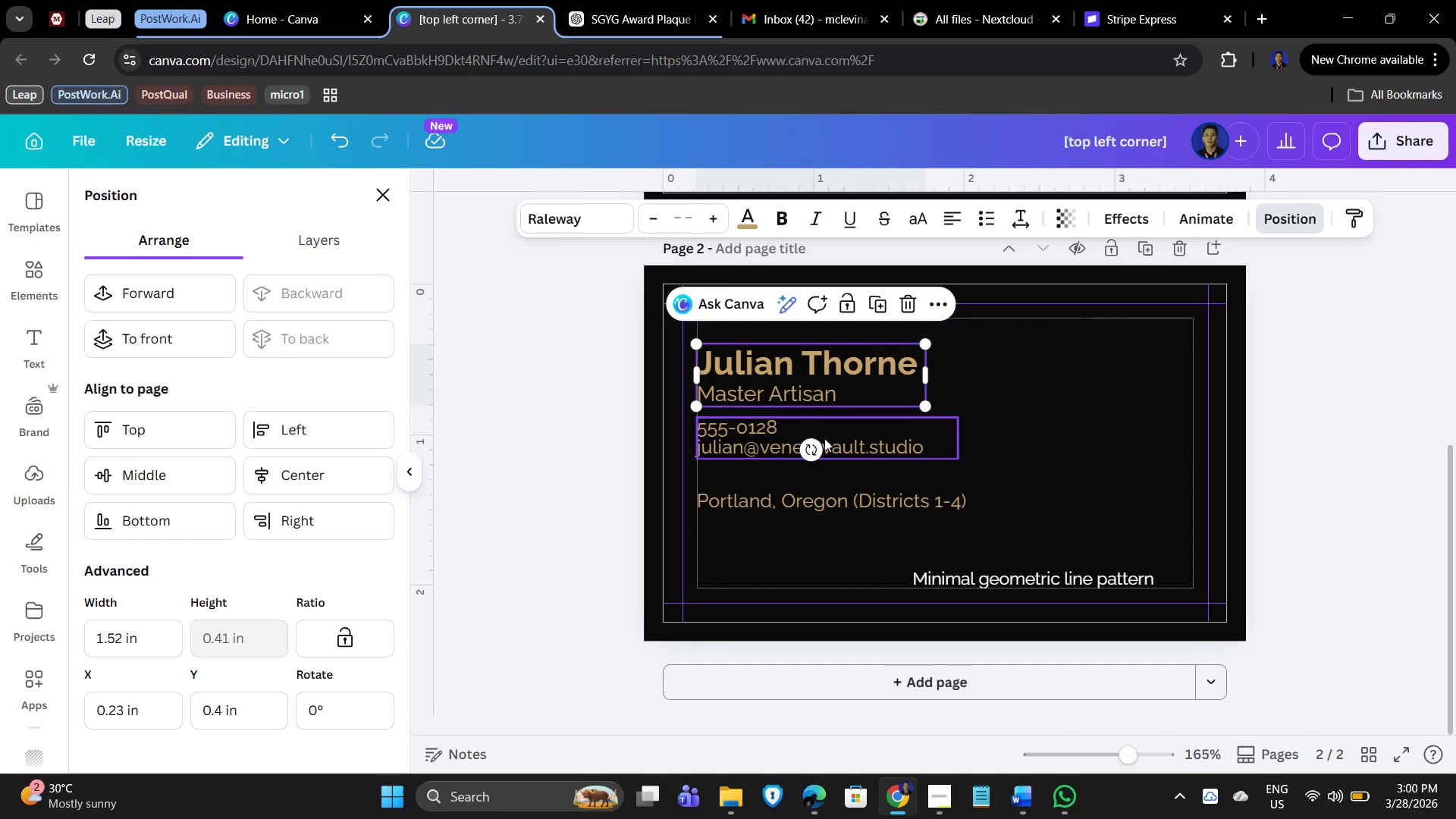 
left_click_drag(start_coordinate=[1076, 431], to_coordinate=[1069, 431])
 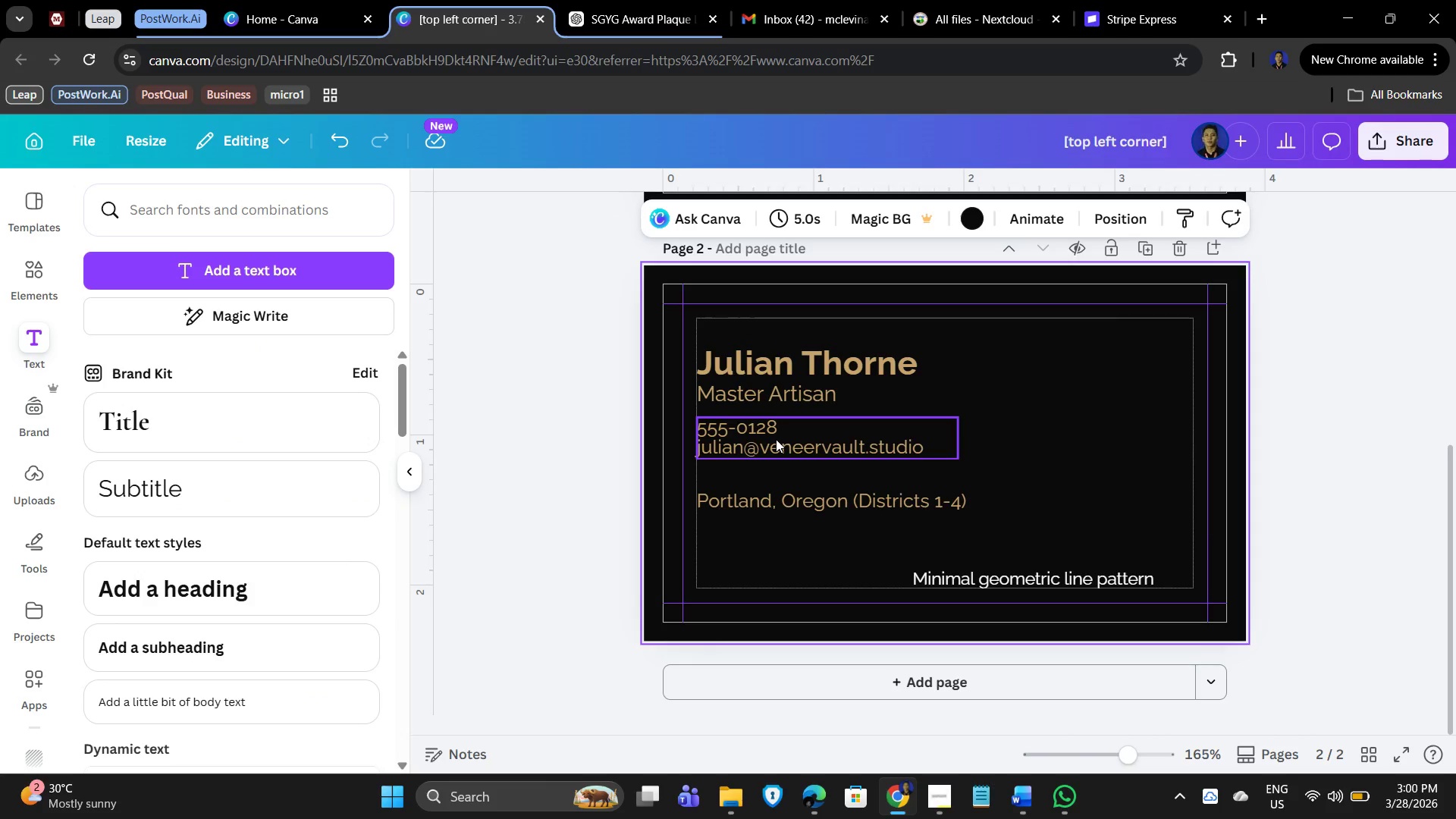 
left_click([788, 371])
 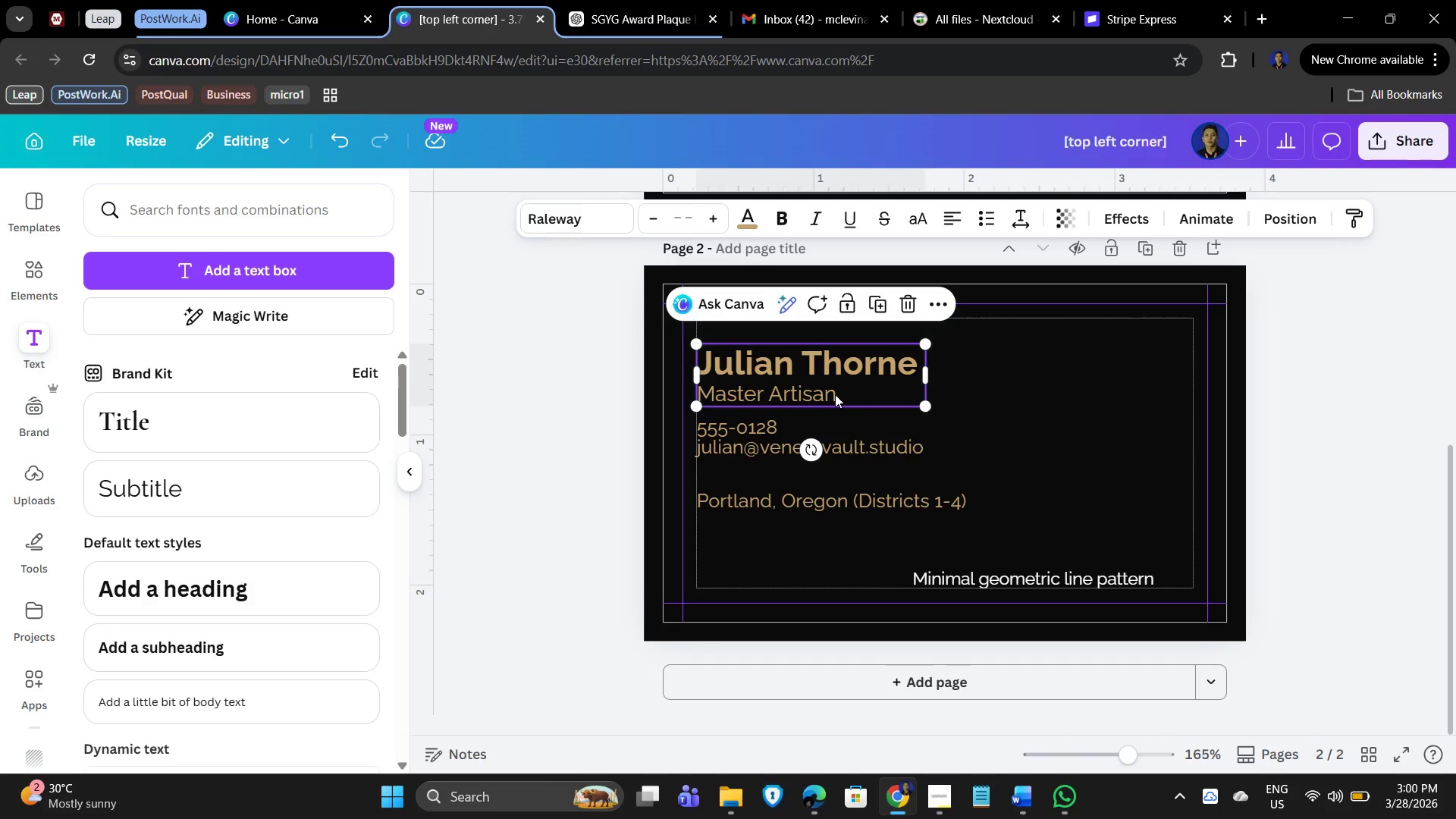 
double_click([835, 394])
 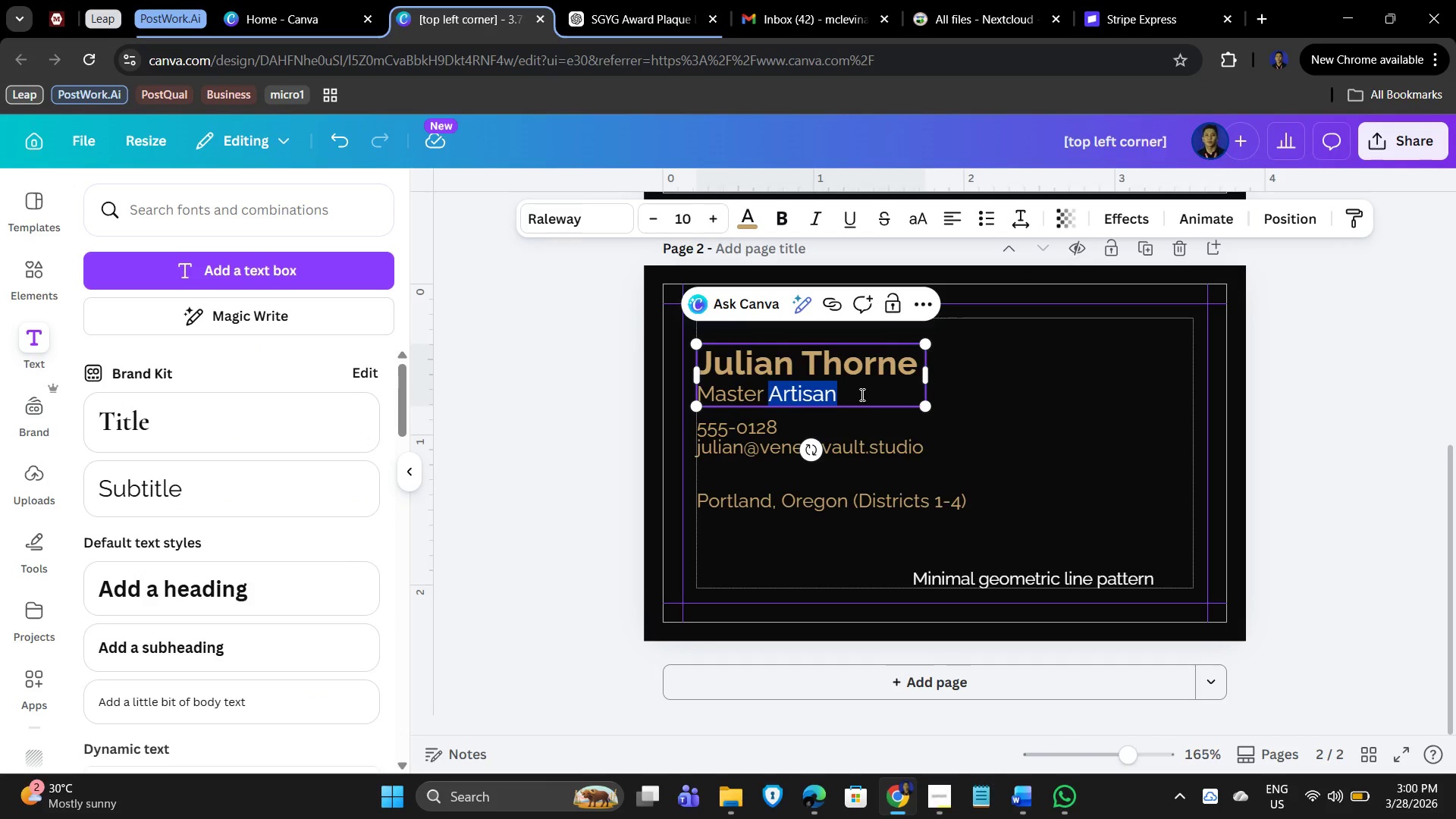 
left_click([861, 394])
 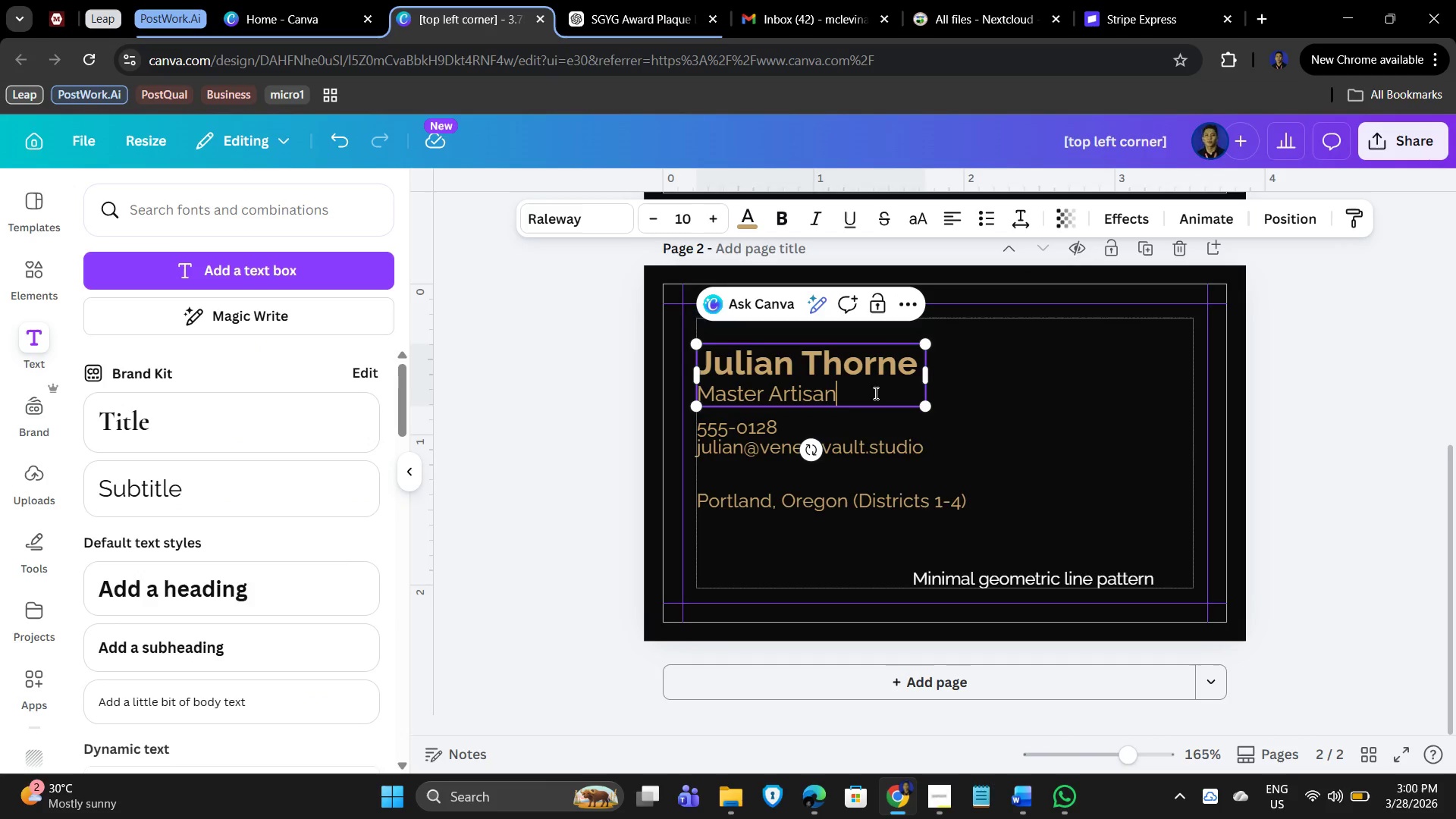 
left_click_drag(start_coordinate=[874, 393], to_coordinate=[702, 393])
 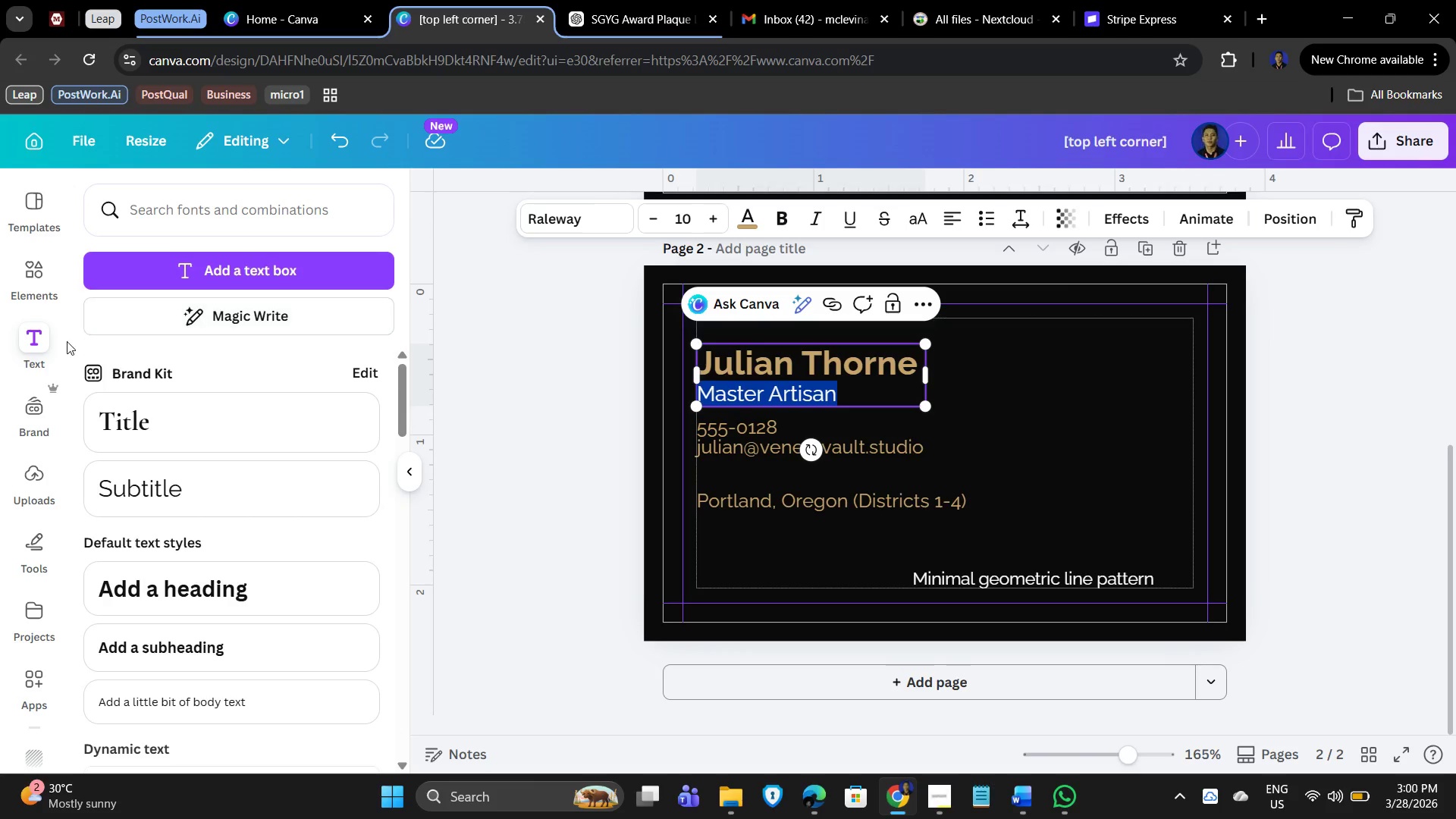 
left_click([610, 215])
 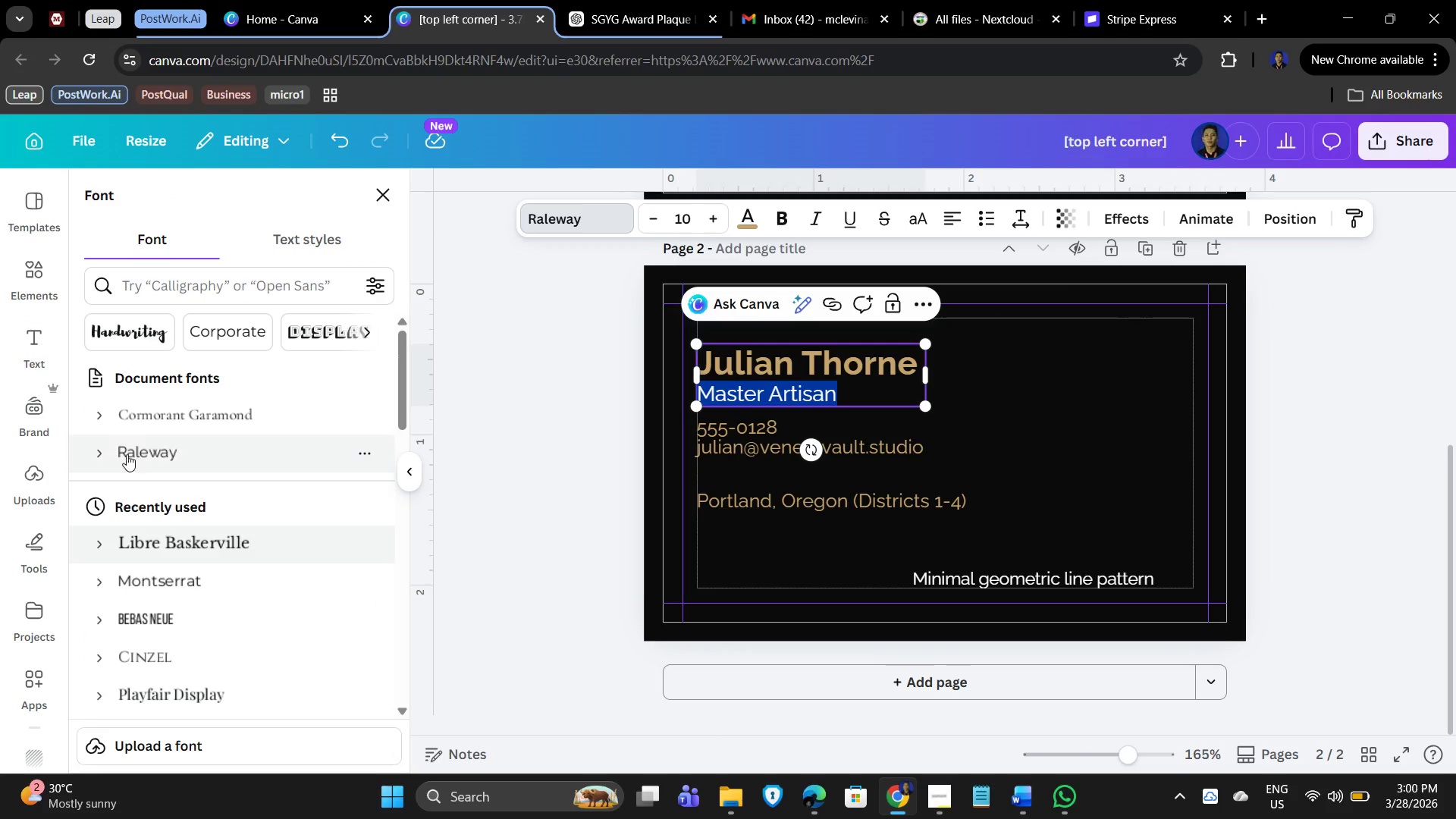 
left_click([95, 451])
 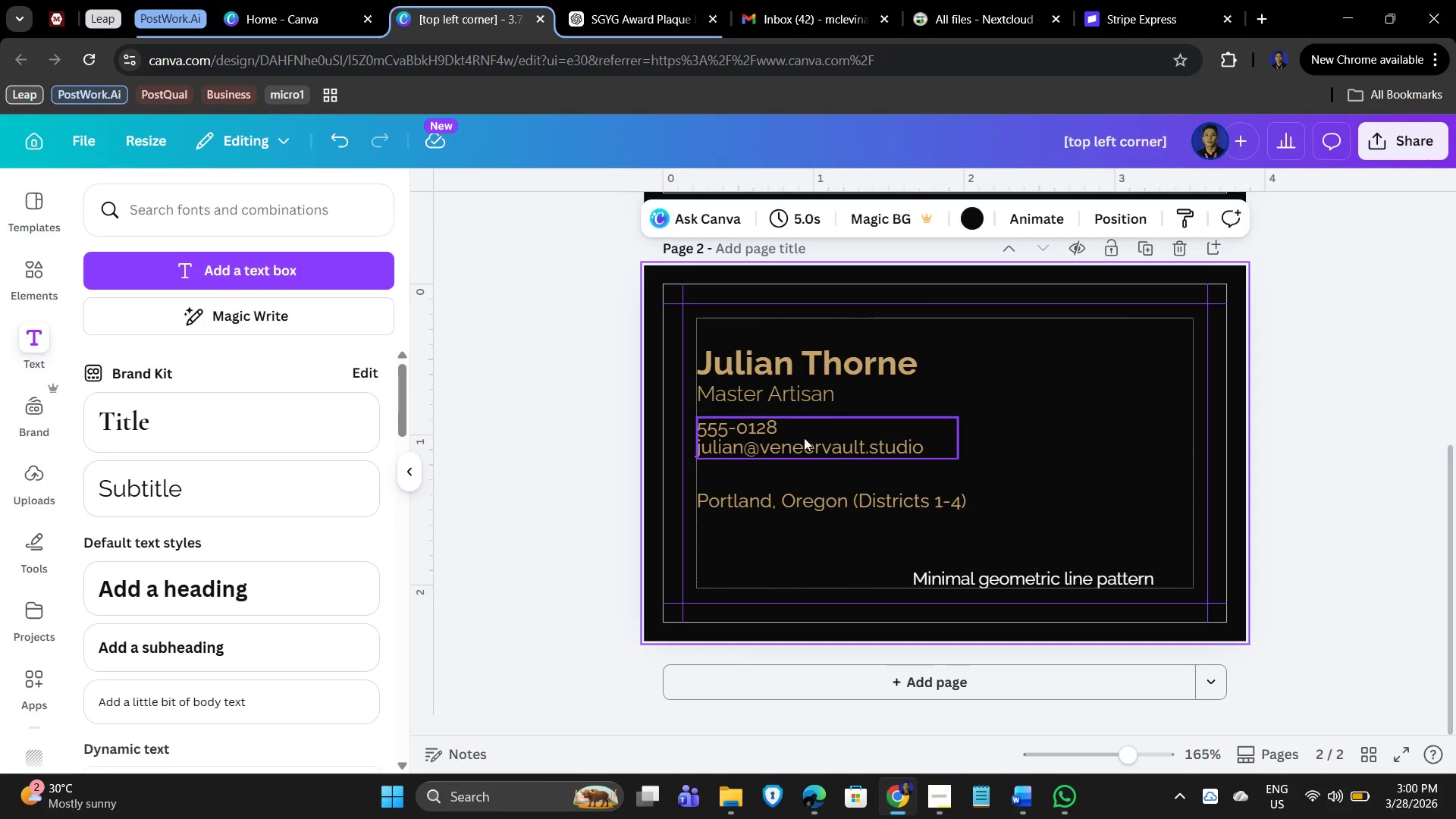 
wait(7.5)
 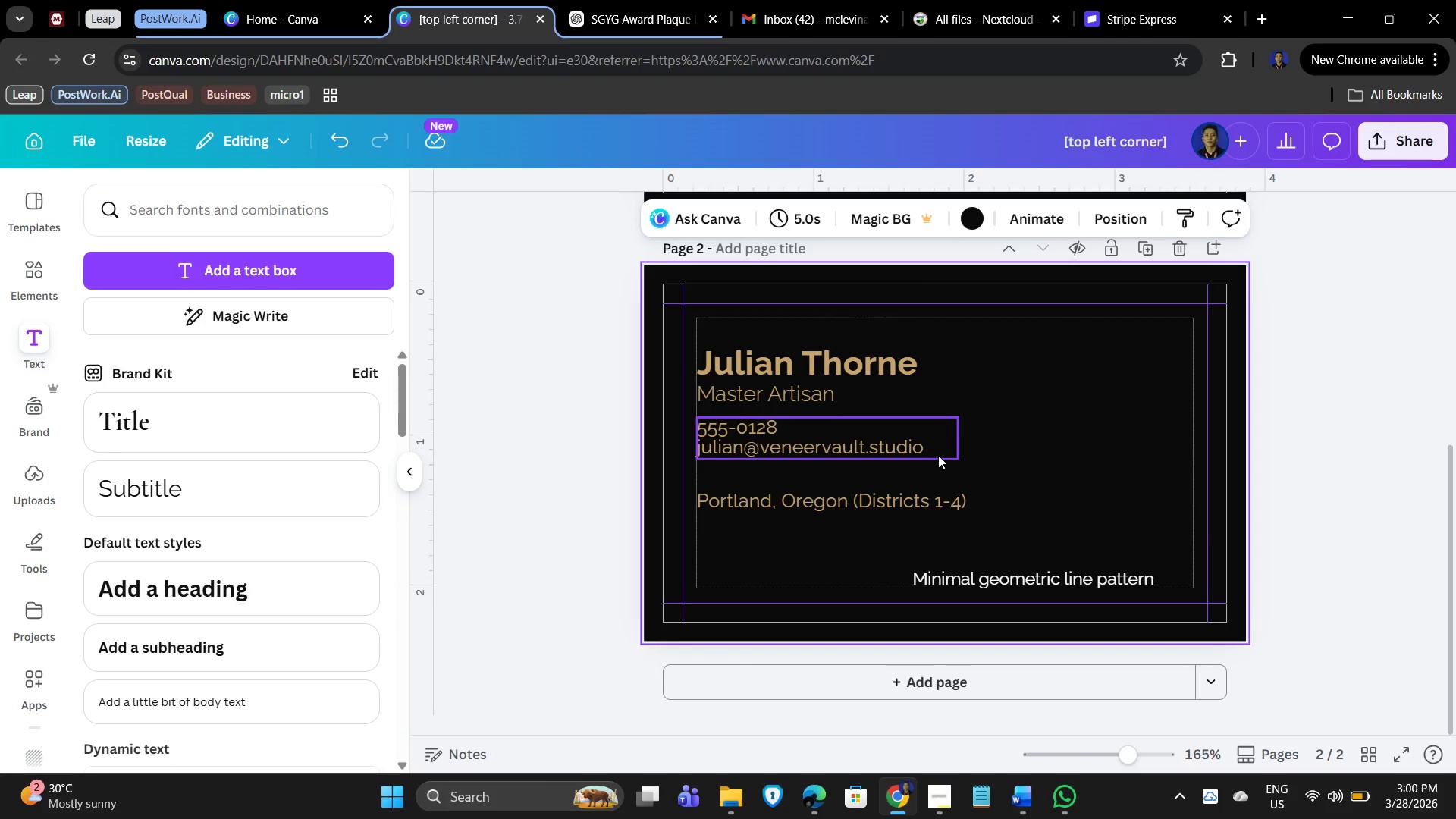 
left_click([776, 444])
 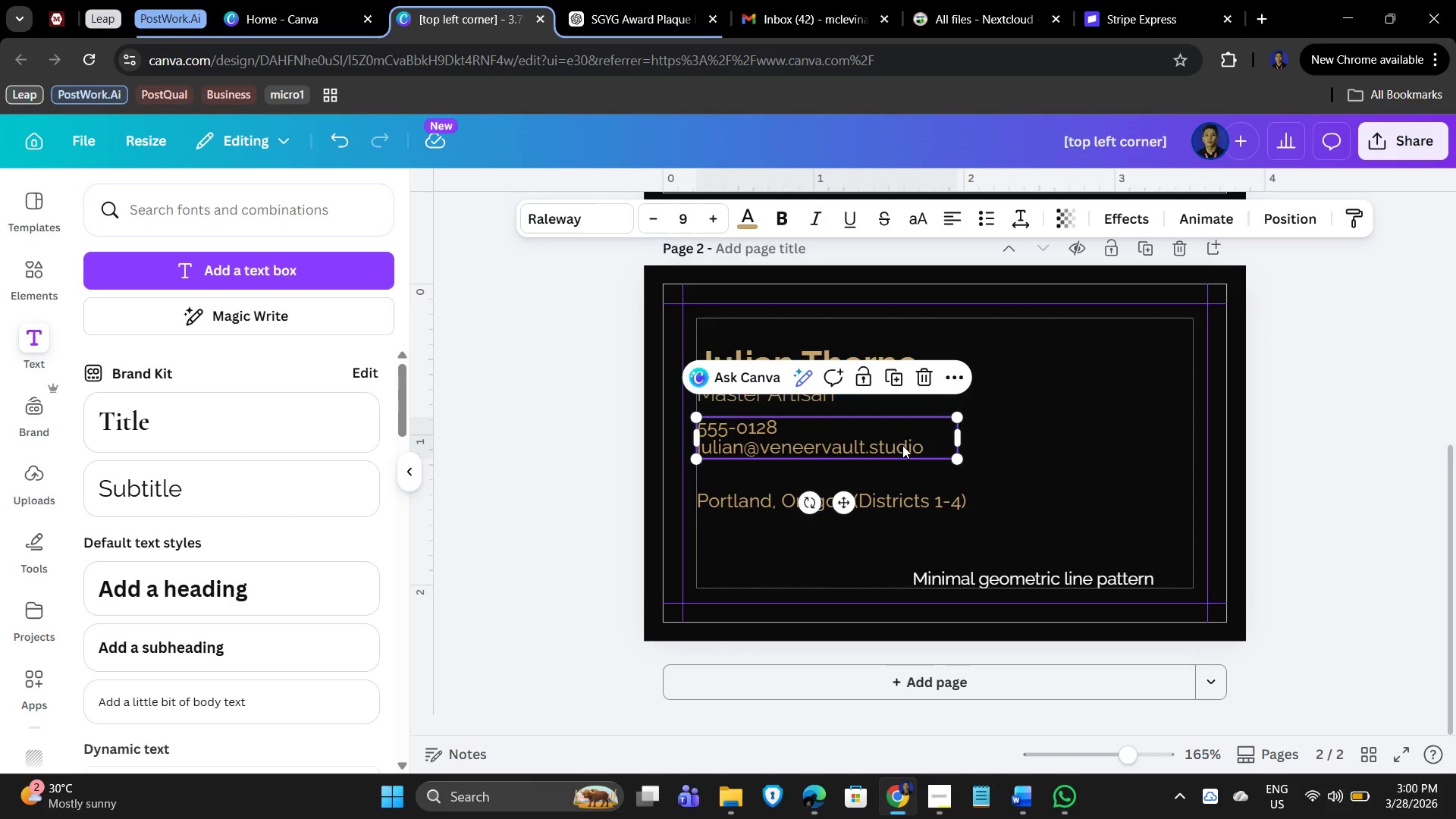 
left_click([902, 445])
 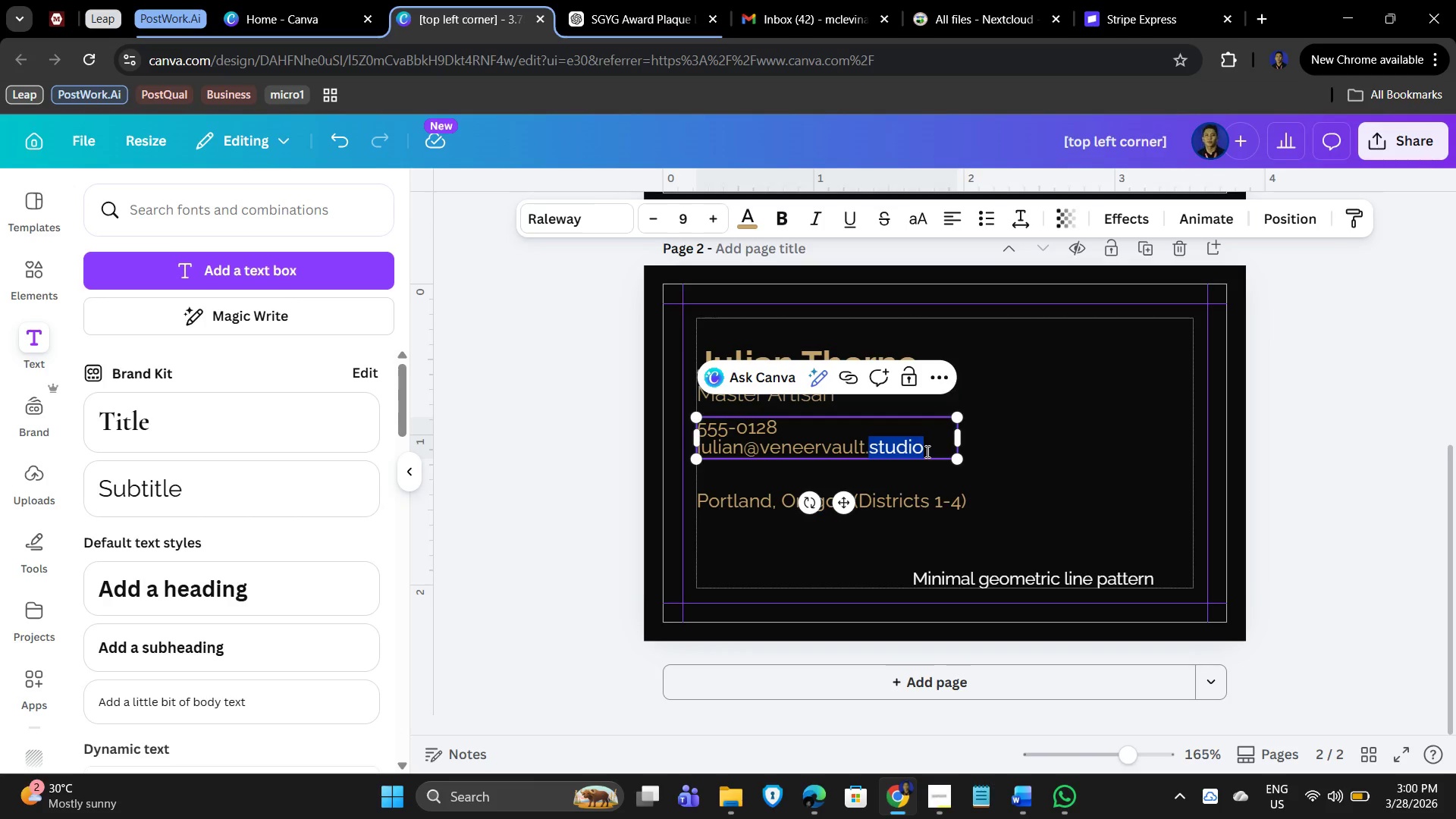 
key(Control+ControlLeft)
 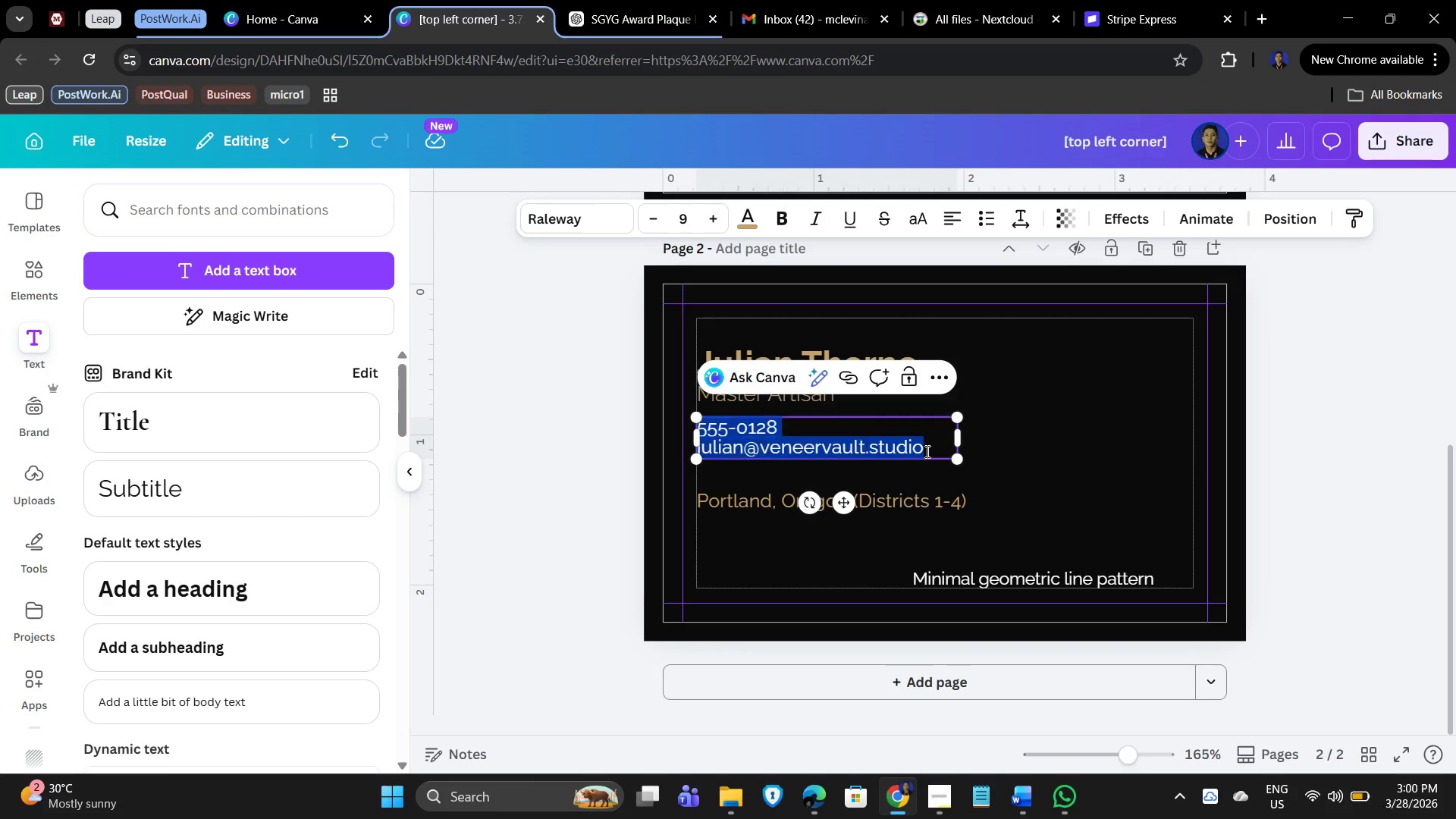 
key(Control+A)
 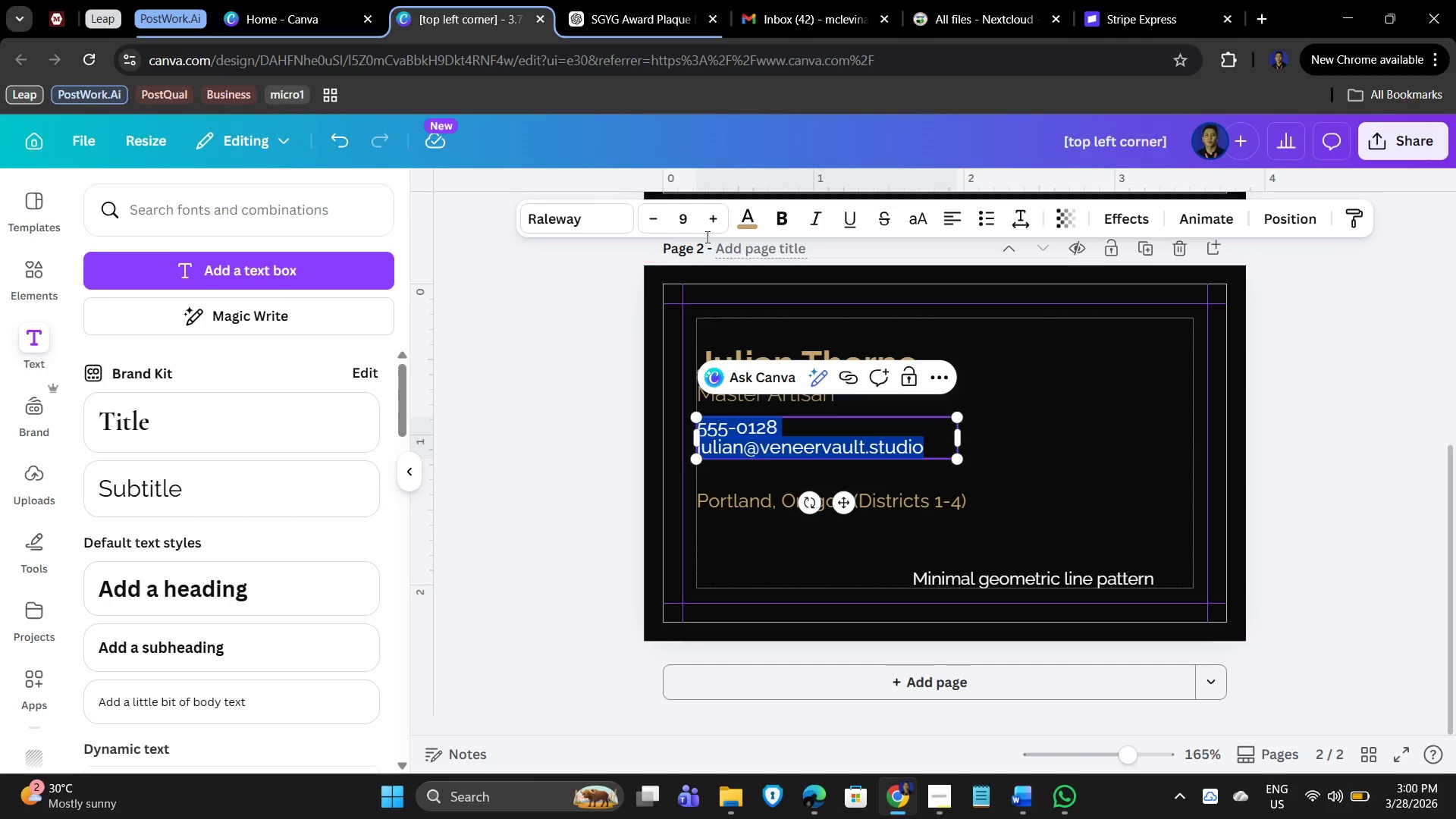 
left_click([690, 220])
 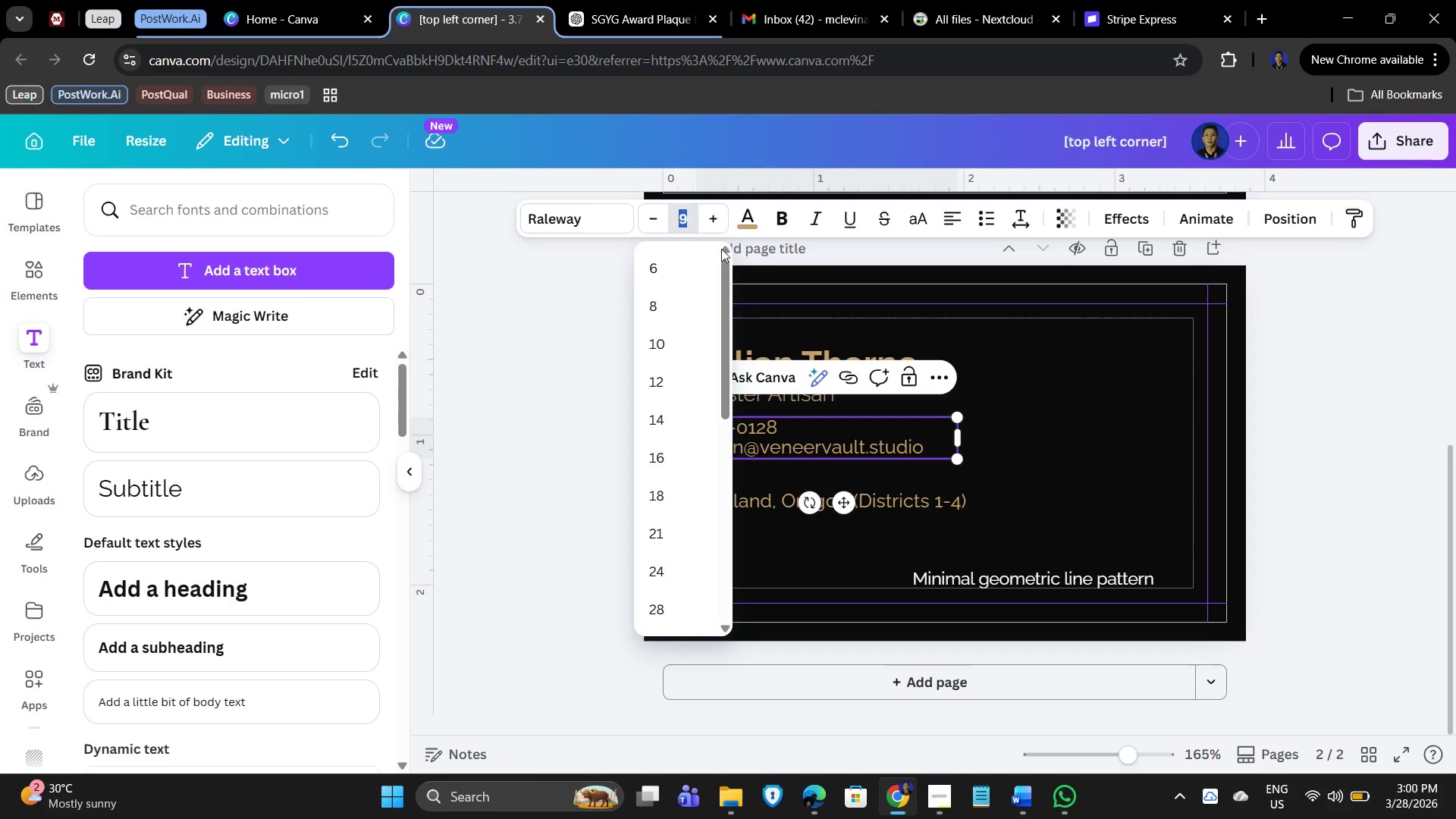 
key(Numpad1)
 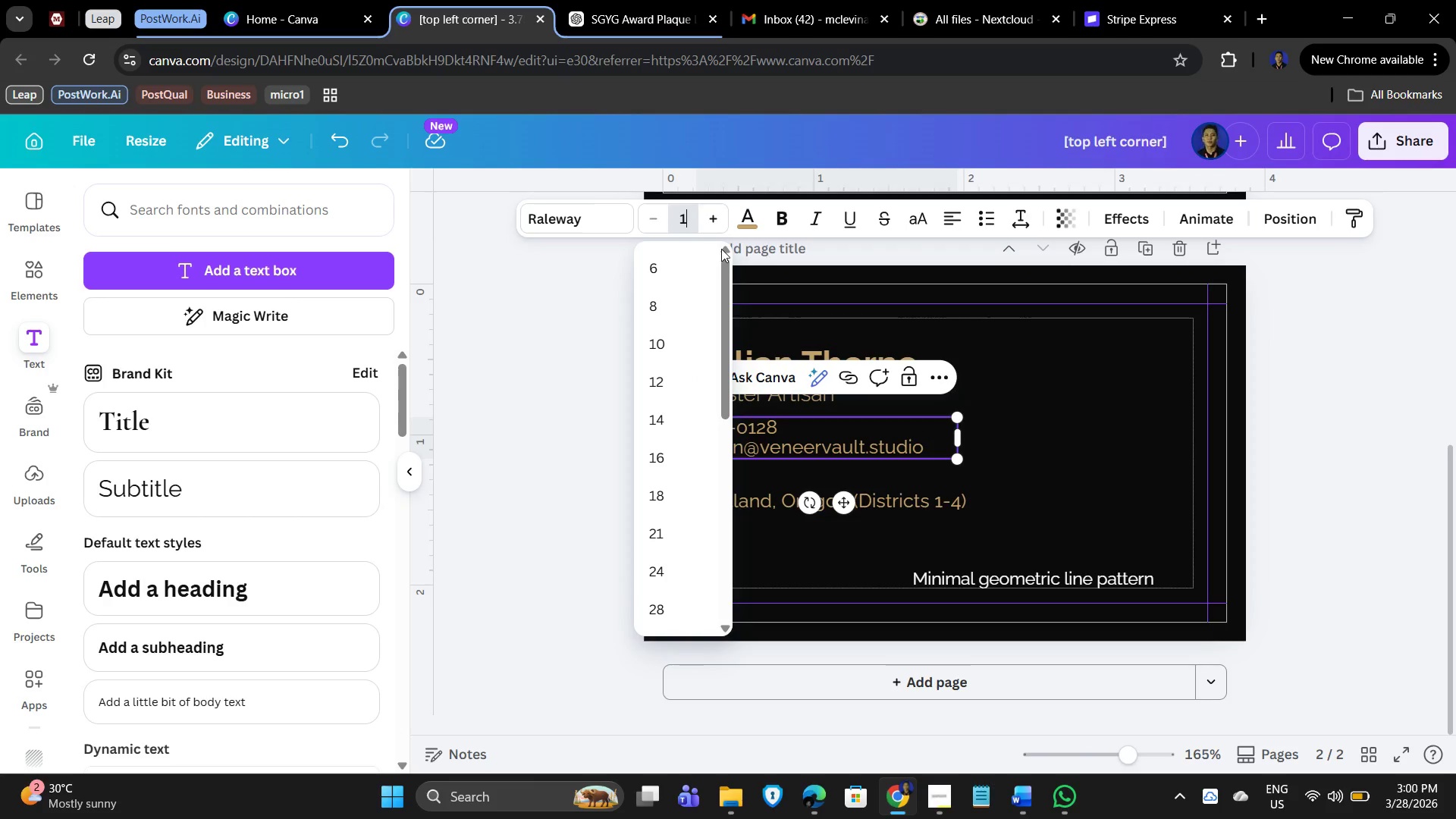 
key(Numpad0)
 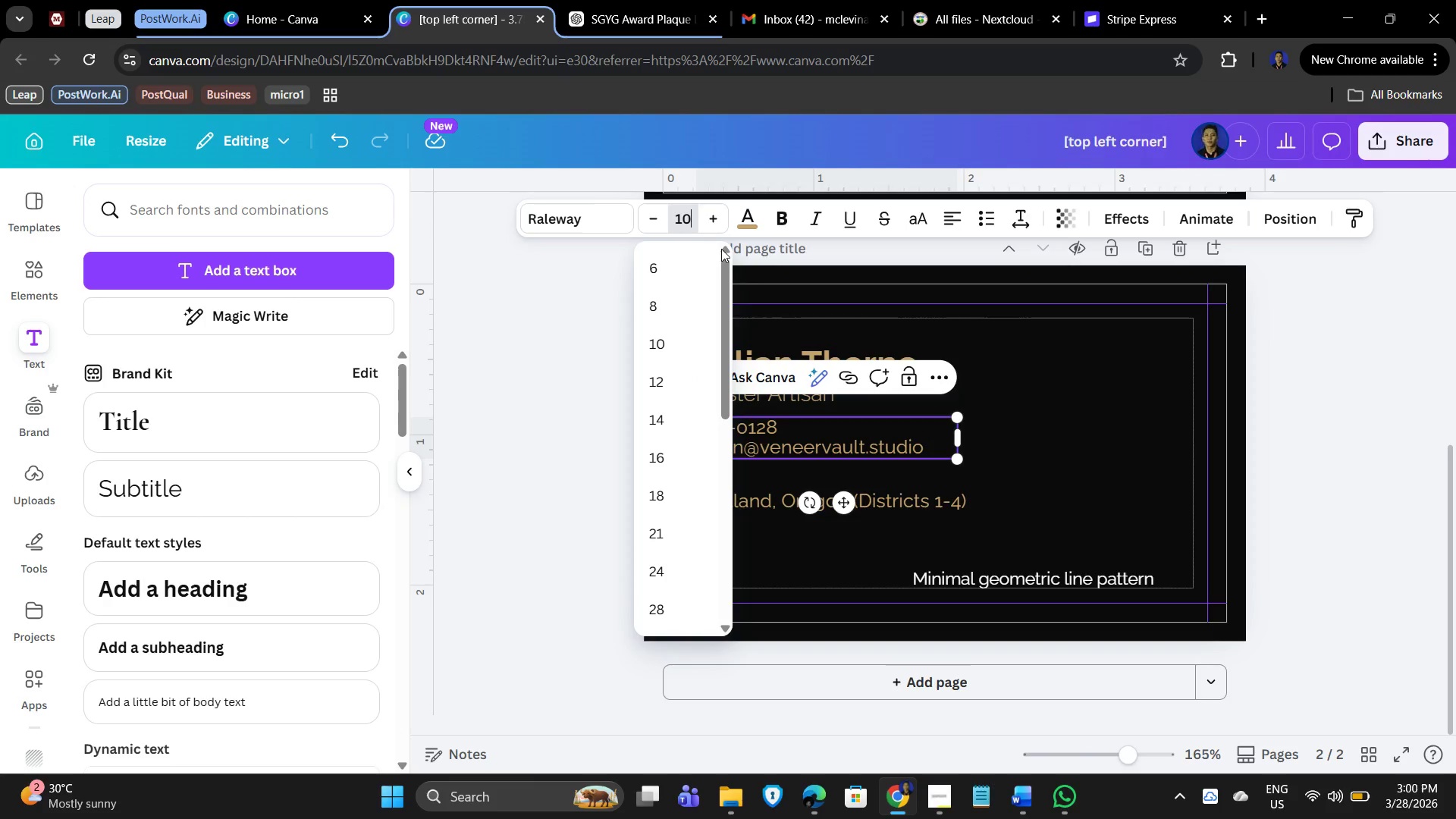 
key(NumpadEnter)
 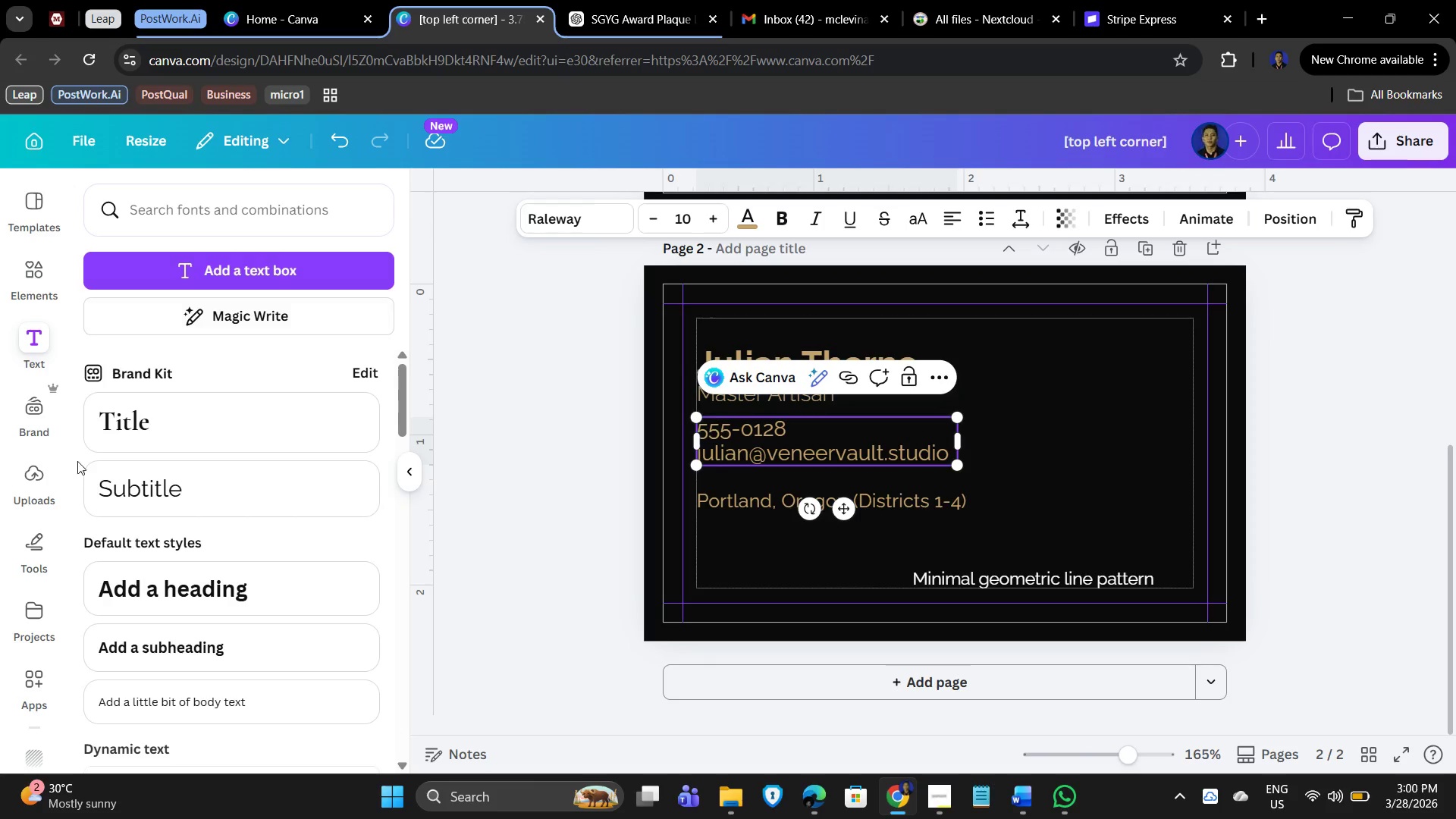 
left_click([547, 218])
 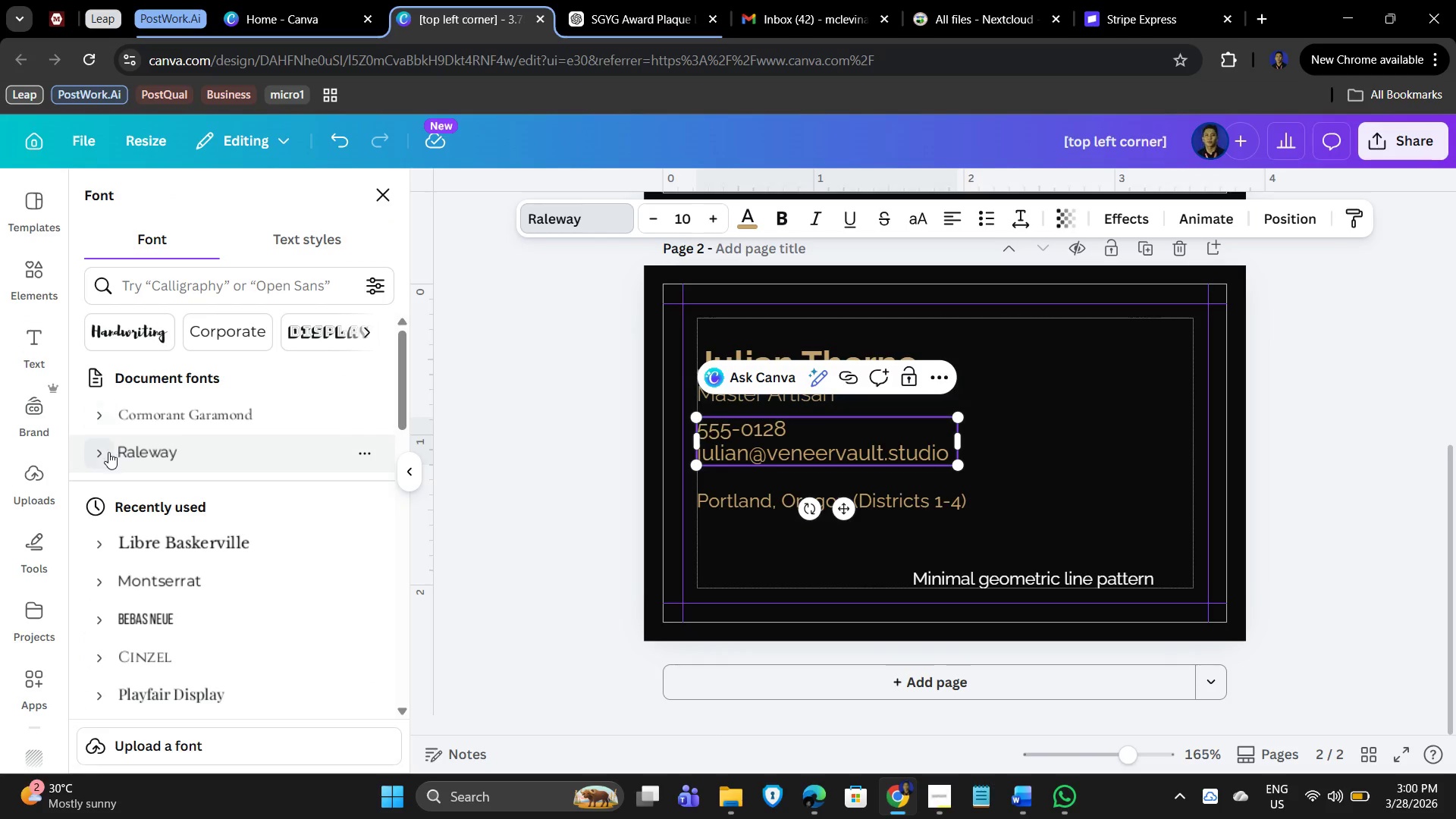 
left_click([101, 452])
 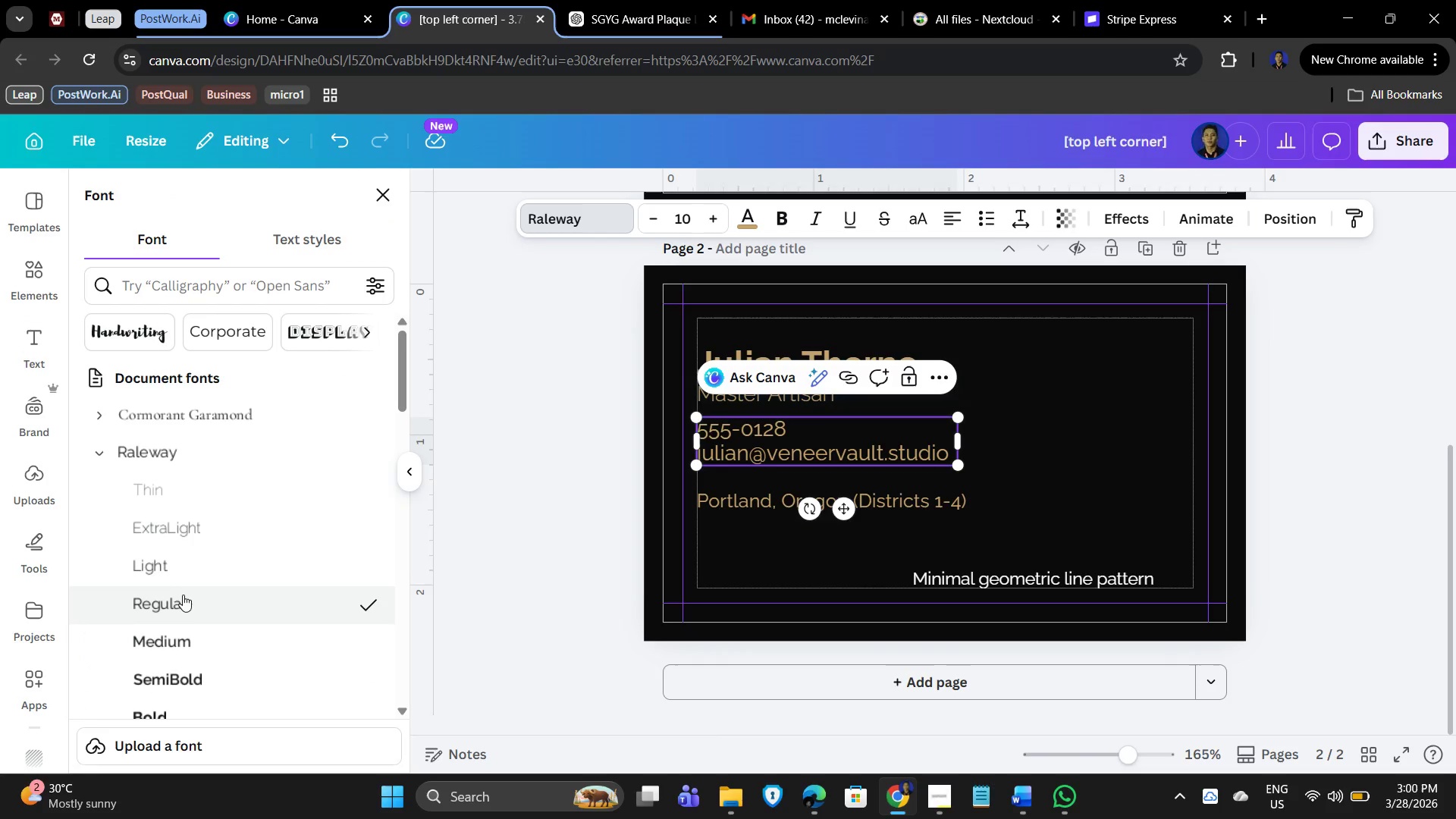 
left_click([195, 569])
 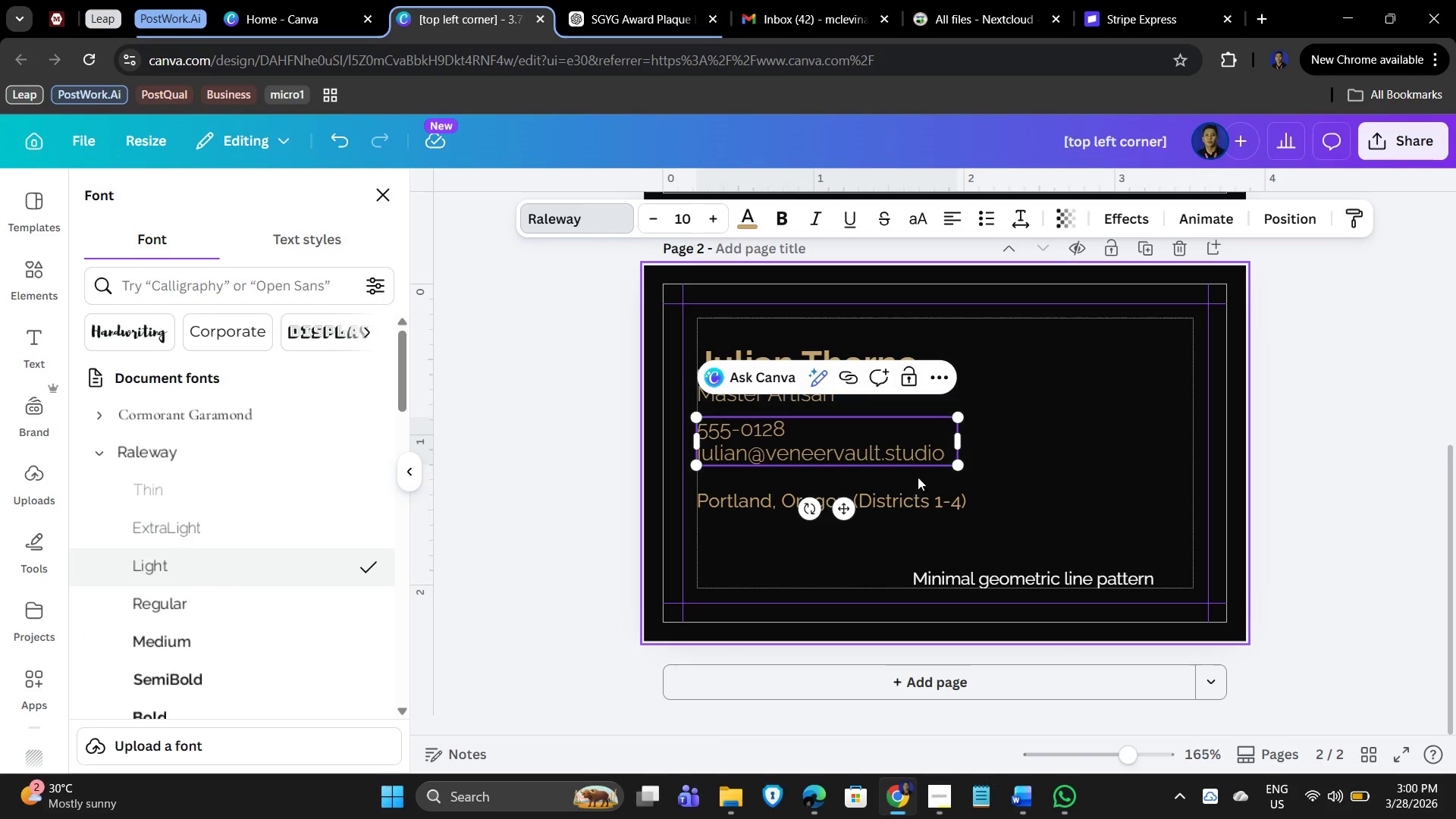 
left_click([1101, 471])
 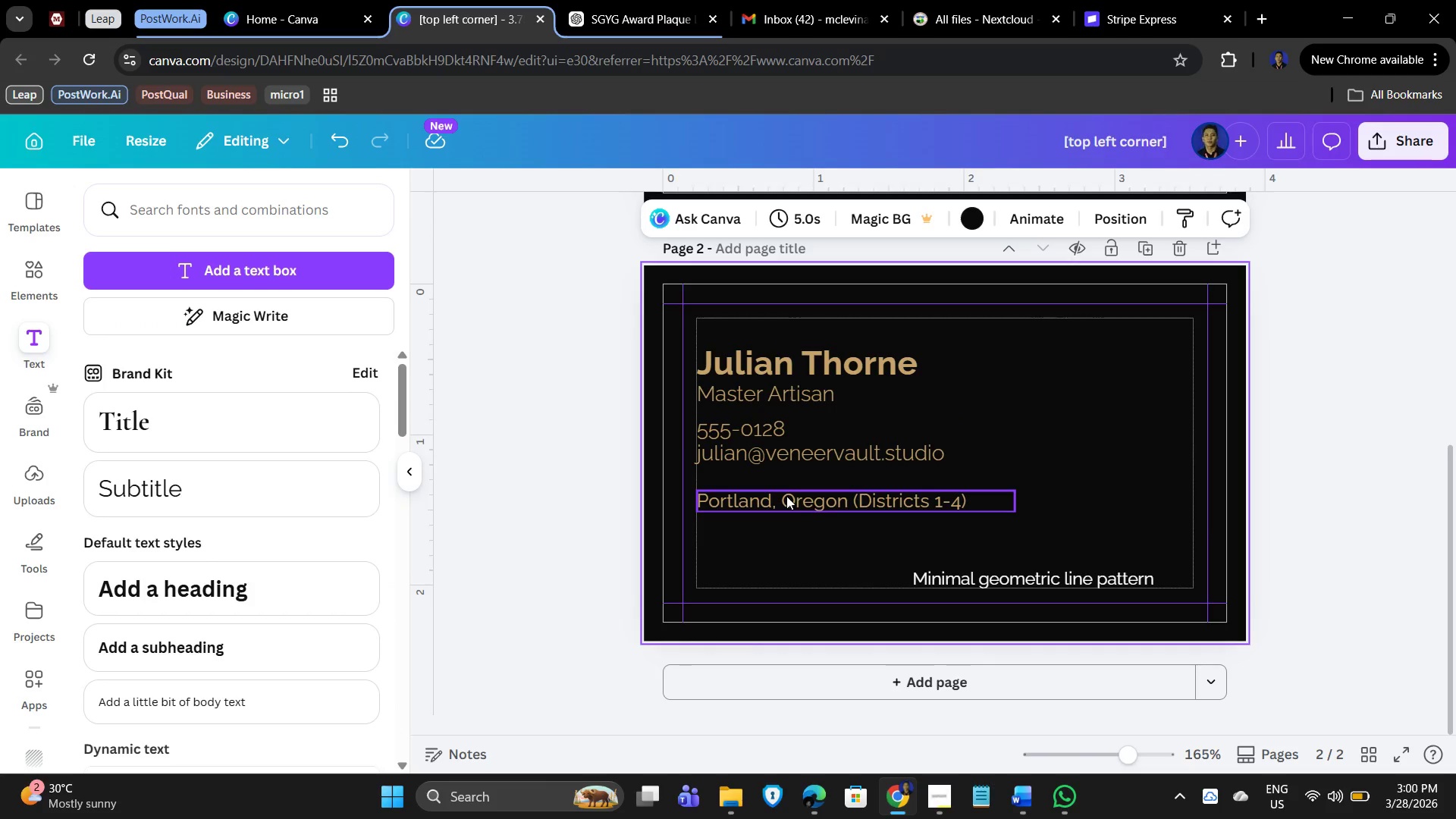 
wait(6.09)
 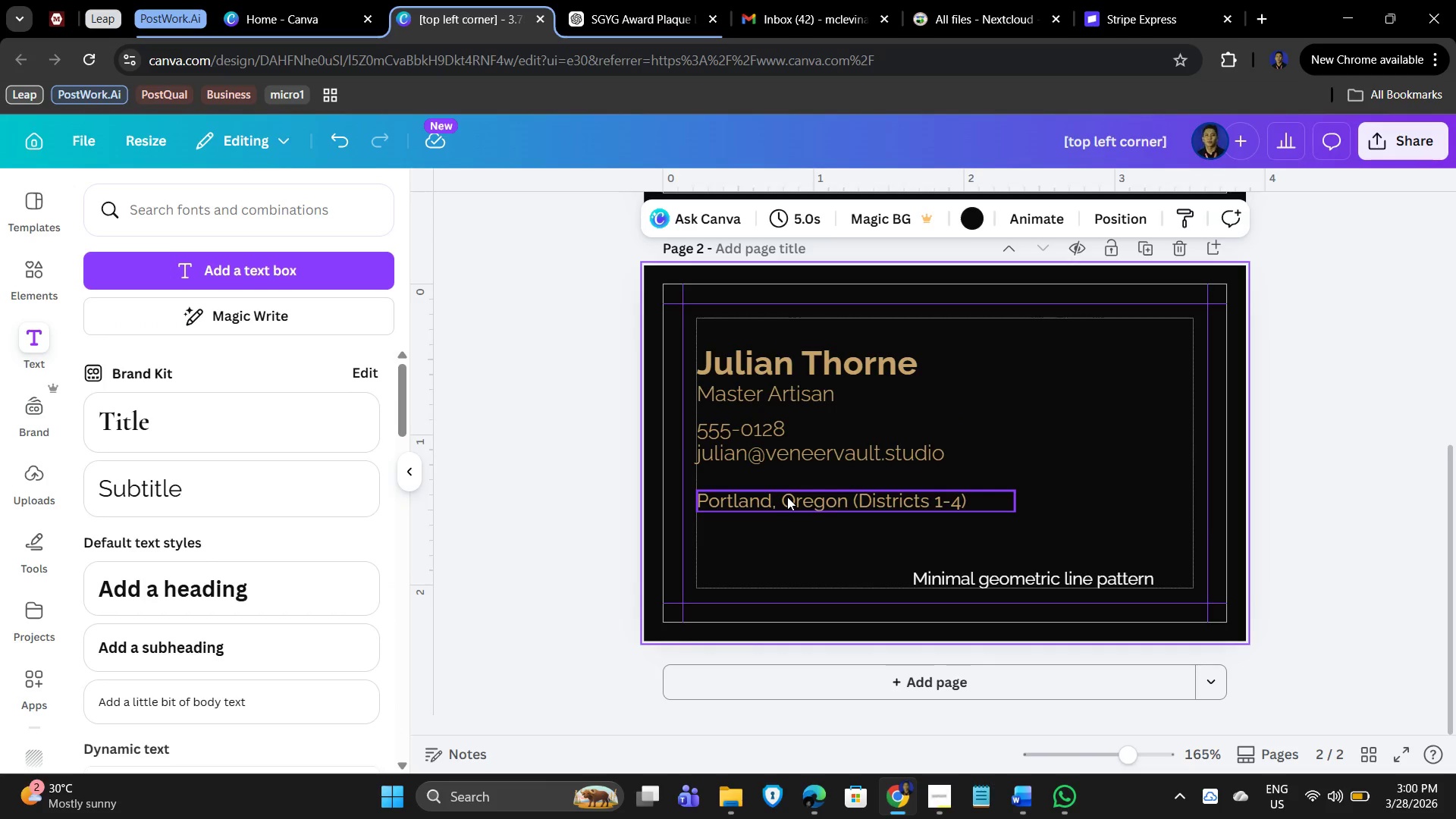 
left_click([777, 502])
 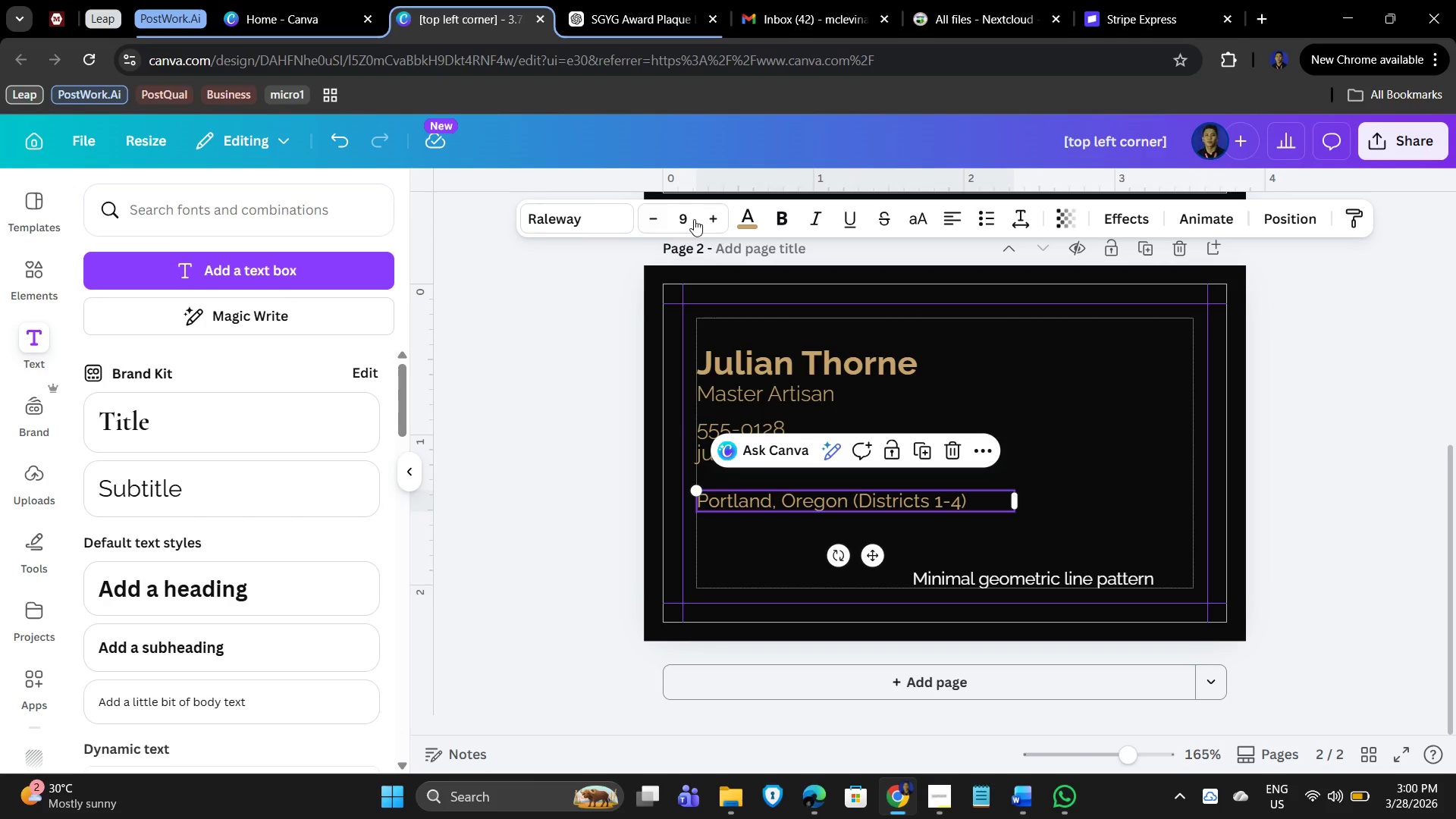 
left_click([686, 218])
 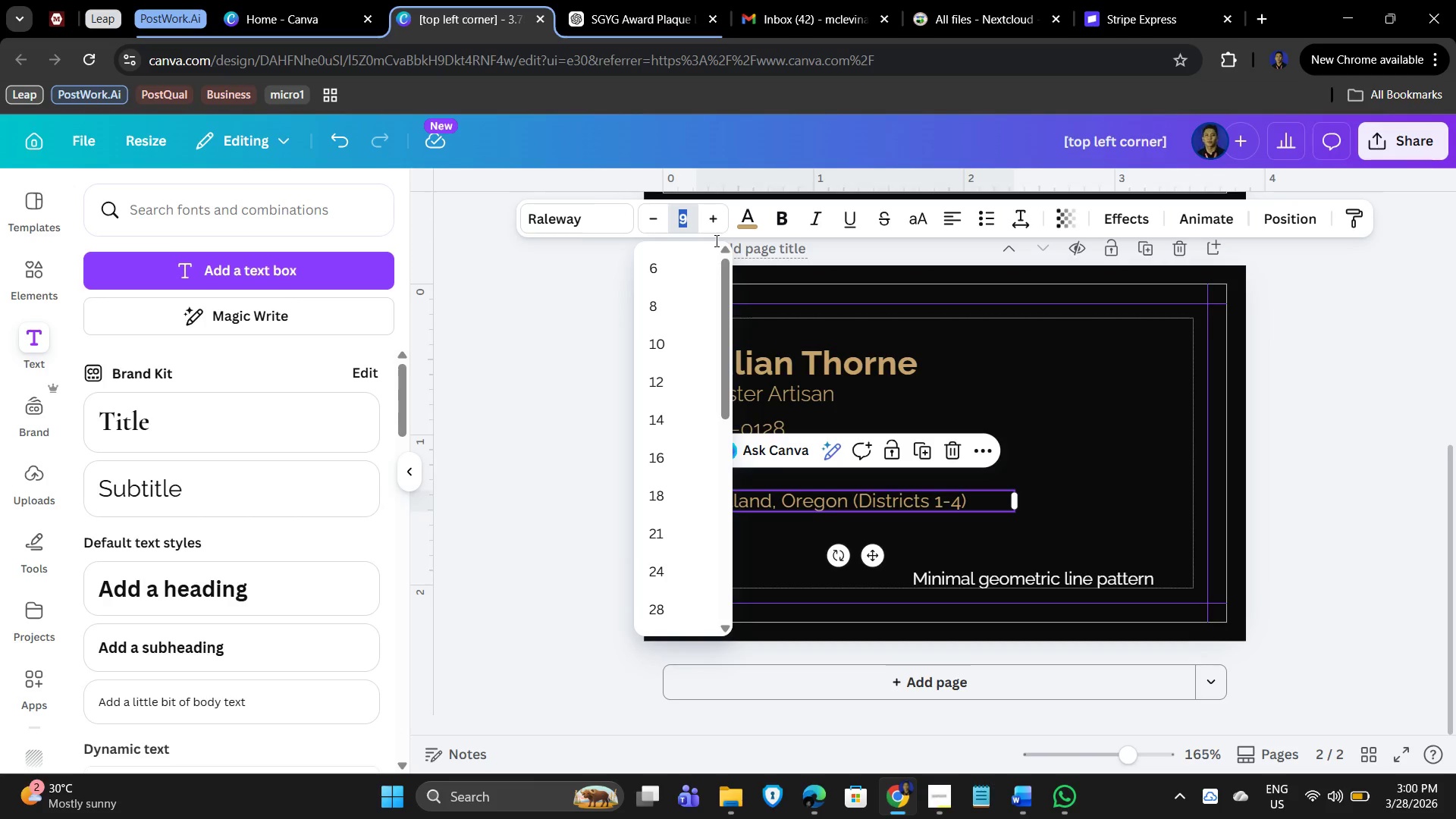 
key(Numpad1)
 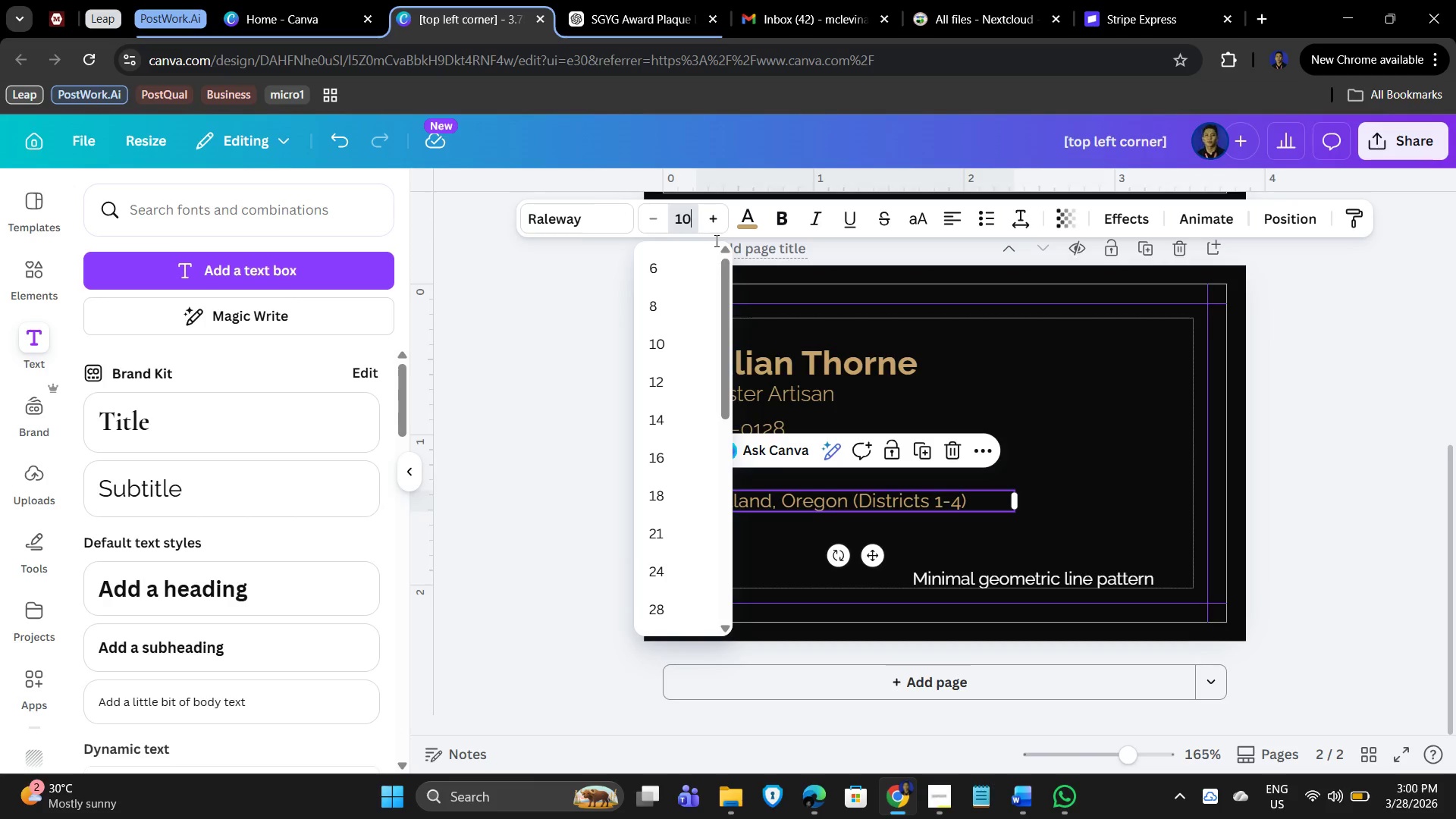 
key(Numpad0)
 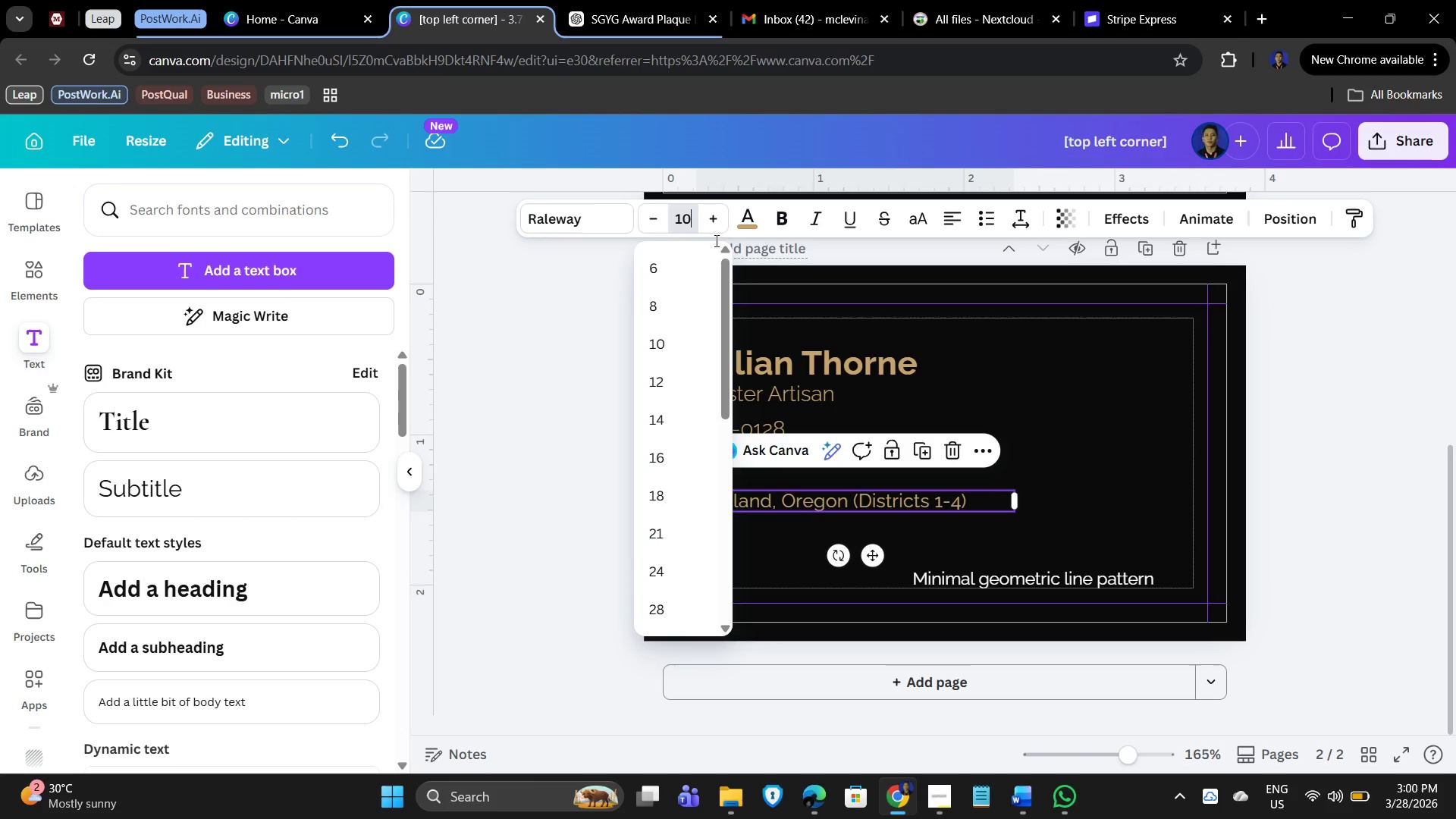 
key(NumpadEnter)
 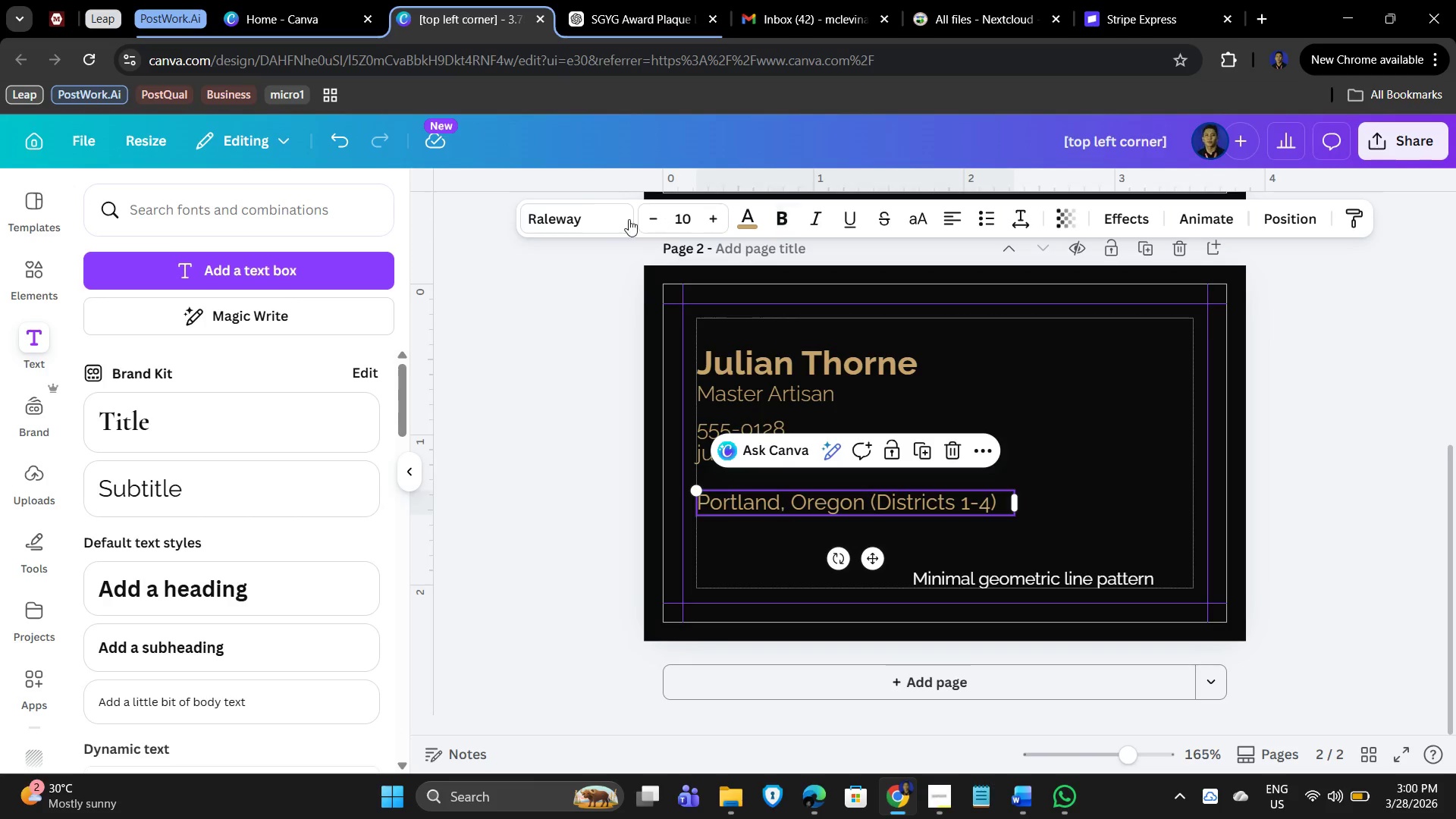 
left_click([598, 216])
 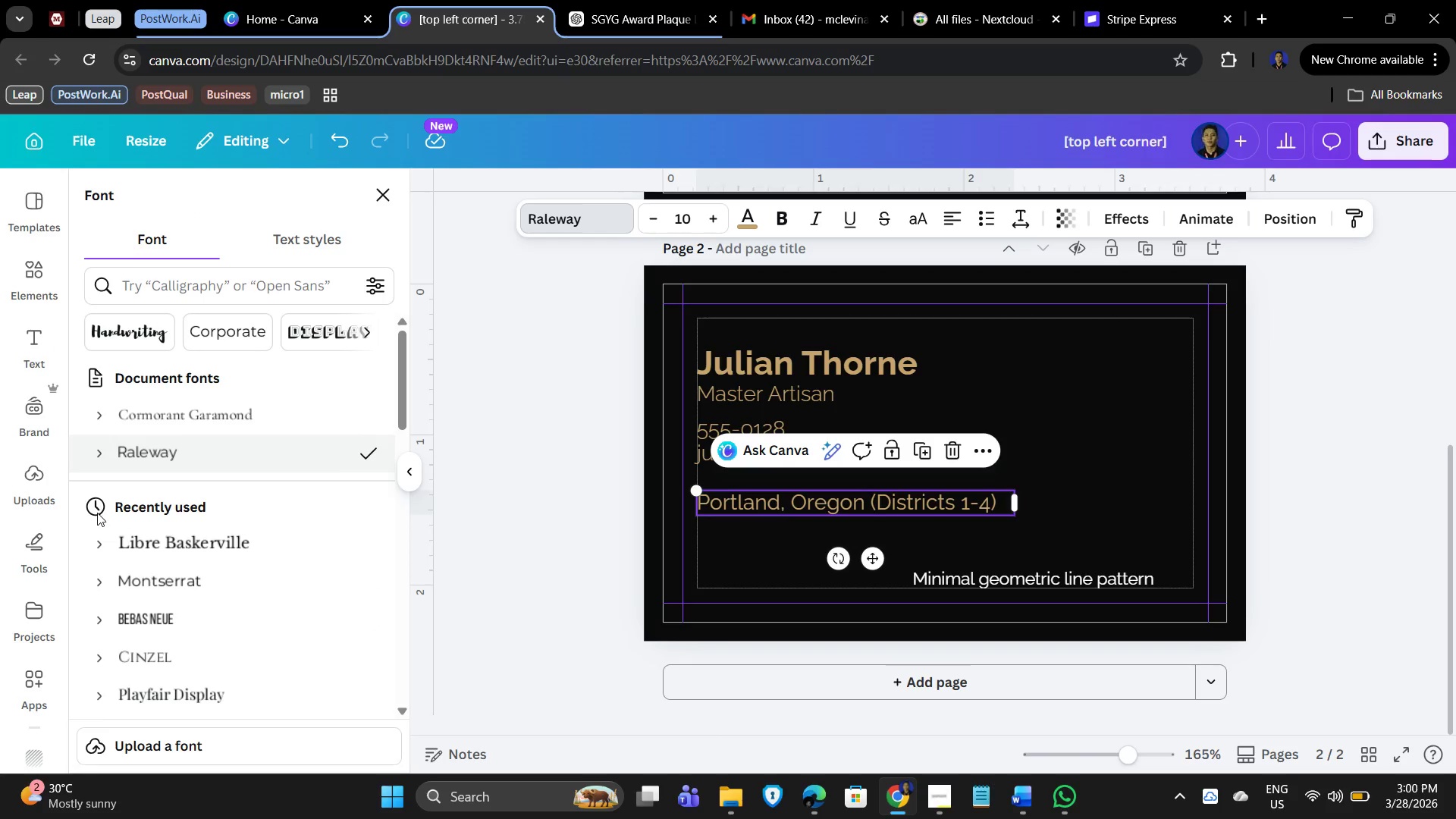 
left_click([107, 447])
 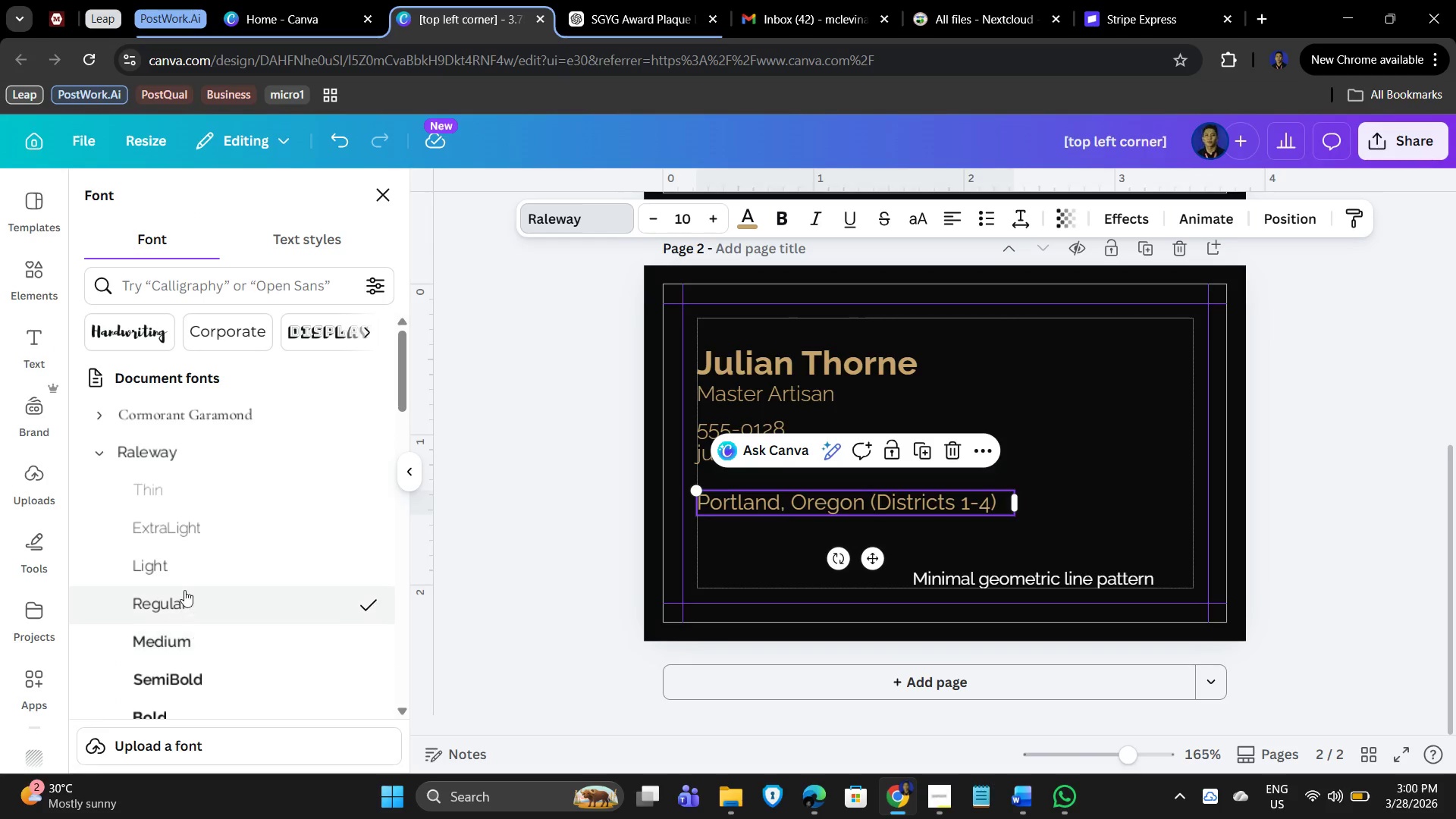 
left_click([198, 577])
 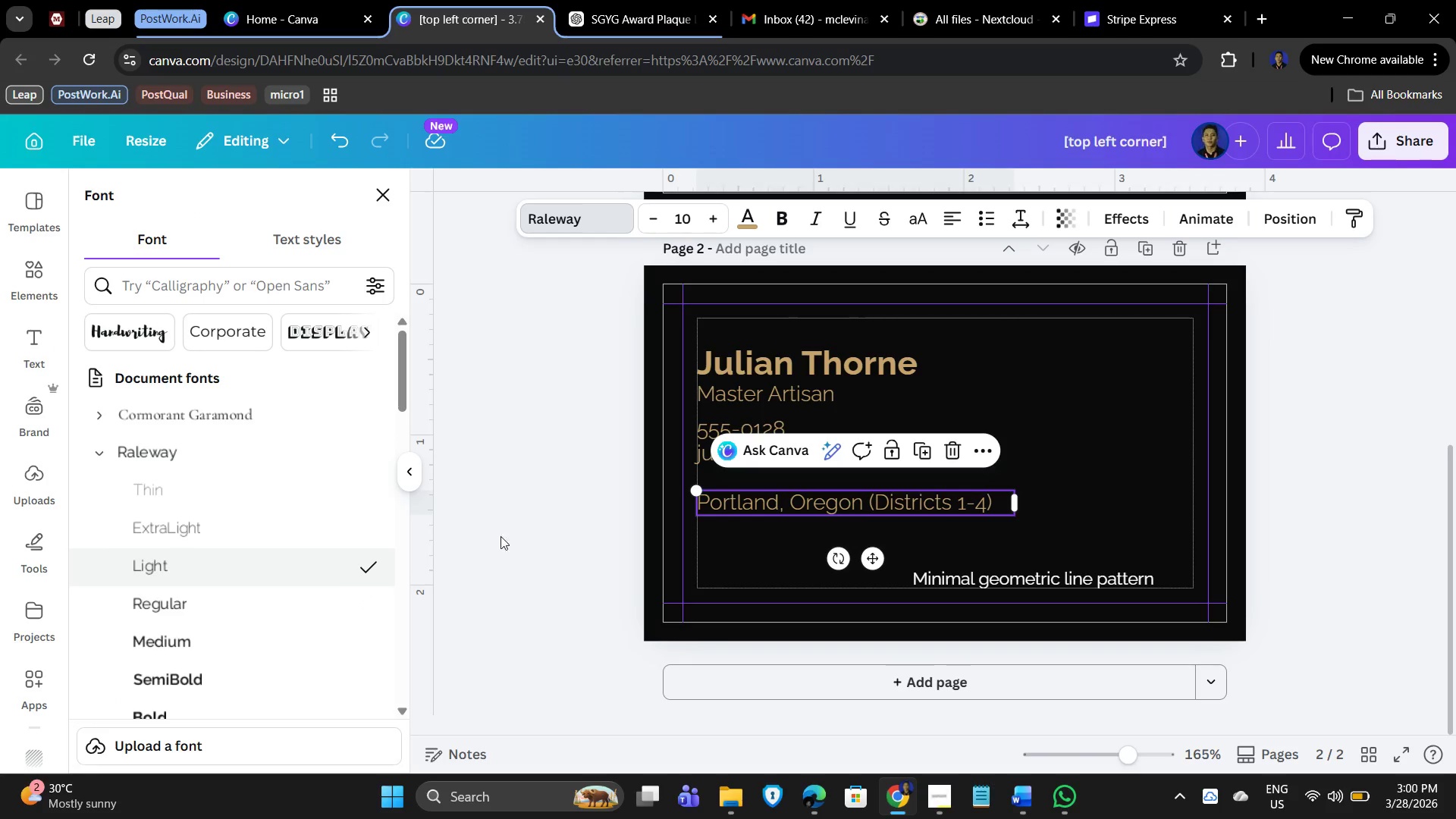 
left_click([519, 529])
 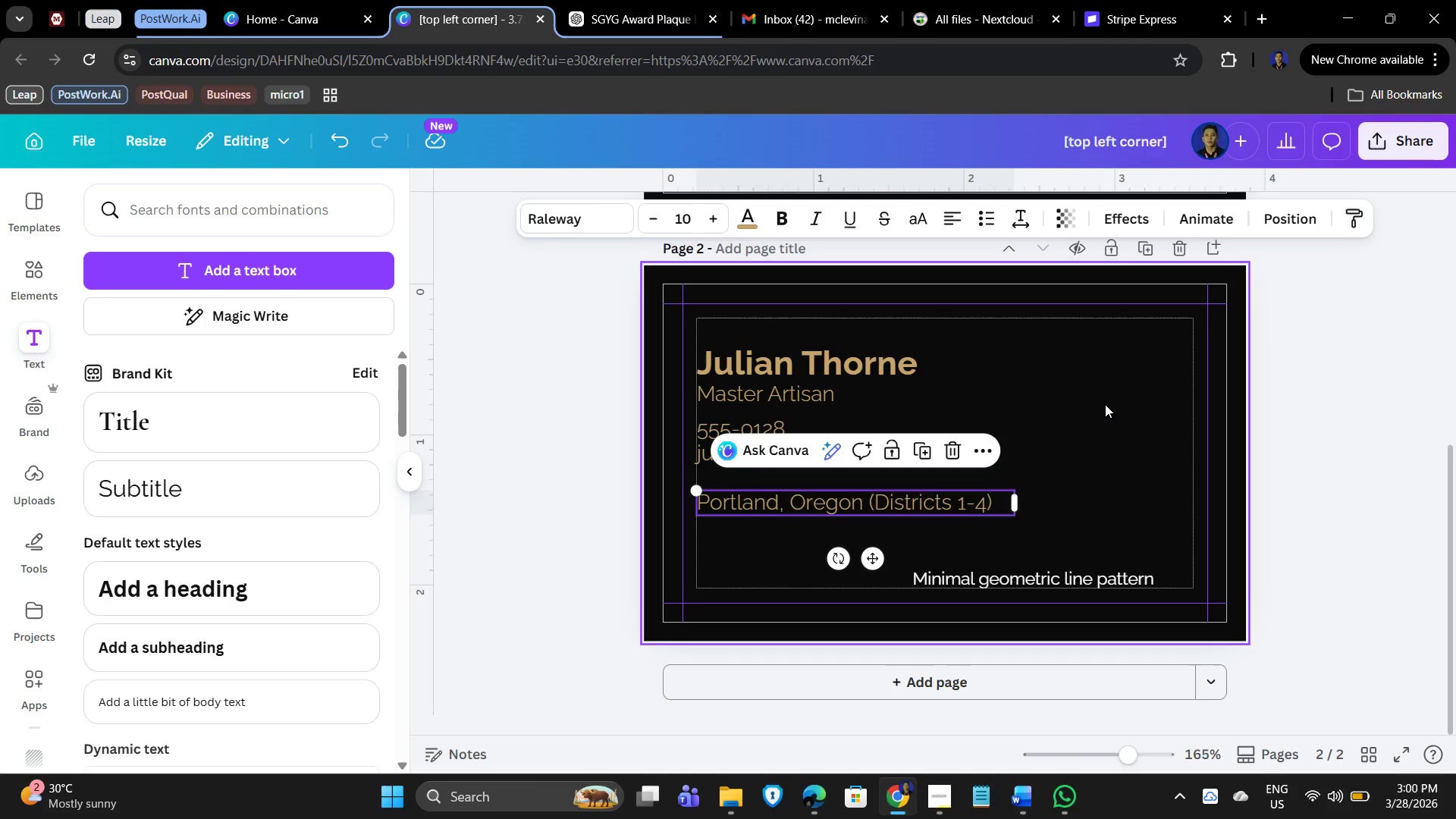 
wait(12.39)
 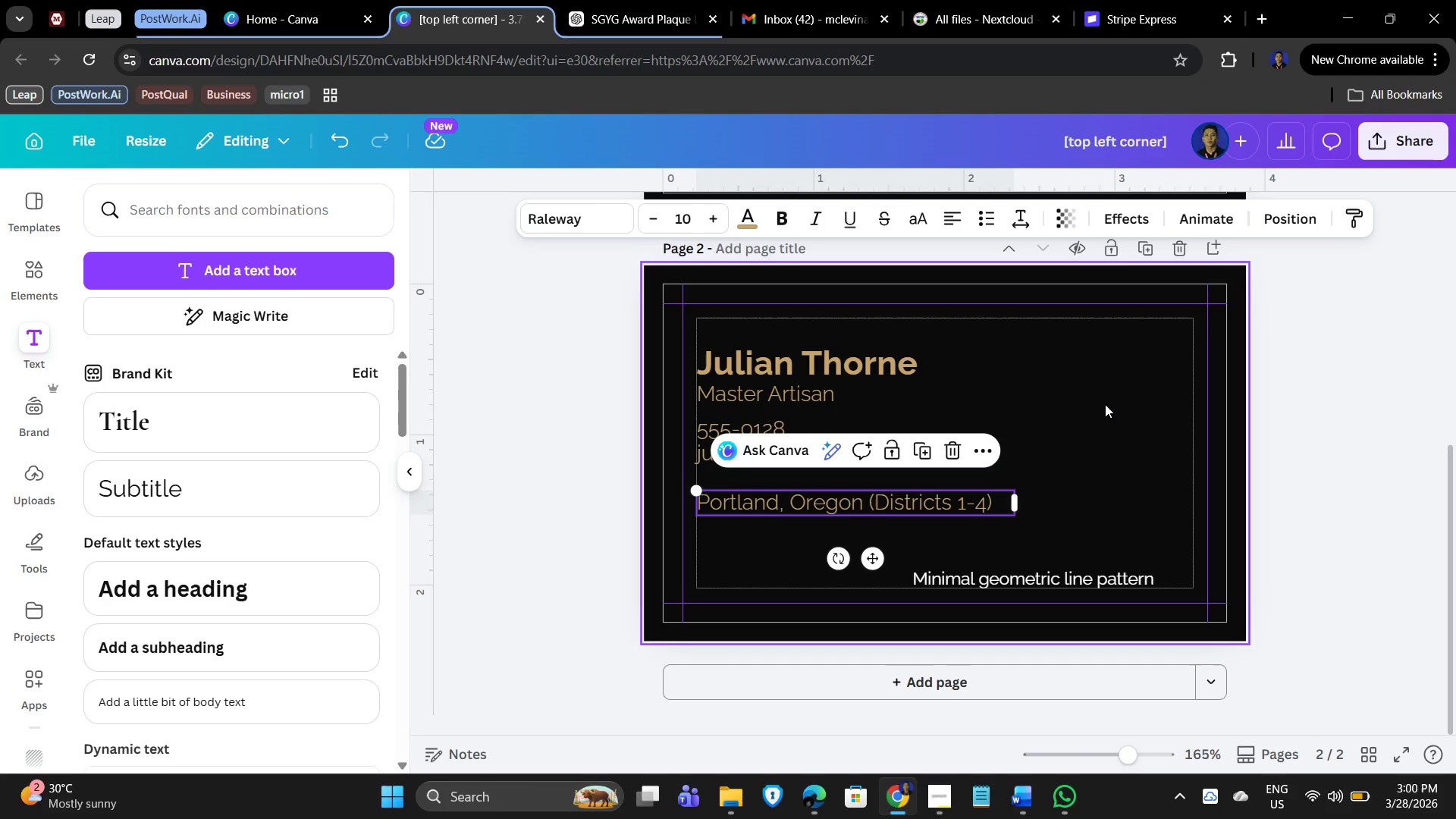 
scroll: coordinate [1287, 482], scroll_direction: up, amount: 3.0
 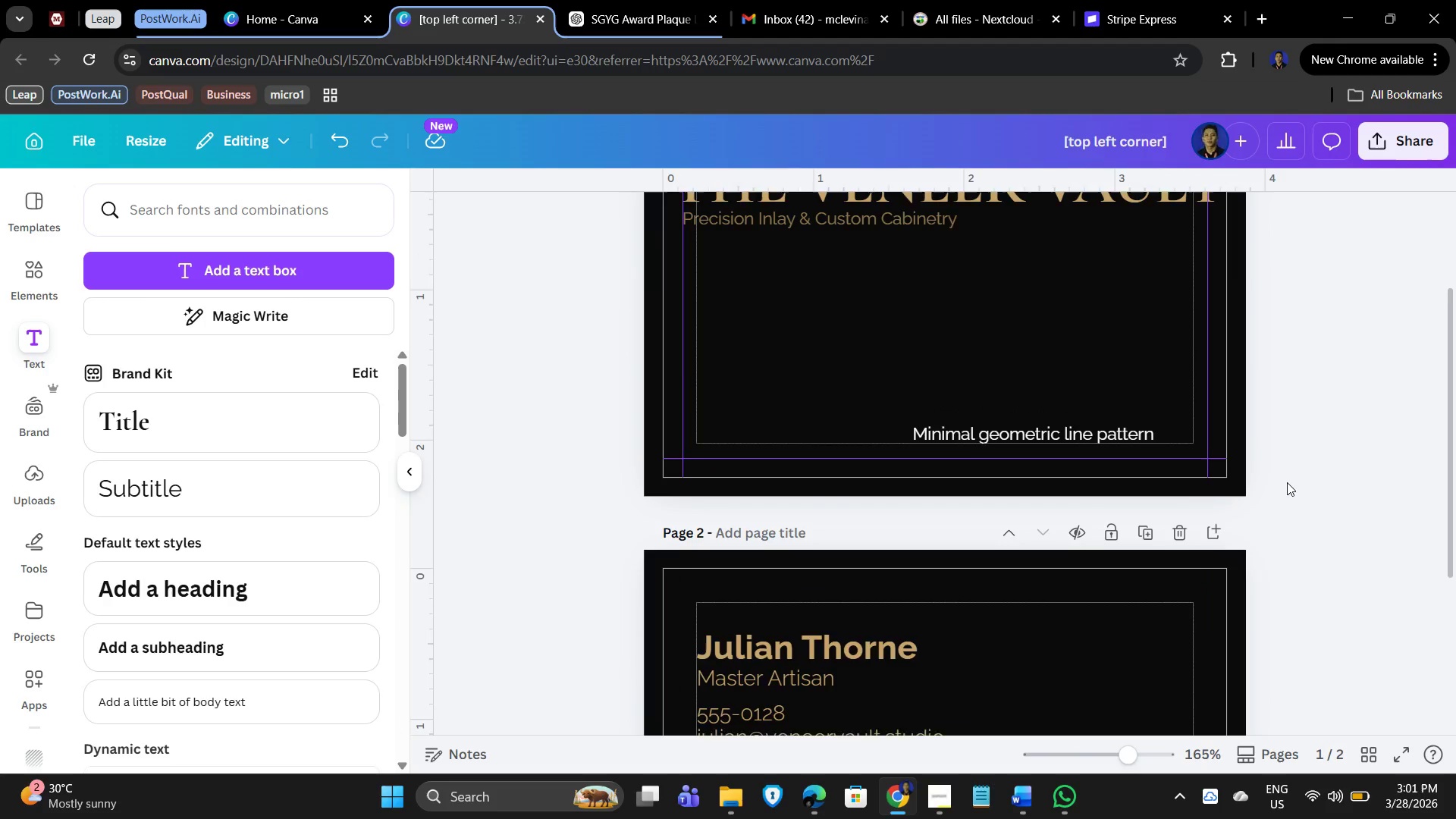 
scroll: coordinate [1287, 482], scroll_direction: down, amount: 3.0
 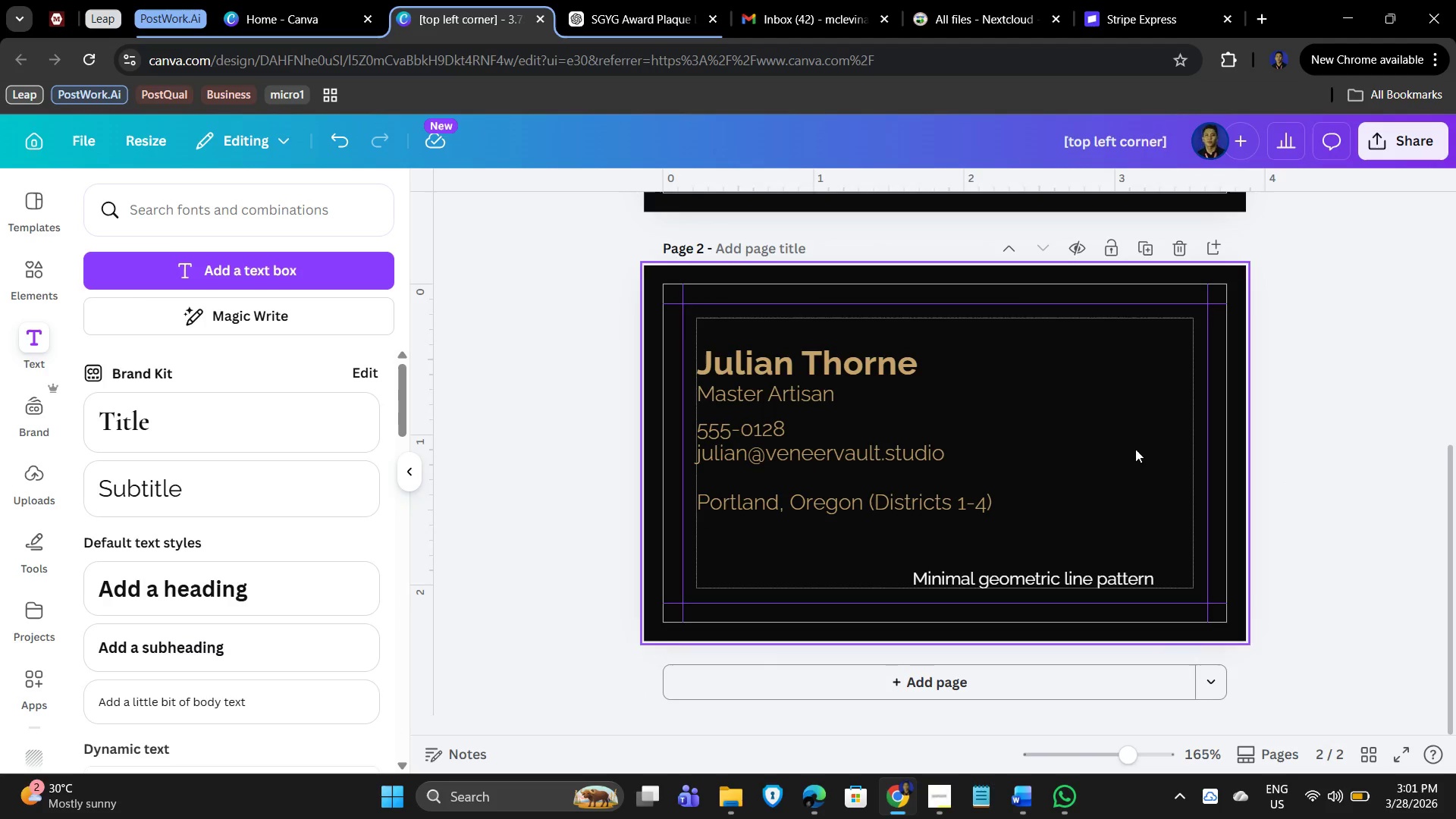 
scroll: coordinate [1313, 460], scroll_direction: up, amount: 5.0
 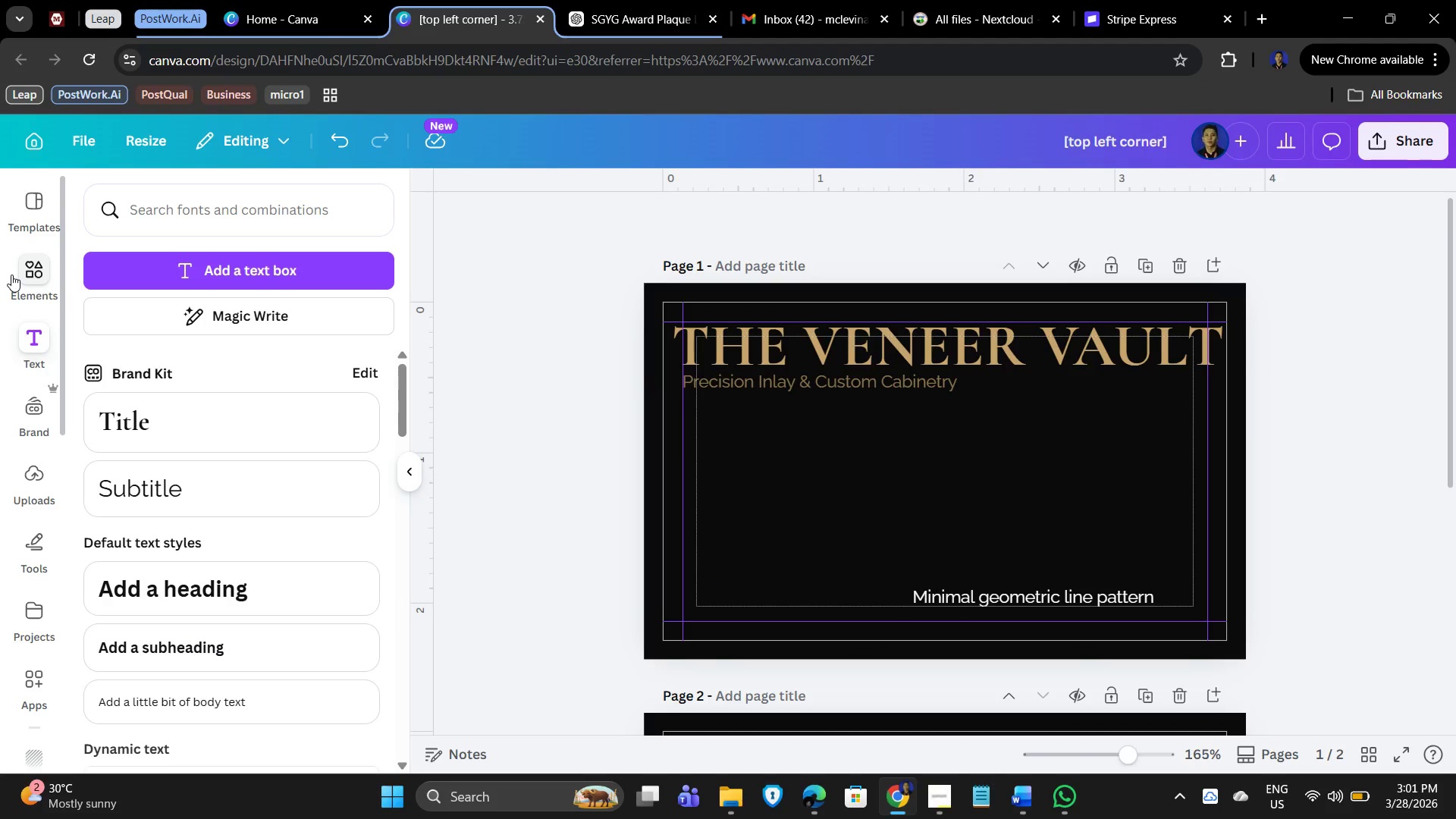 
left_click([175, 214])
 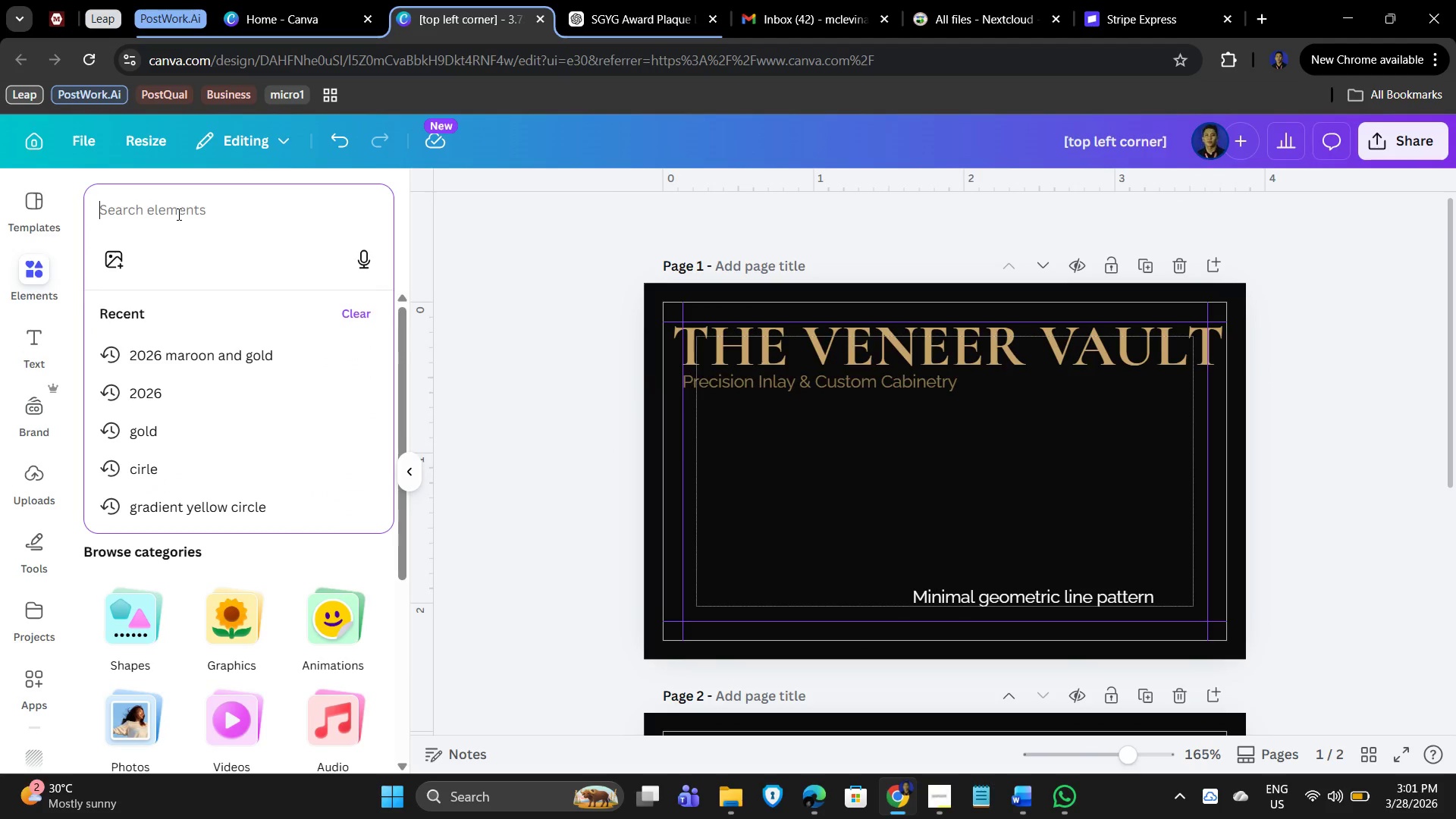 
type(gr)
key(Backspace)
key(Backspace)
key(Backspace)
type(geometric patterns)
 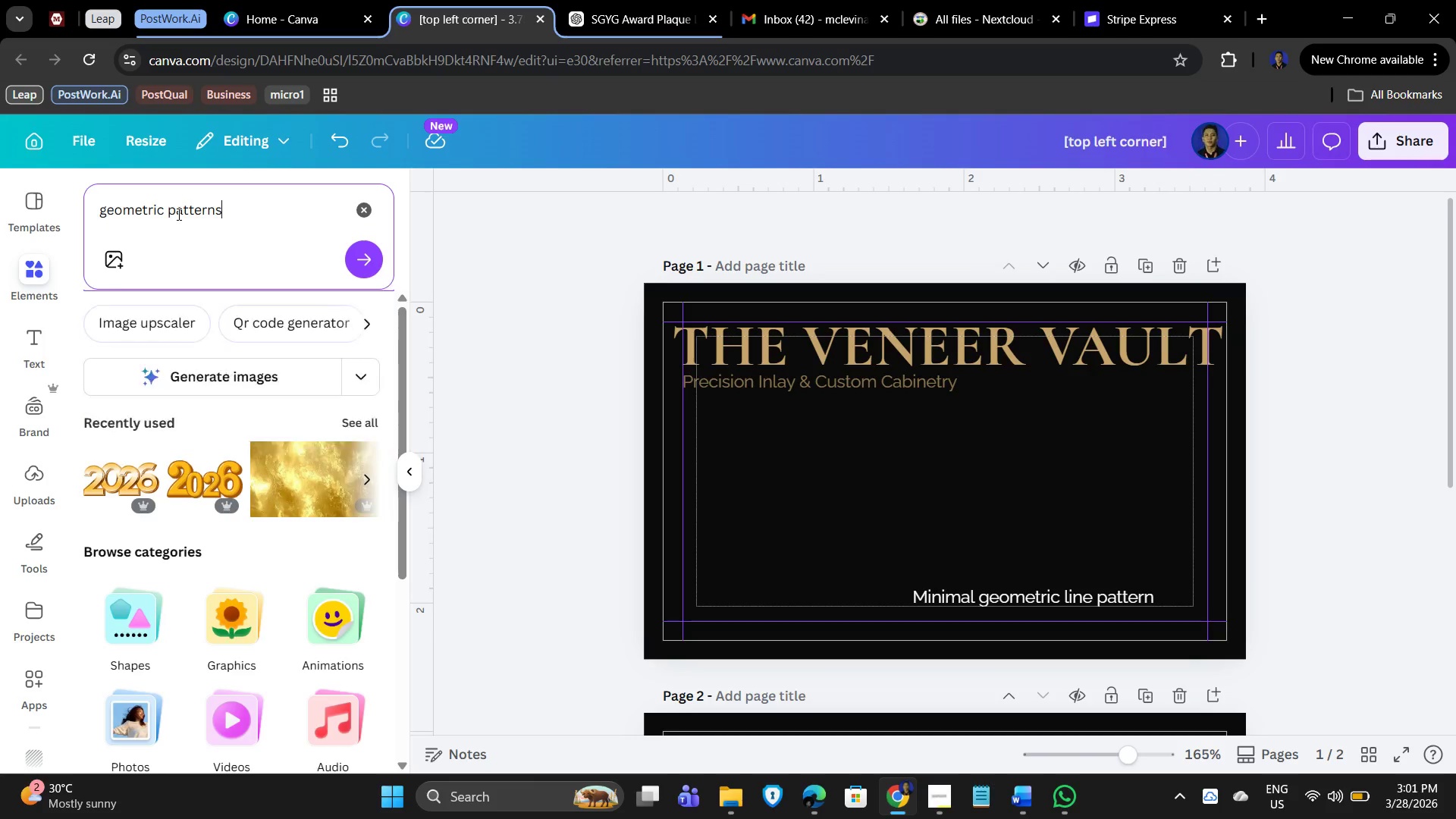 
key(Enter)
 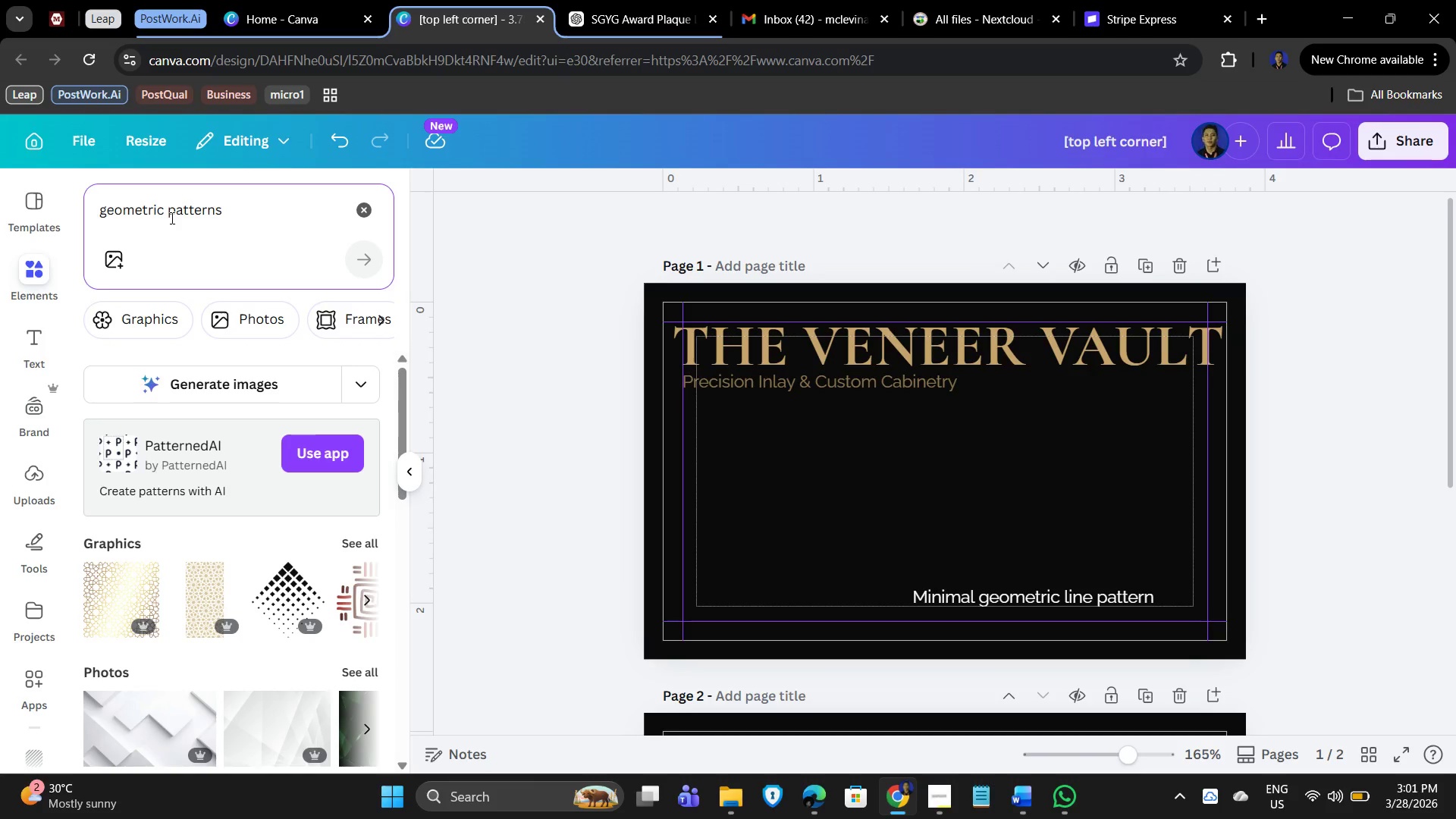 
wait(11.67)
 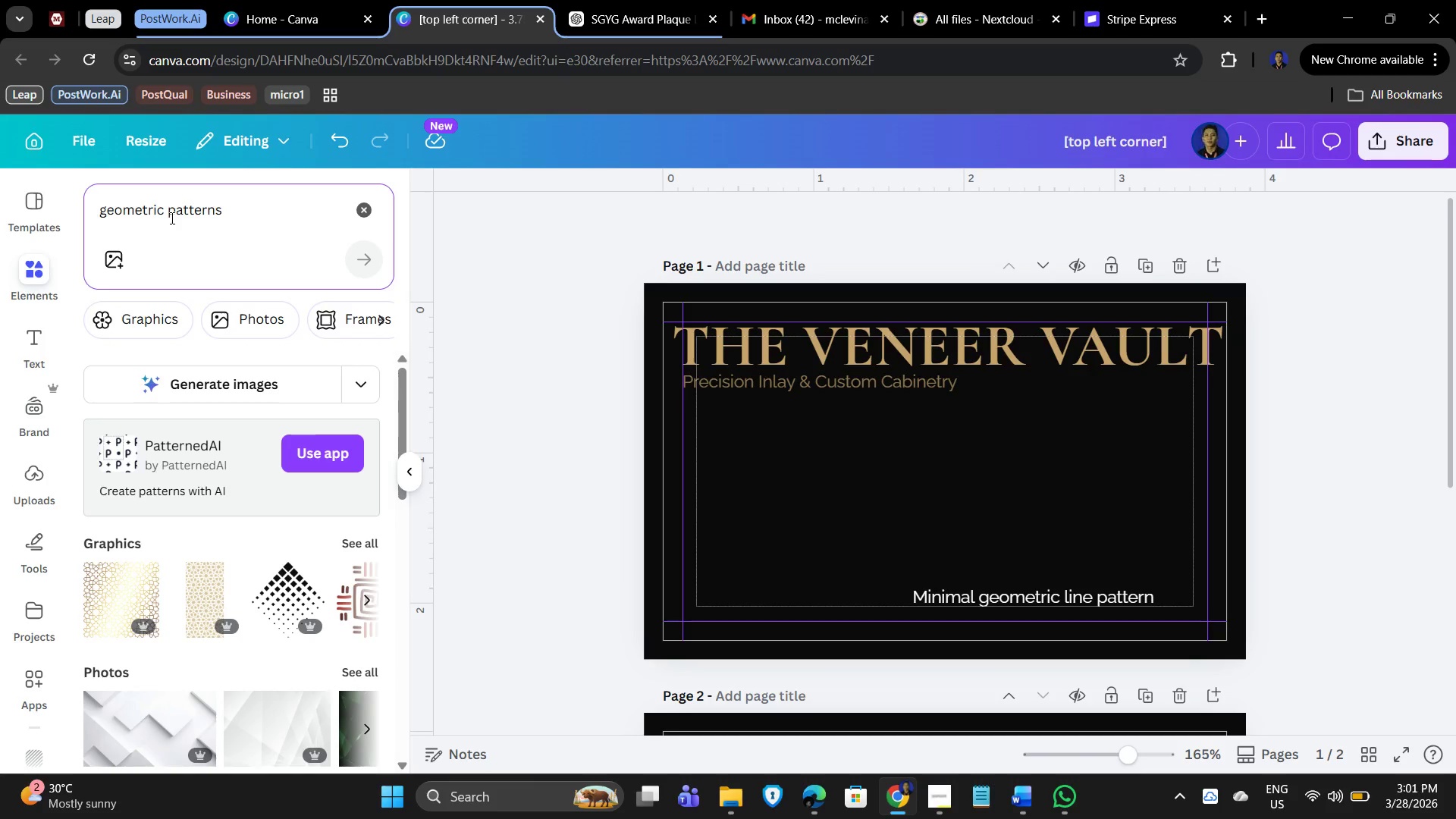 
scroll: coordinate [156, 202], scroll_direction: up, amount: 1.0
 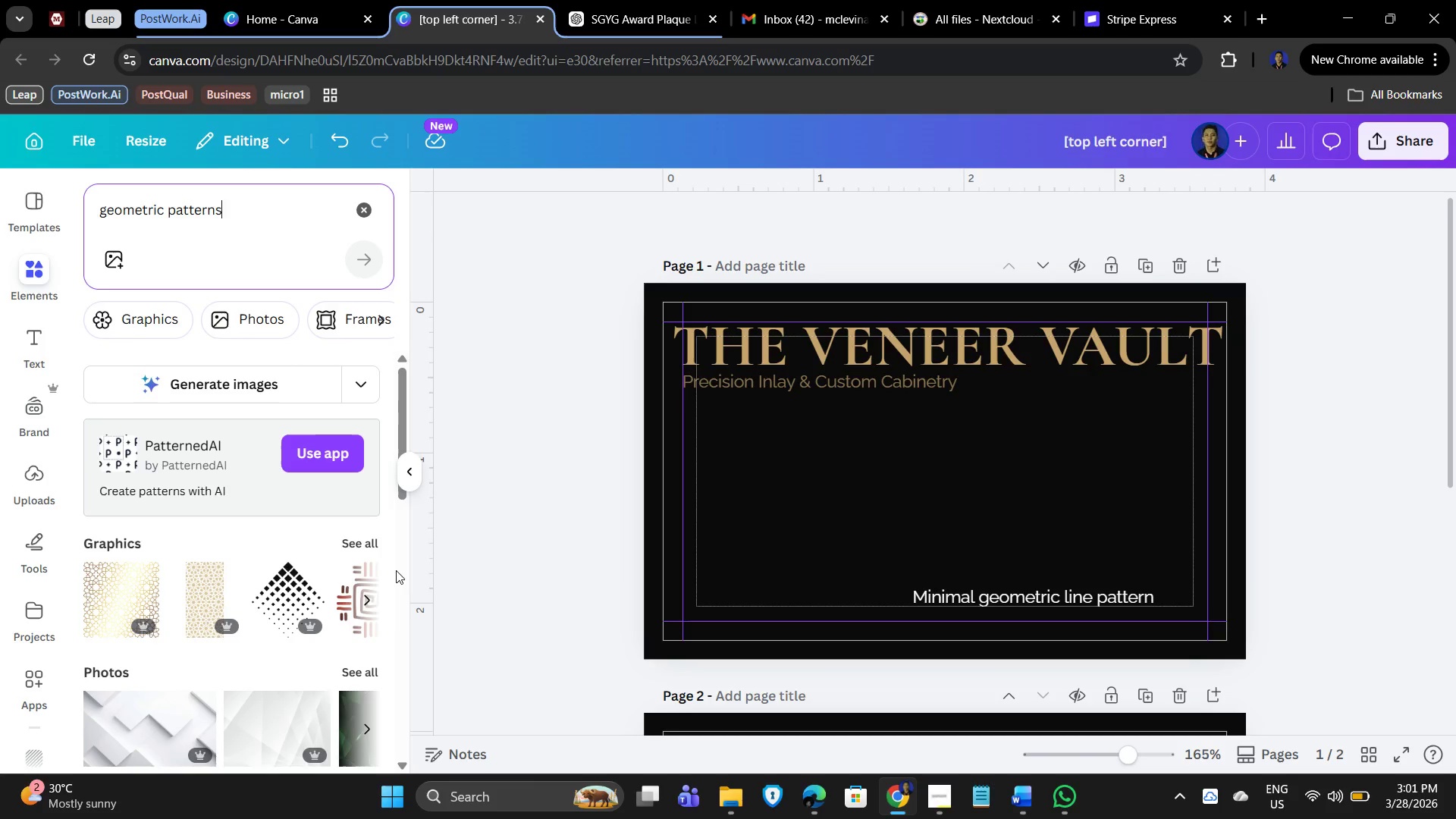 
left_click([348, 540])
 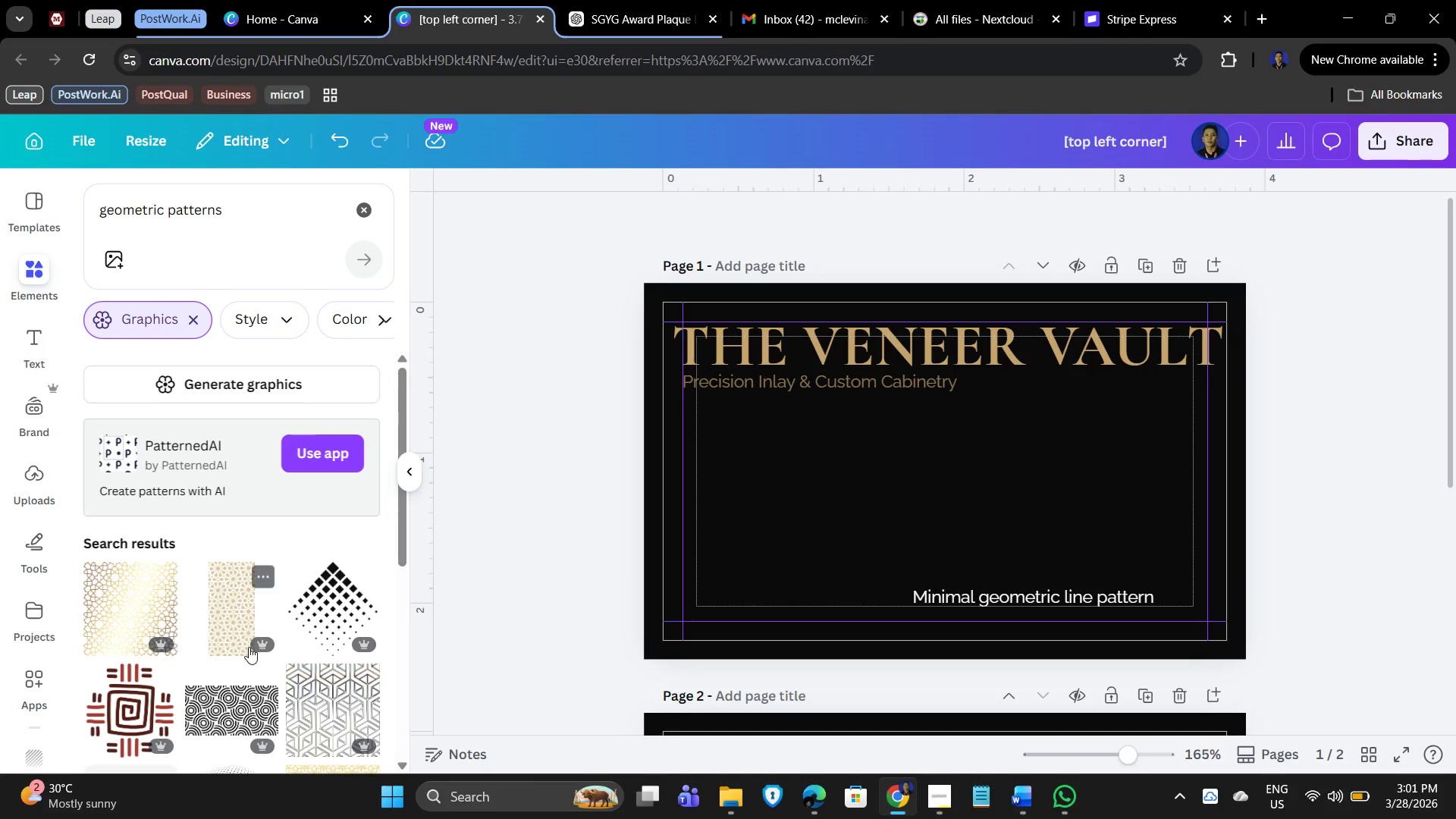 
scroll: coordinate [208, 617], scroll_direction: down, amount: 10.0
 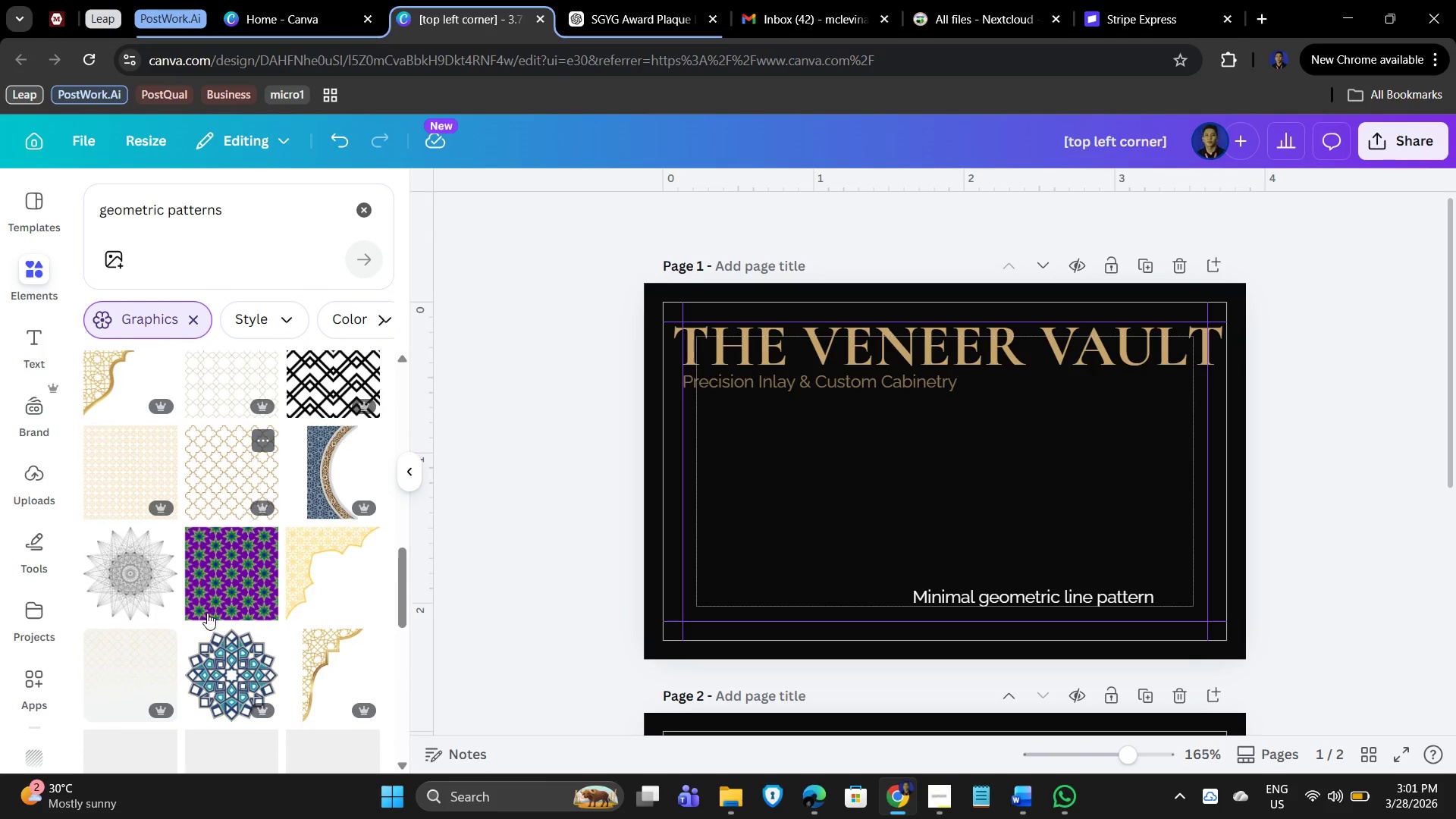 
mouse_move([202, 595])
 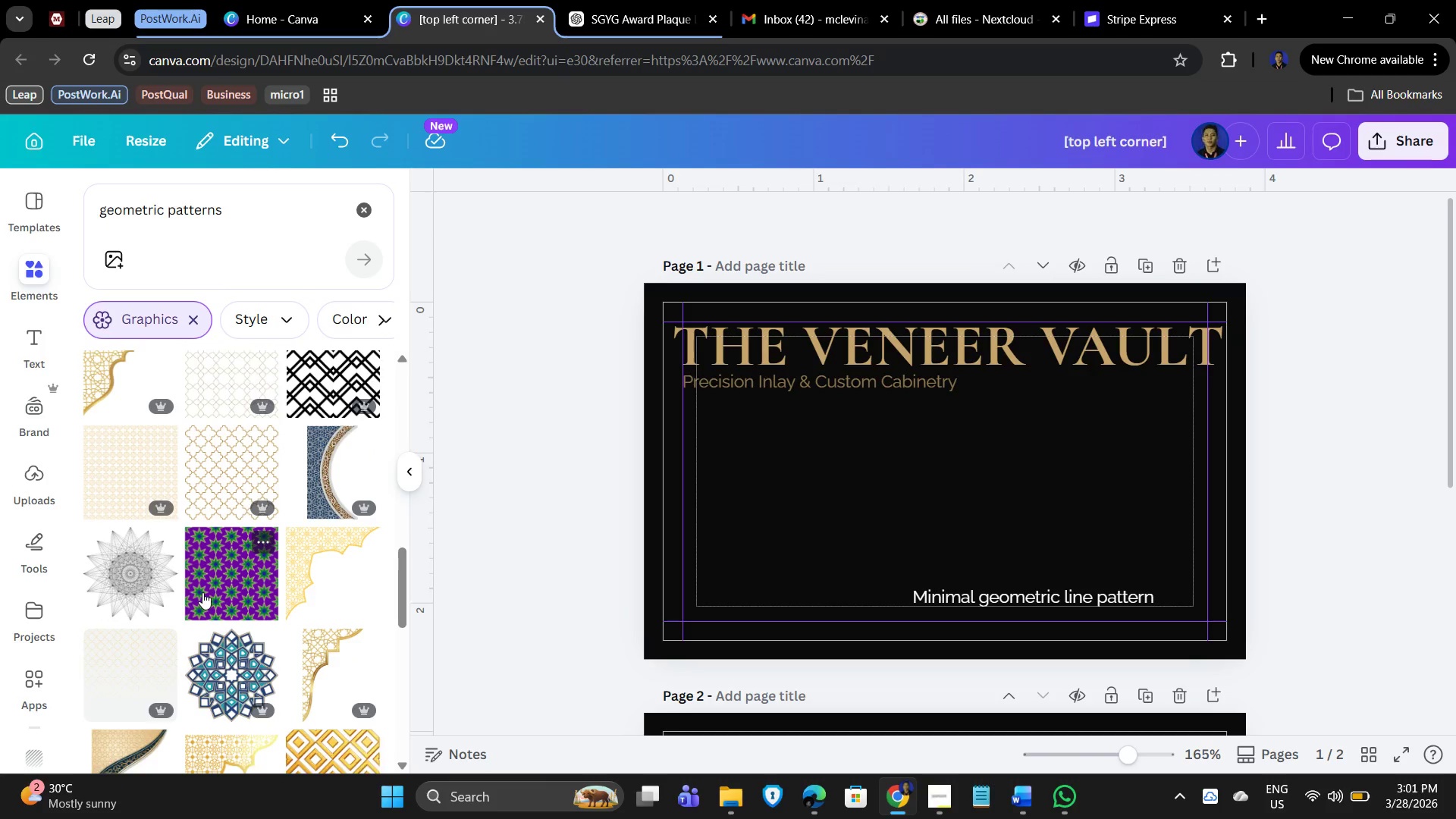 
scroll: coordinate [202, 580], scroll_direction: down, amount: 16.0
 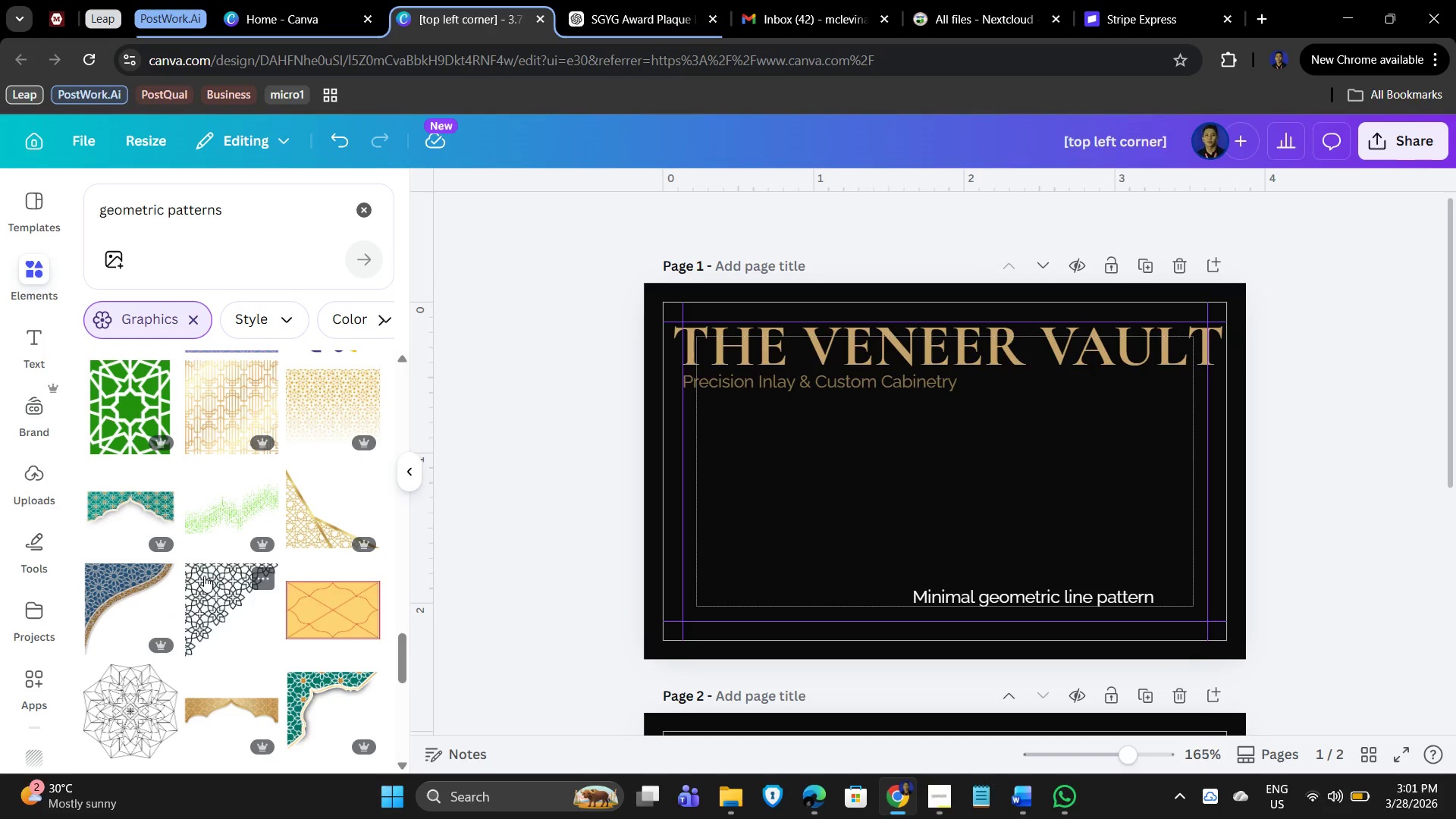 
scroll: coordinate [209, 568], scroll_direction: down, amount: 8.0
 